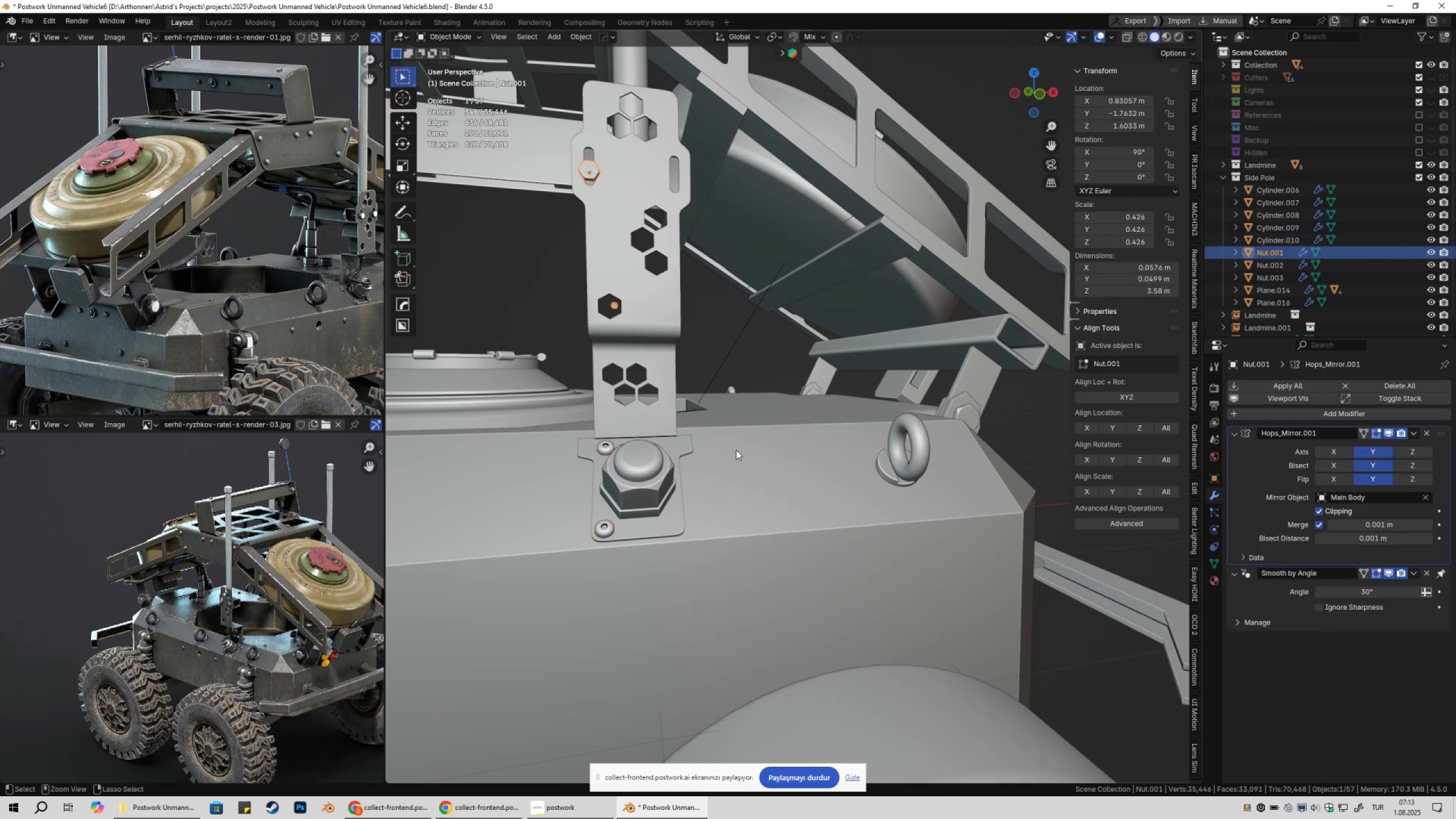 
key(Control+Z)
 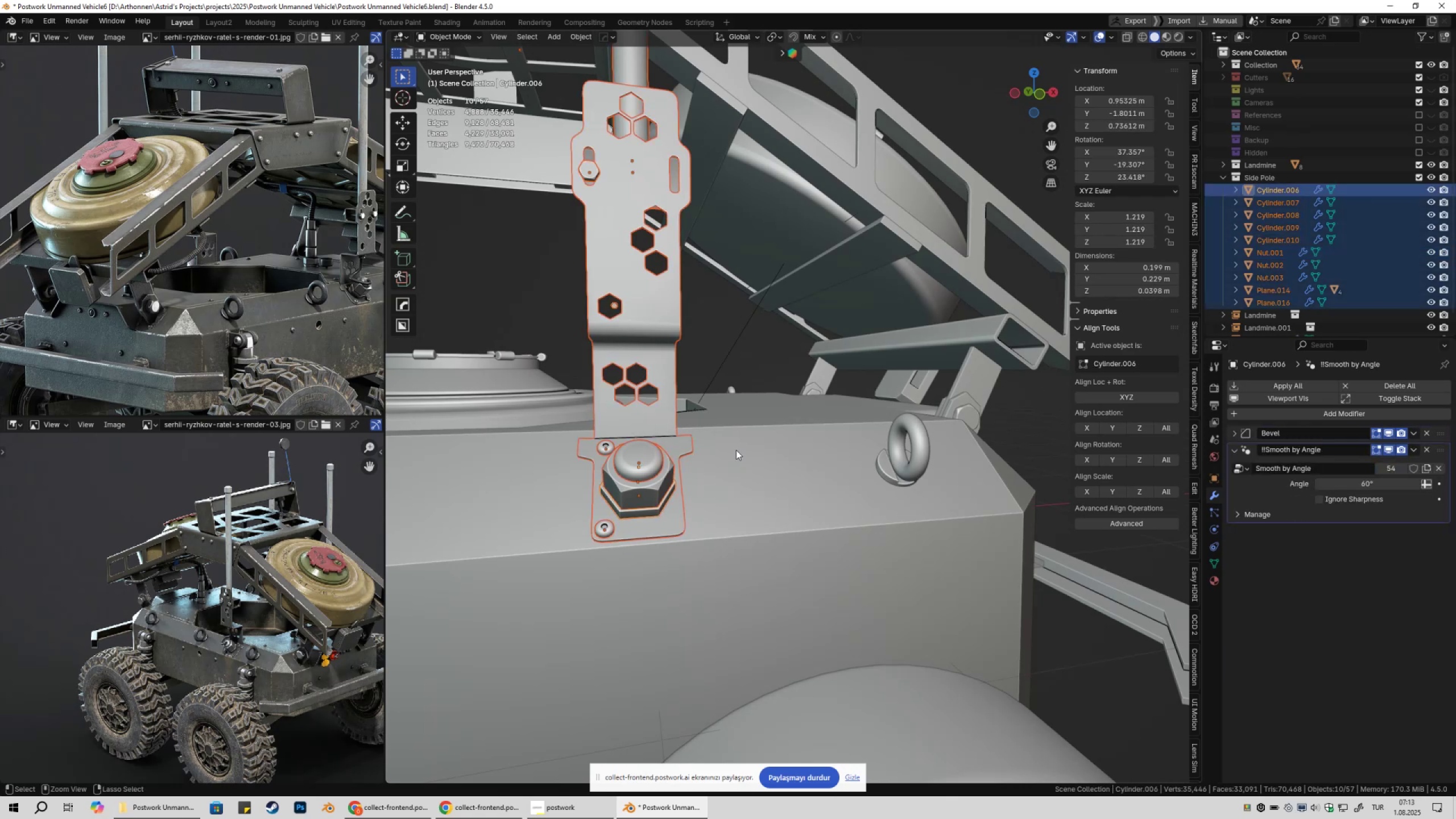 
key(Control+Z)
 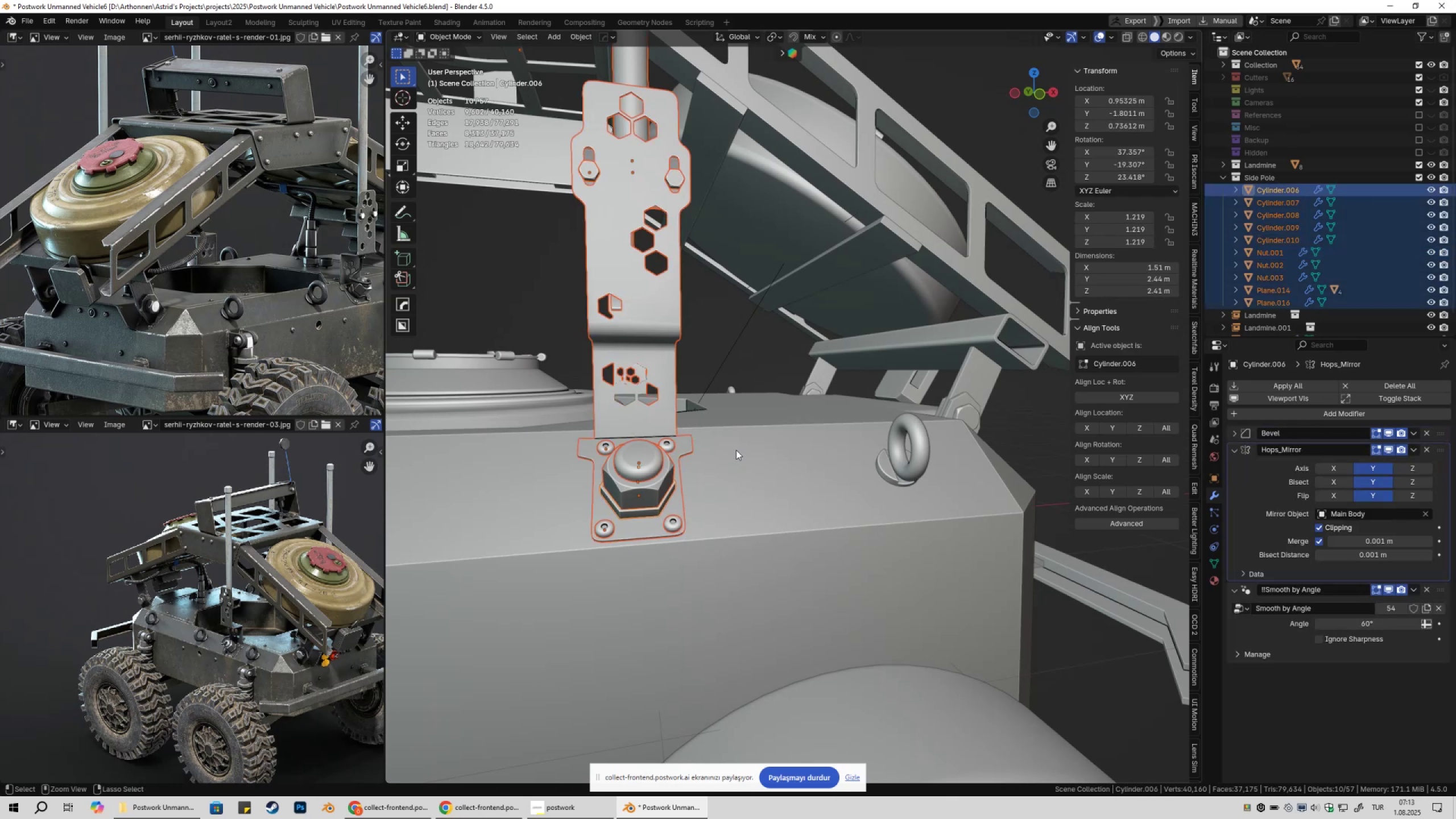 
key(Control+Z)
 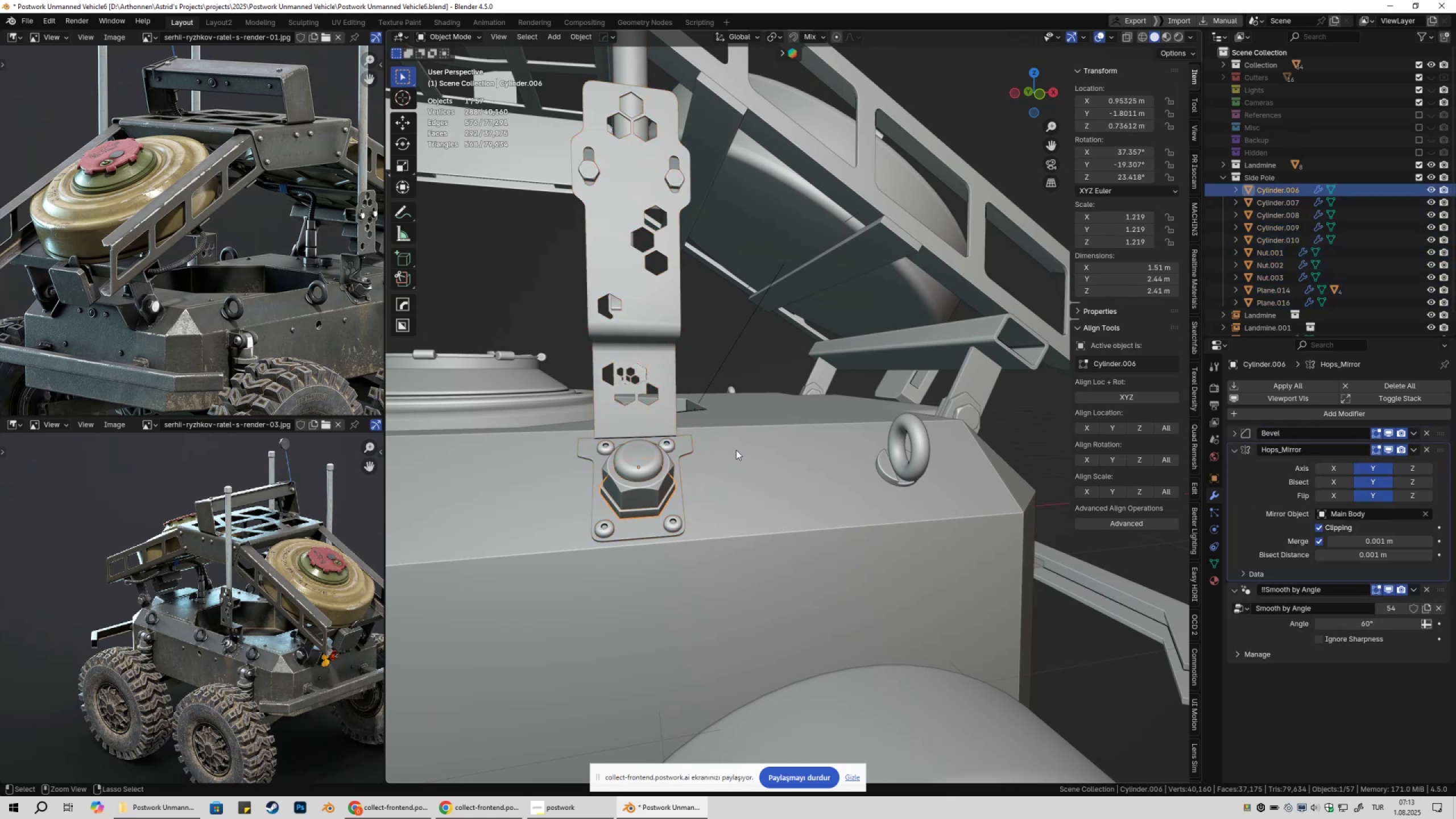 
key(Control+Z)
 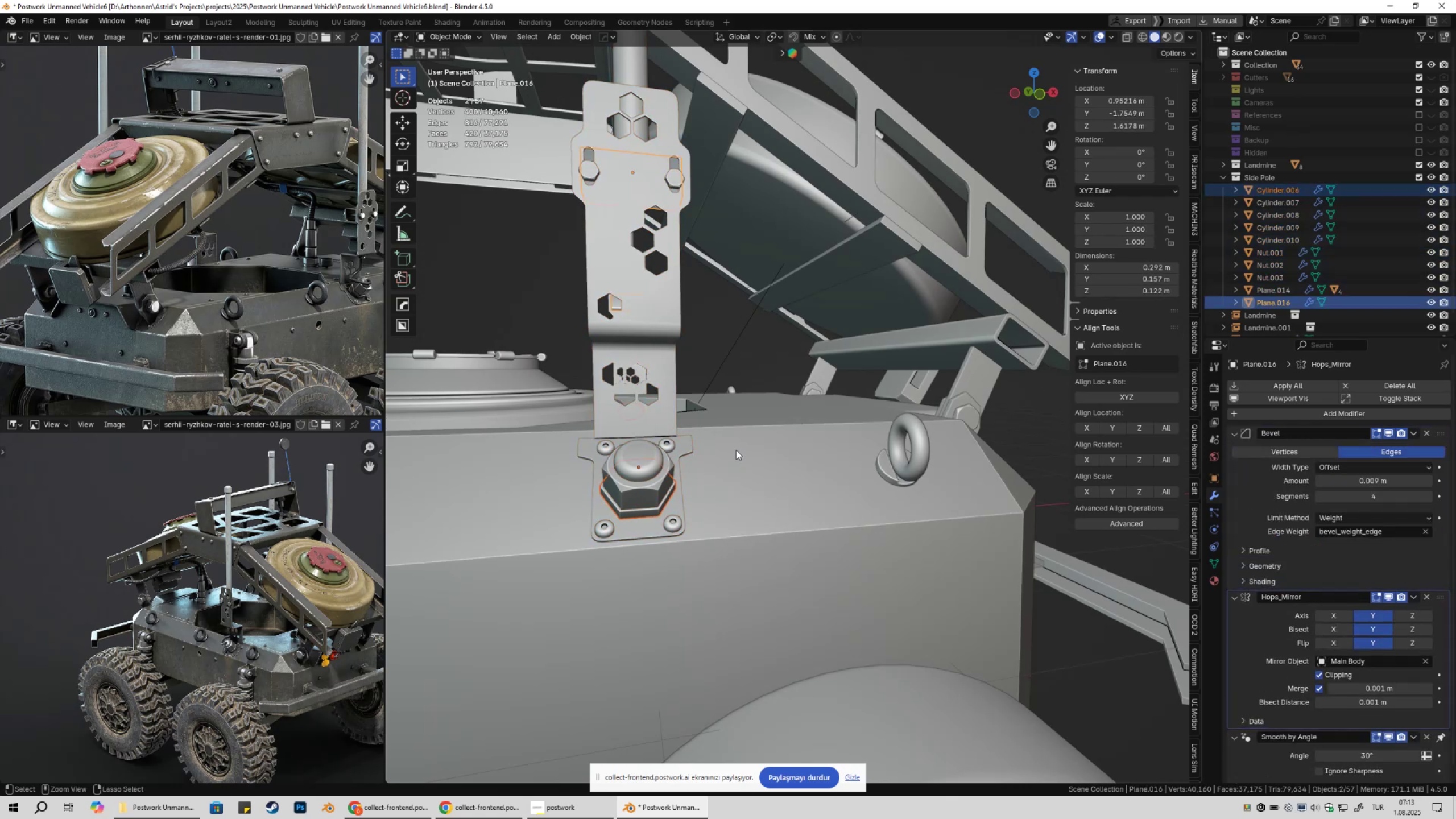 
key(Control+Z)
 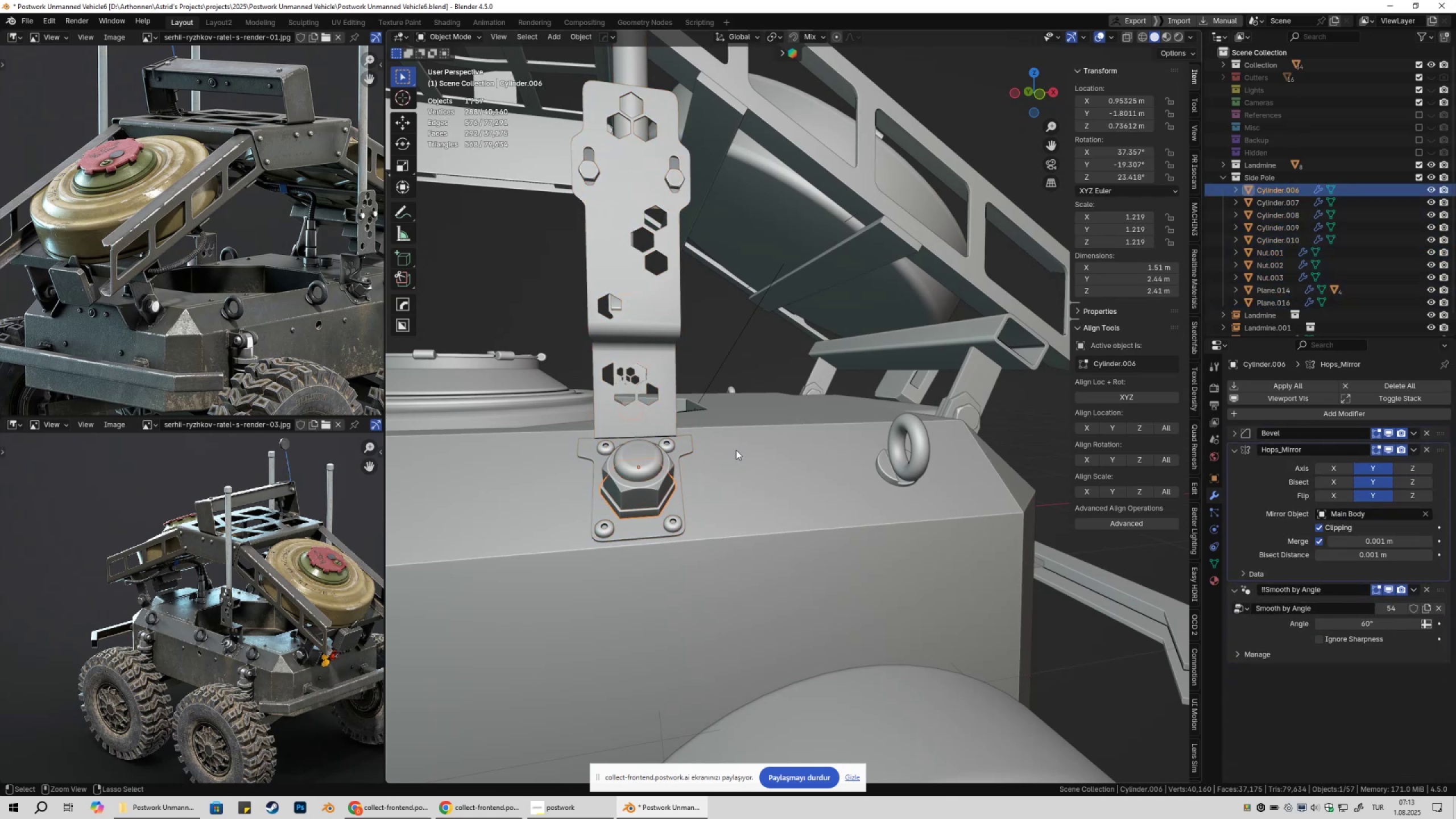 
scroll: coordinate [733, 478], scroll_direction: down, amount: 4.0
 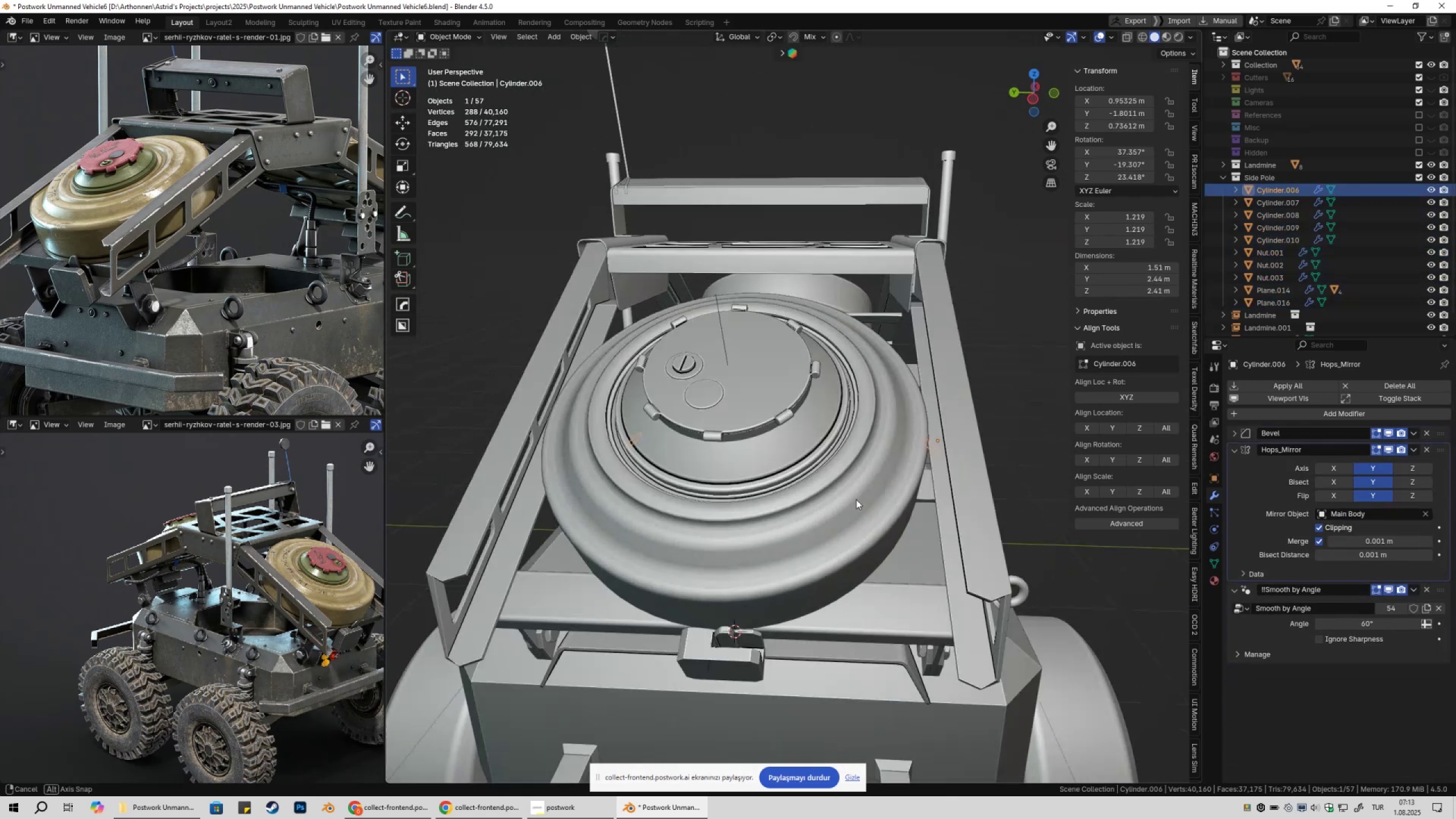 
key(Control+ControlLeft)
 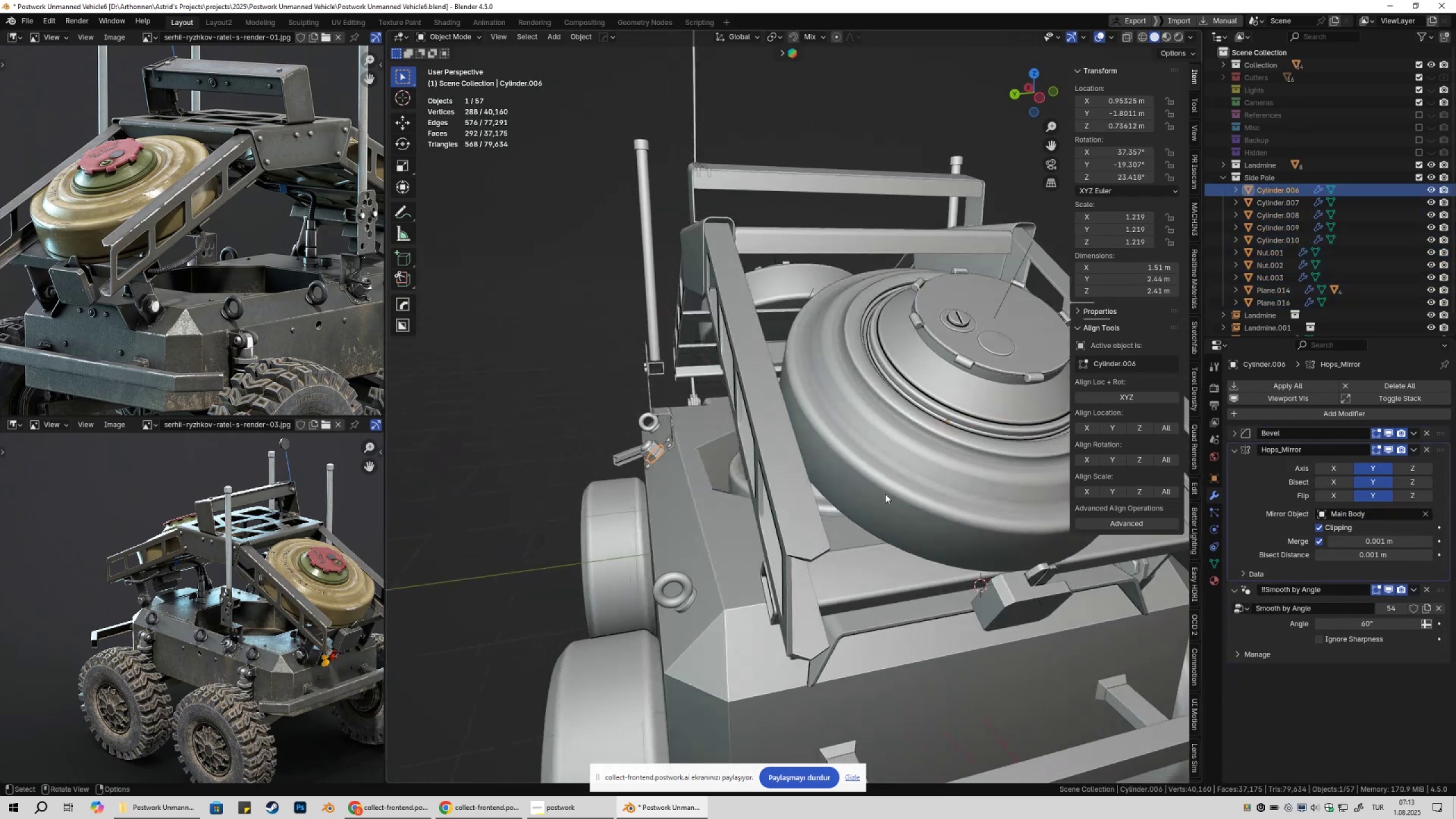 
key(Control+Z)
 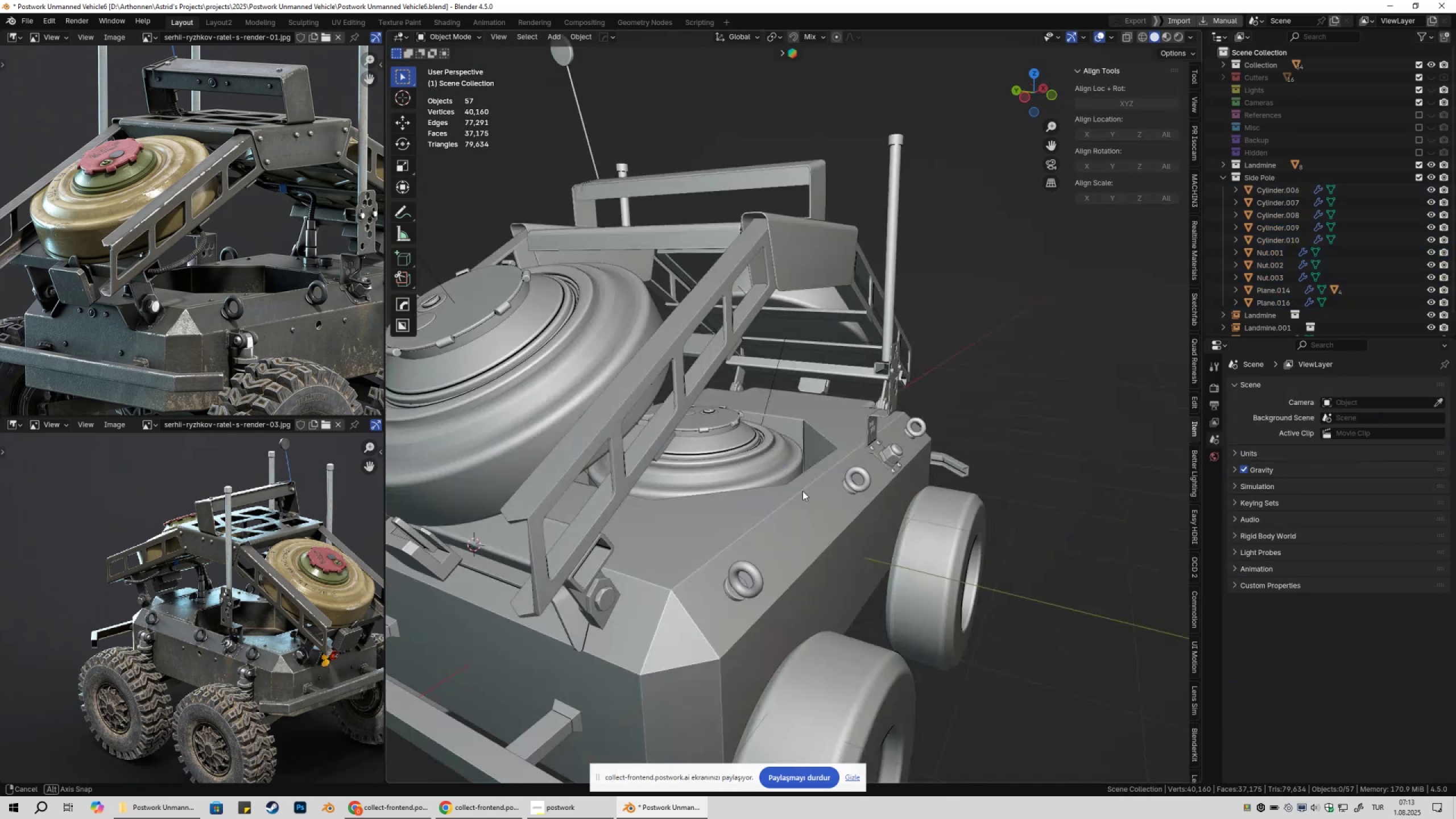 
key(Control+Z)
 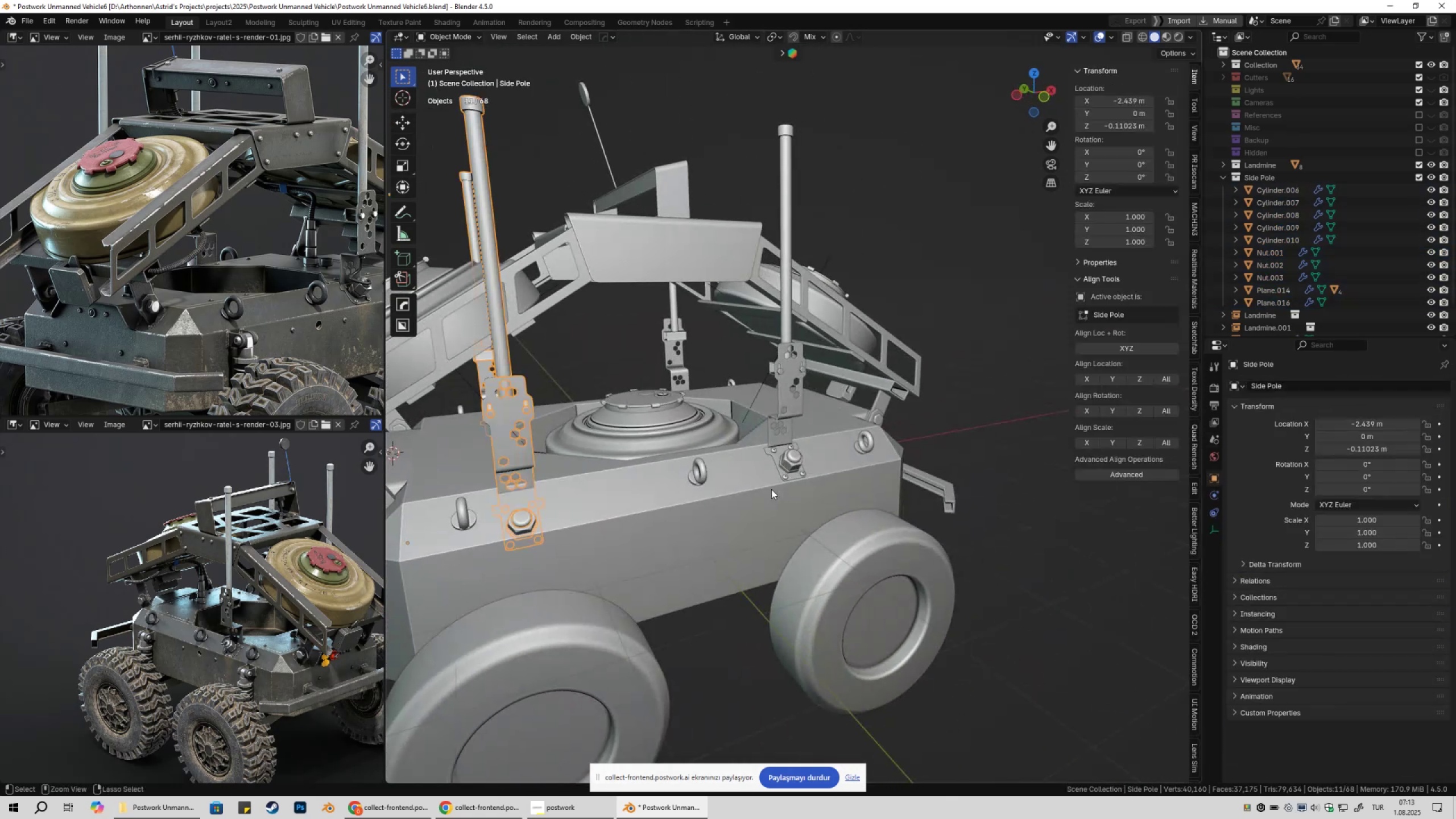 
key(Control+Z)
 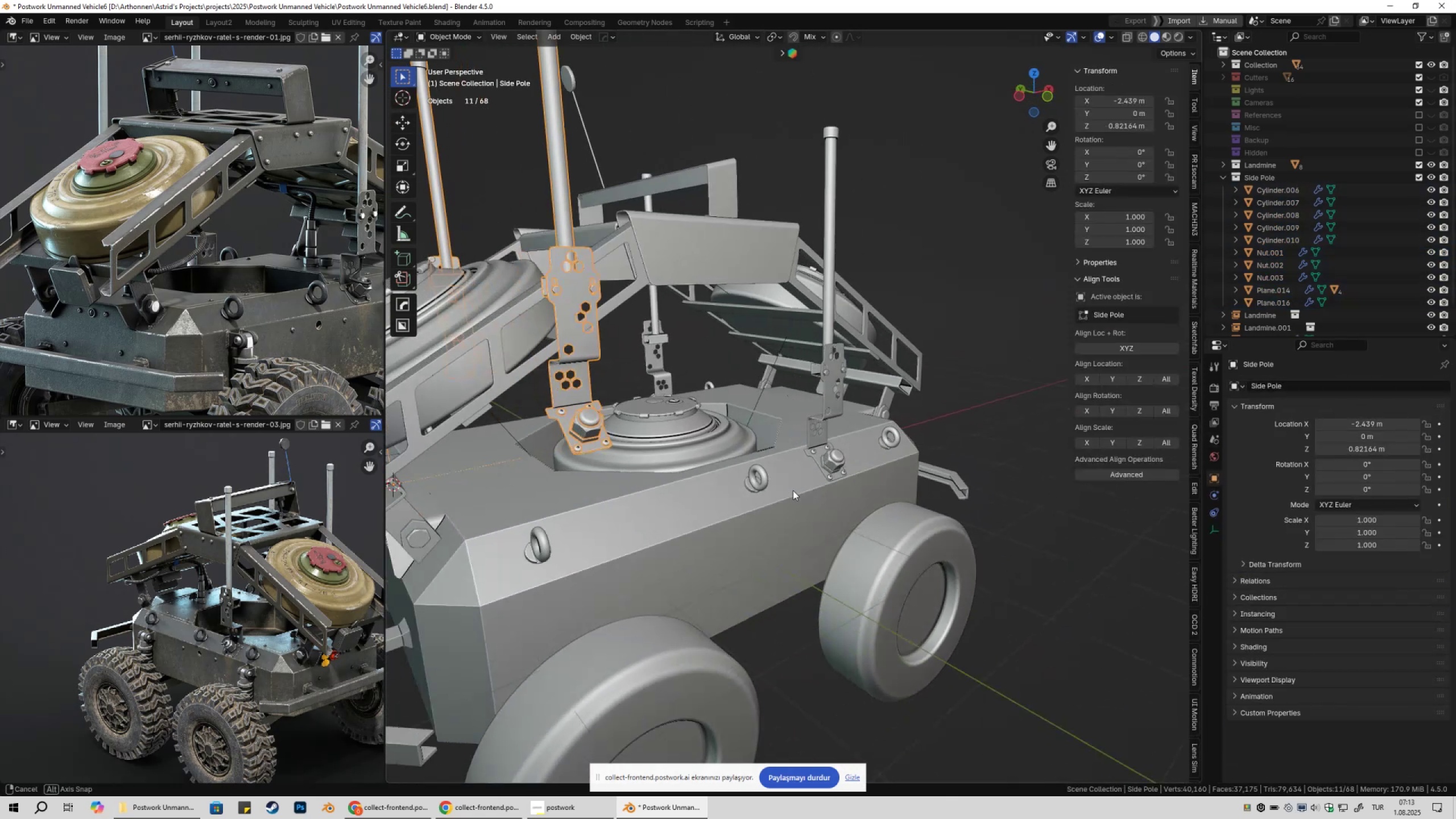 
scroll: coordinate [796, 491], scroll_direction: down, amount: 3.0
 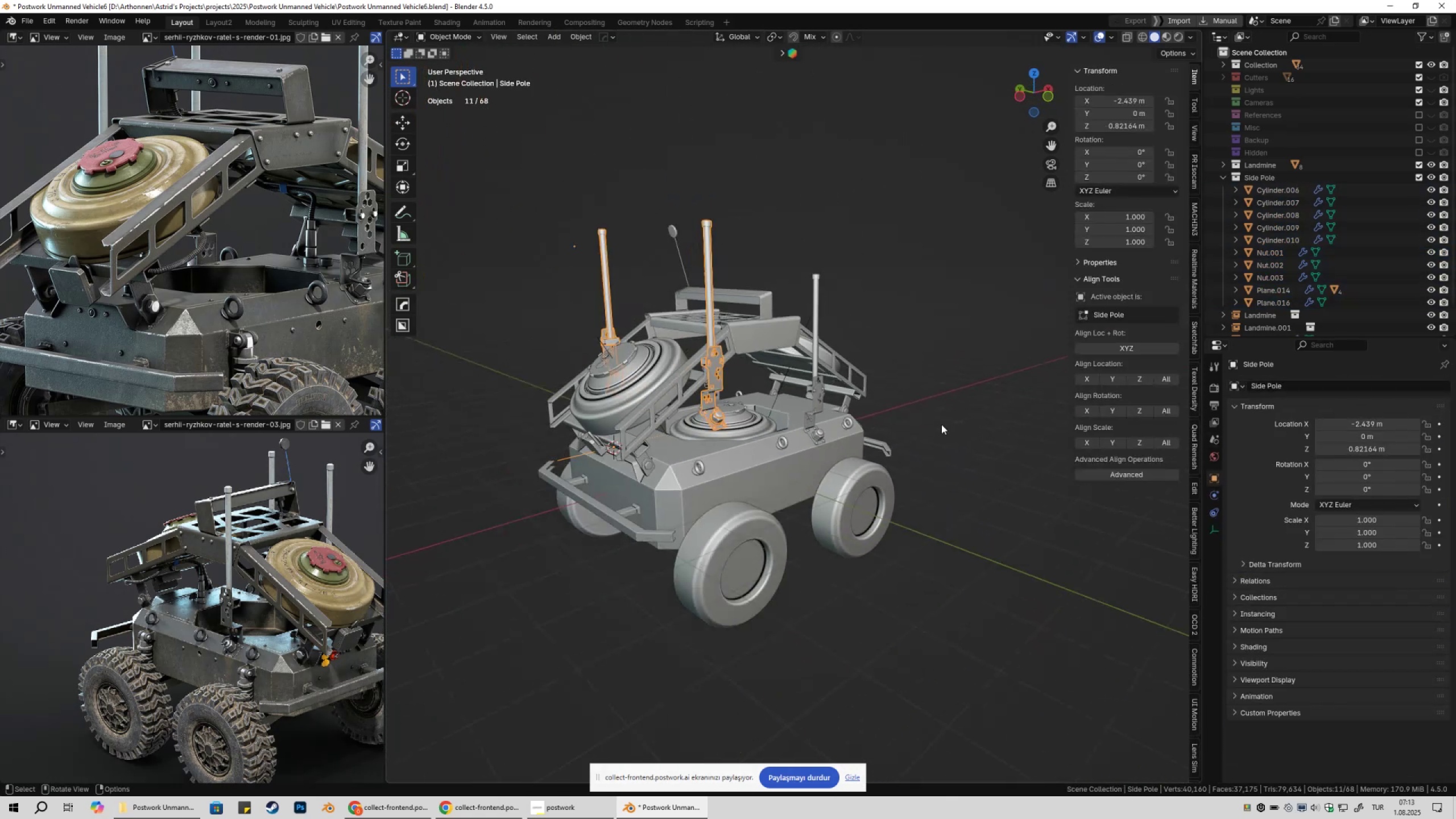 
left_click([941, 424])
 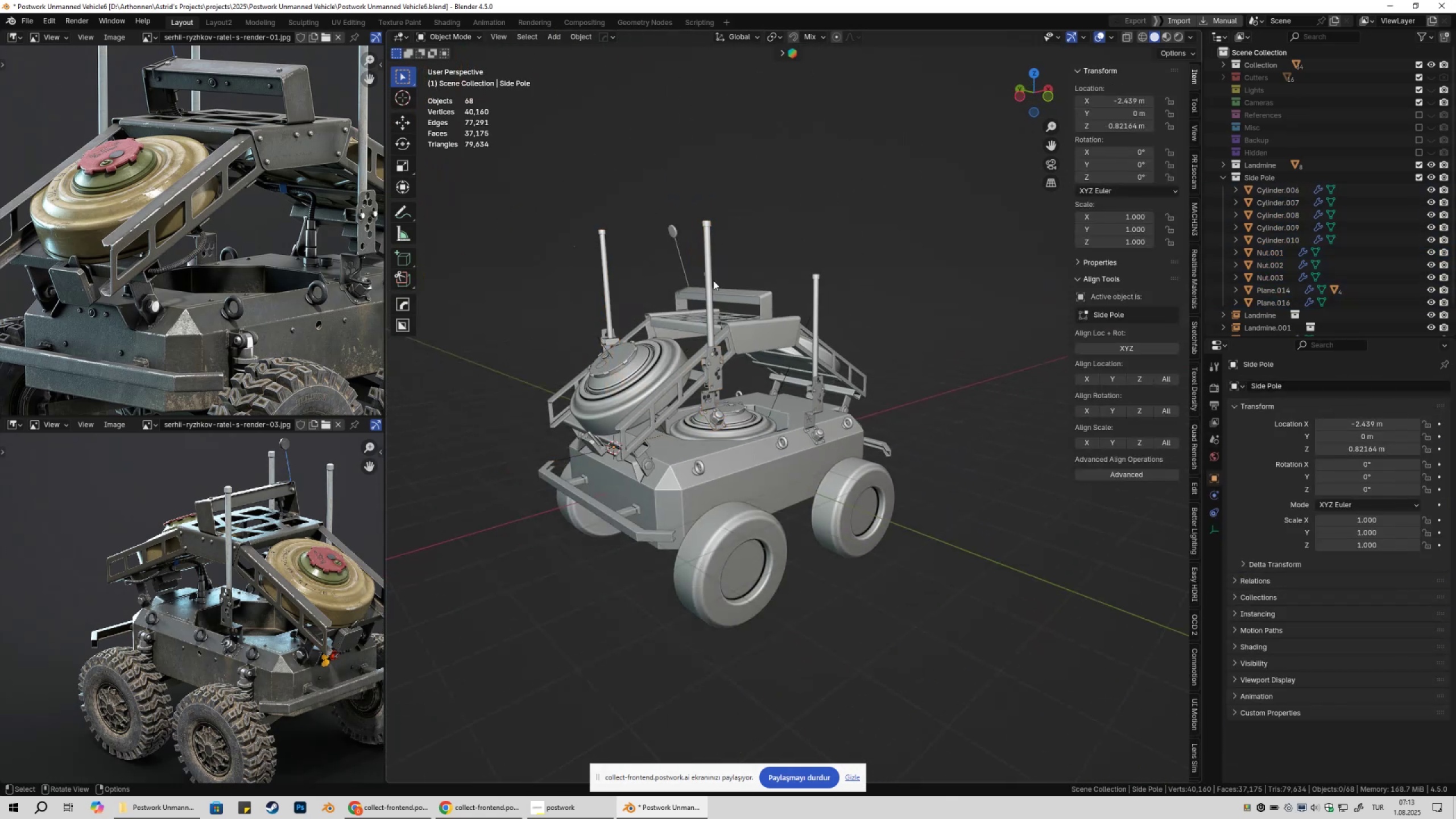 
left_click([709, 280])
 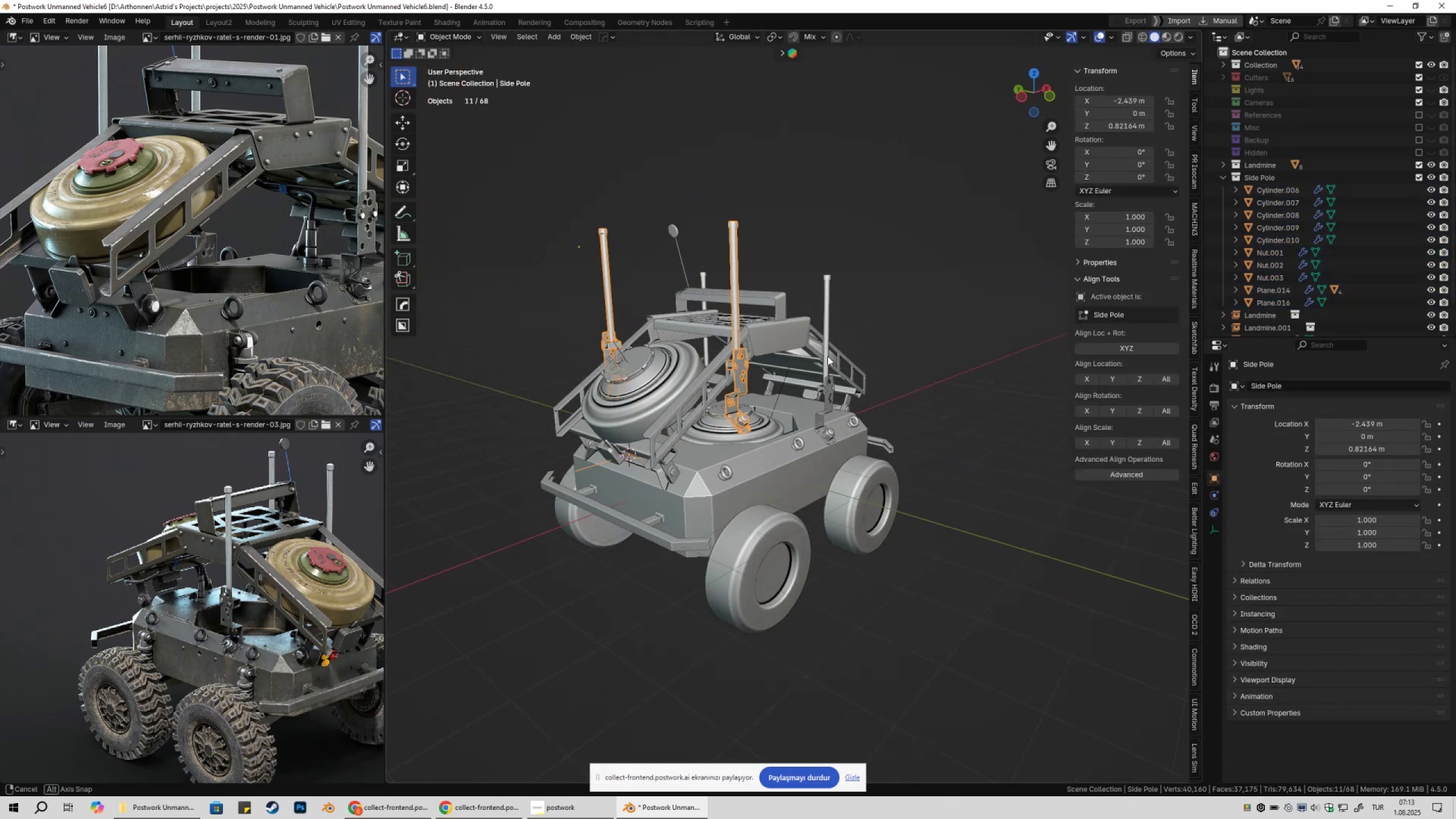 
key(X)
 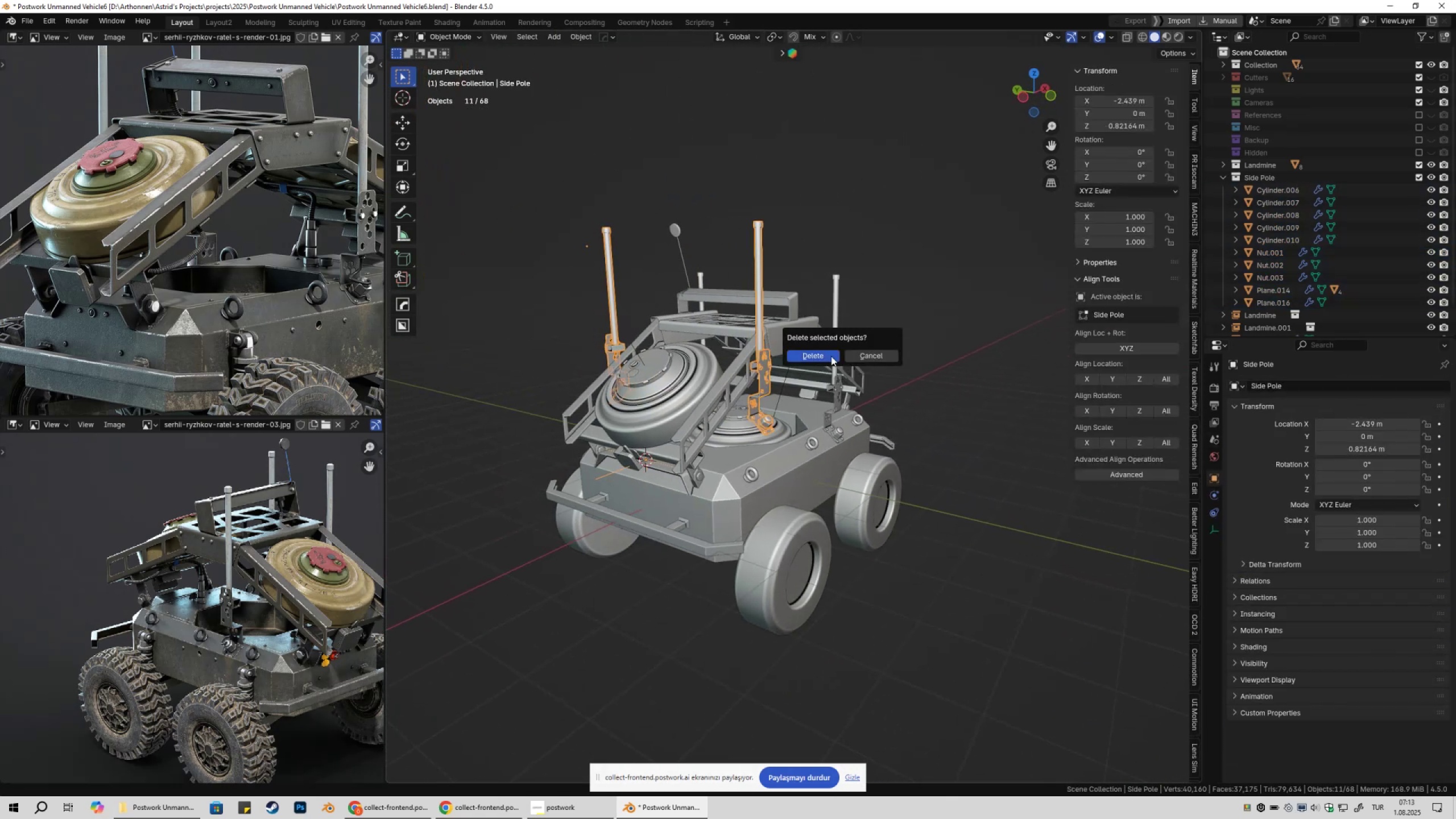 
left_click([831, 356])
 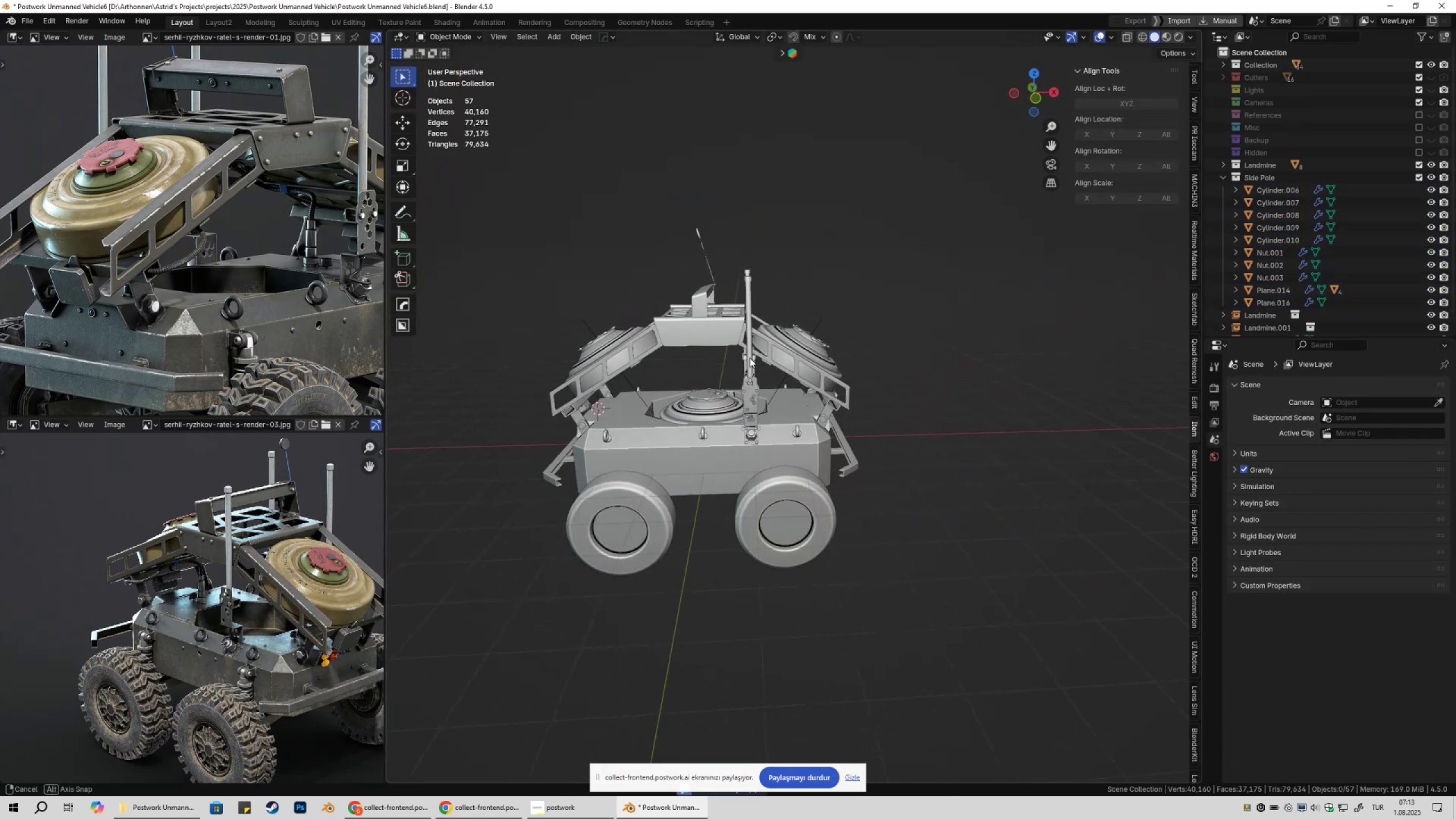 
scroll: coordinate [818, 428], scroll_direction: up, amount: 6.0
 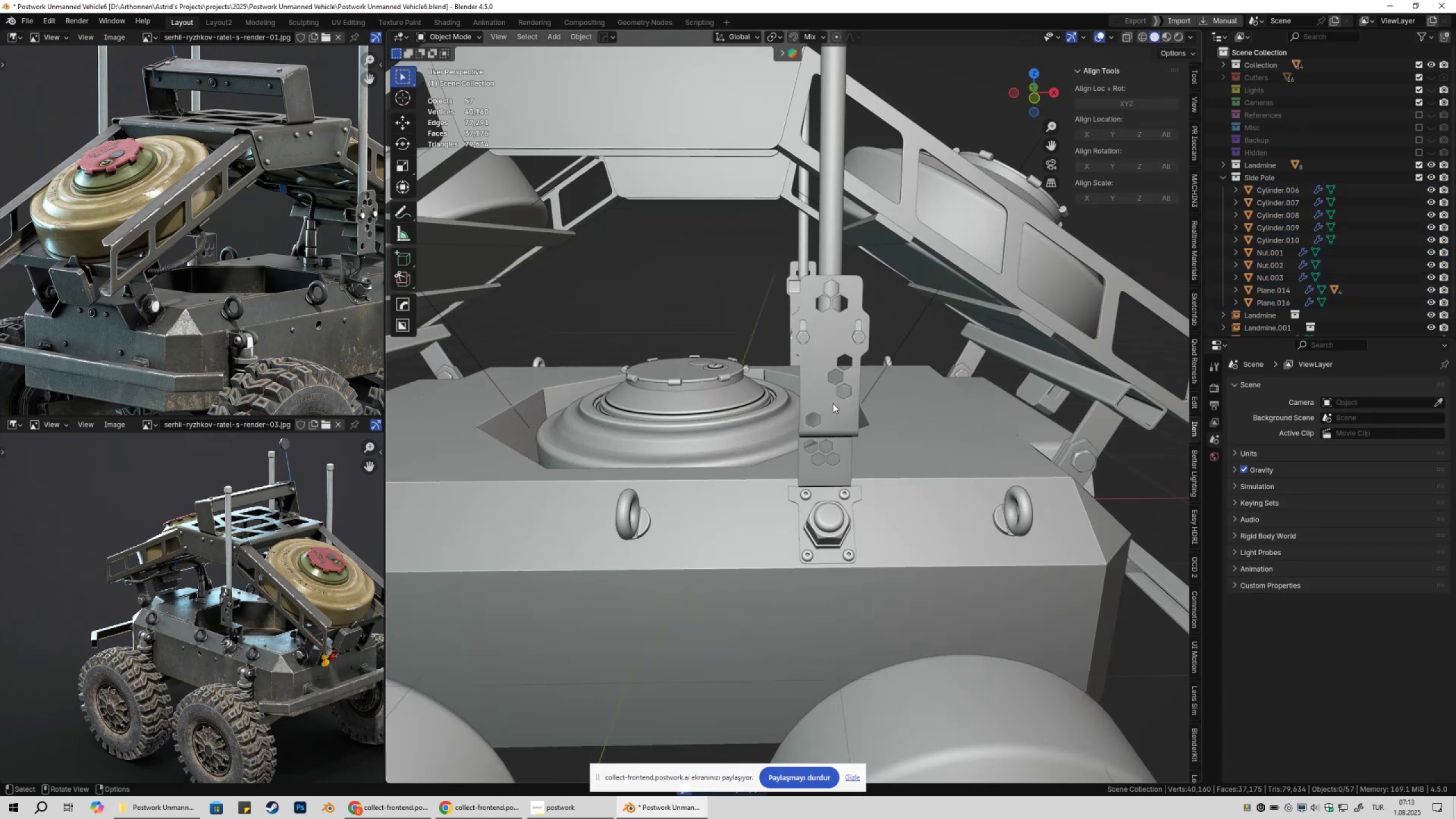 
key(Shift+ShiftLeft)
 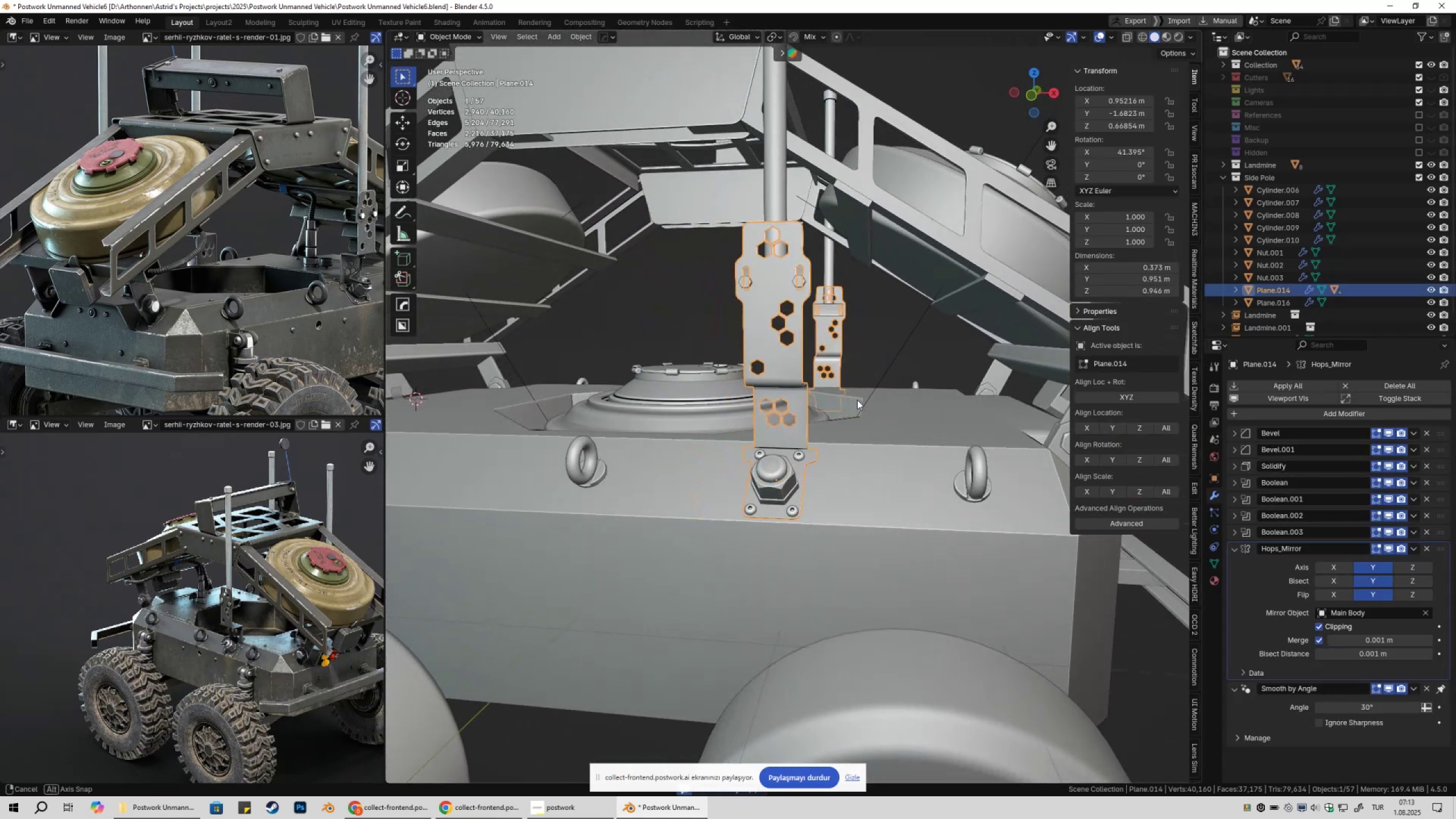 
wait(7.81)
 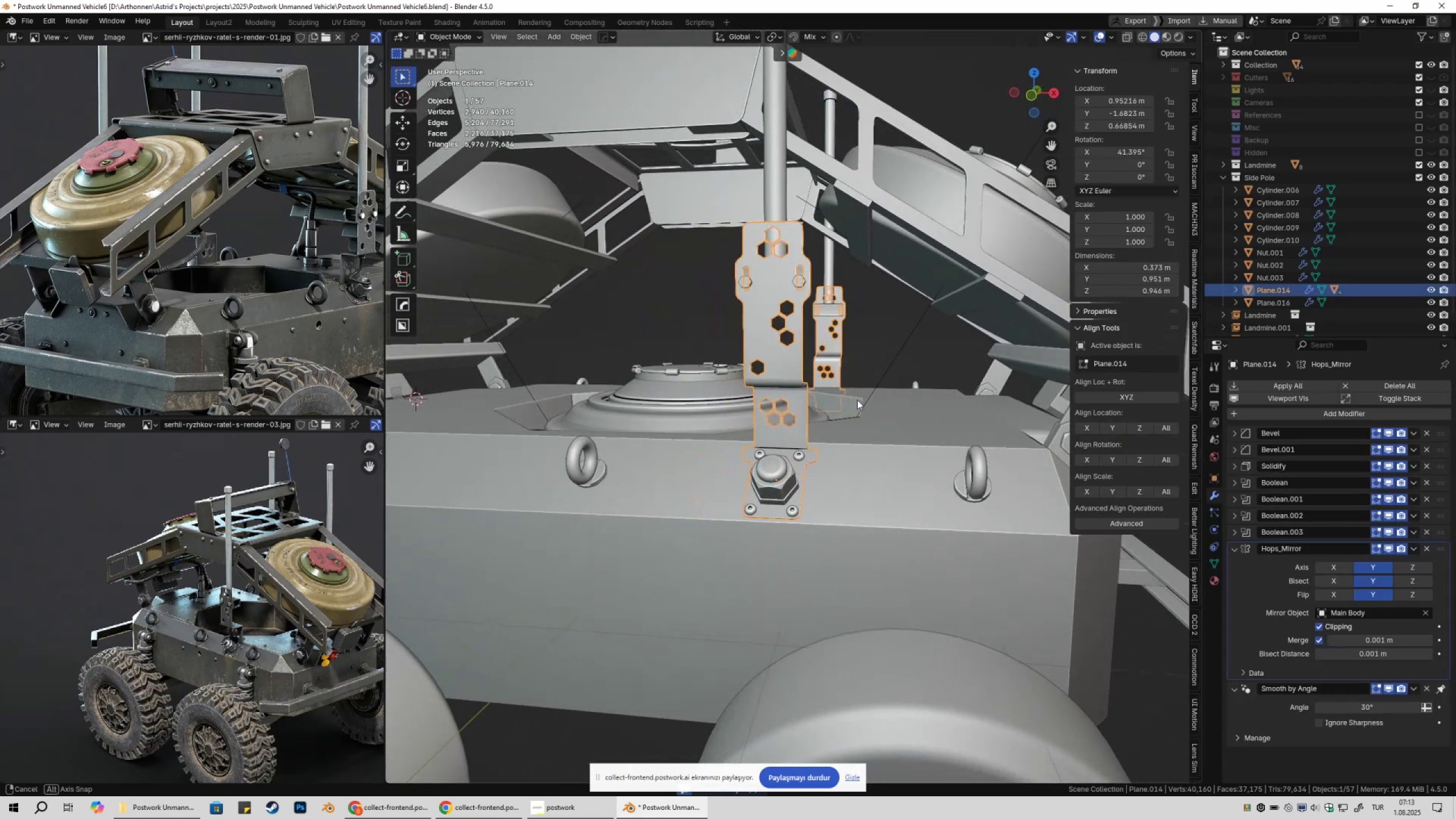 
scroll: coordinate [755, 394], scroll_direction: down, amount: 2.0
 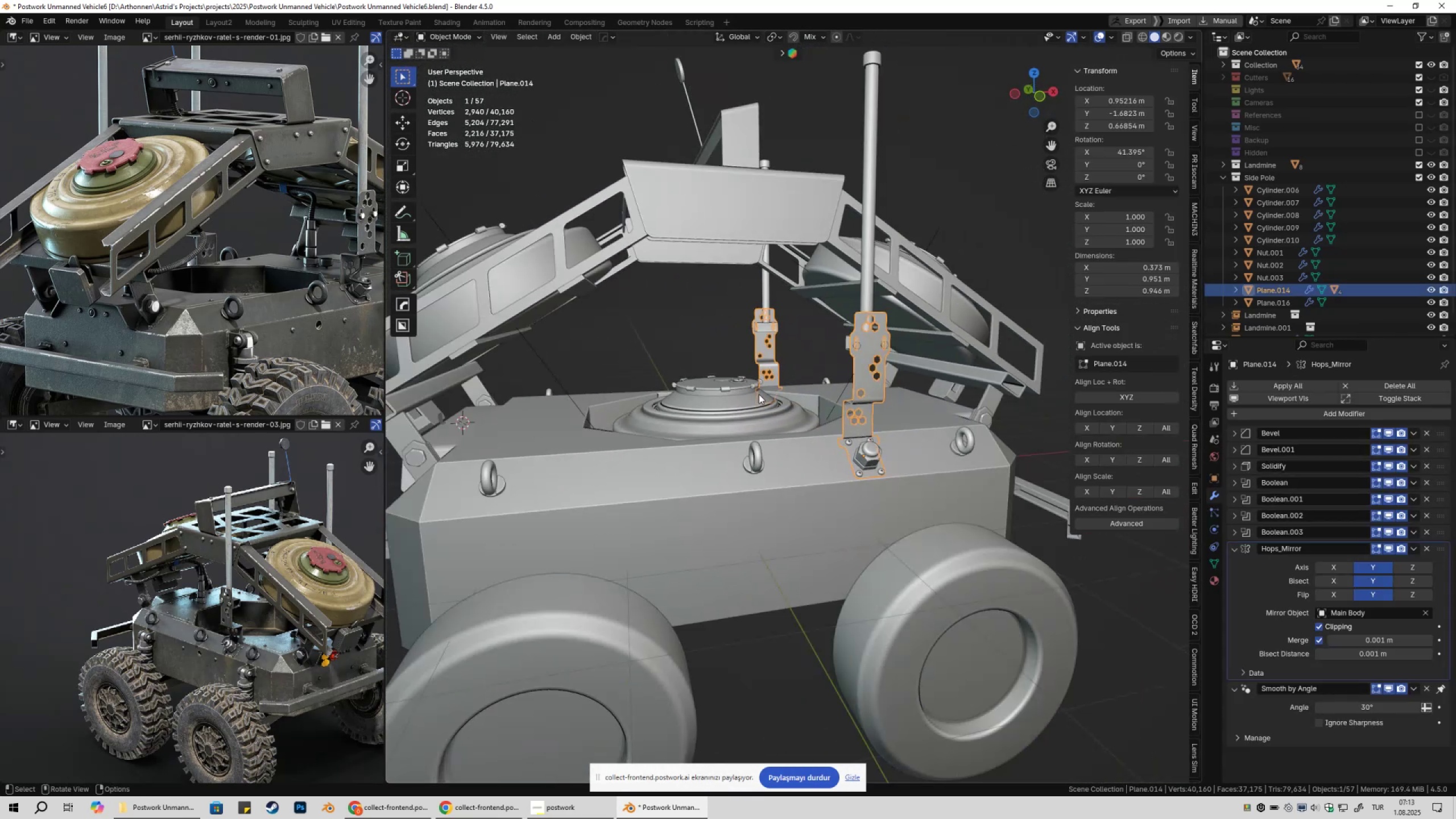 
hold_key(key=ShiftLeft, duration=0.39)
 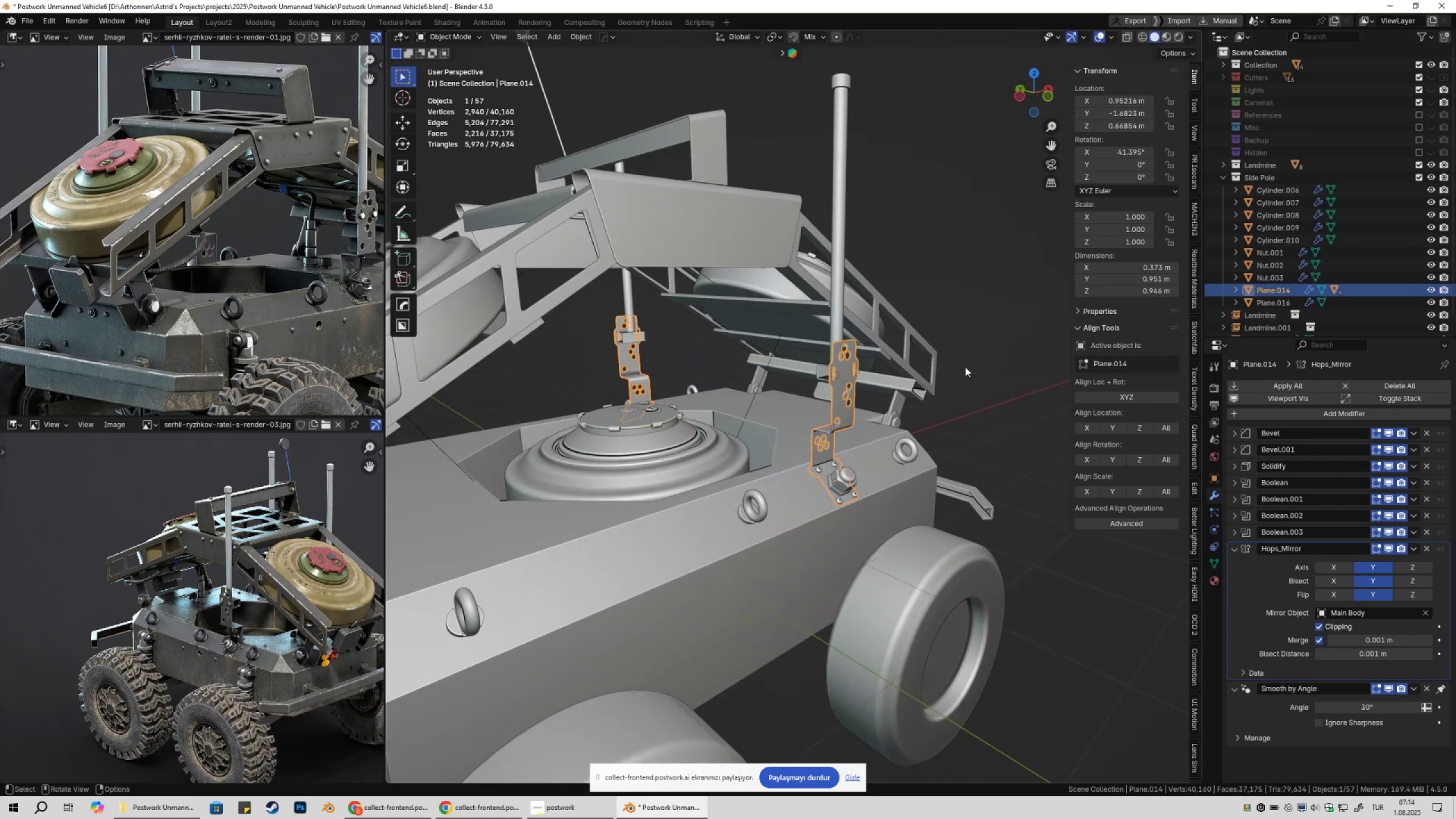 
left_click([1219, 180])
 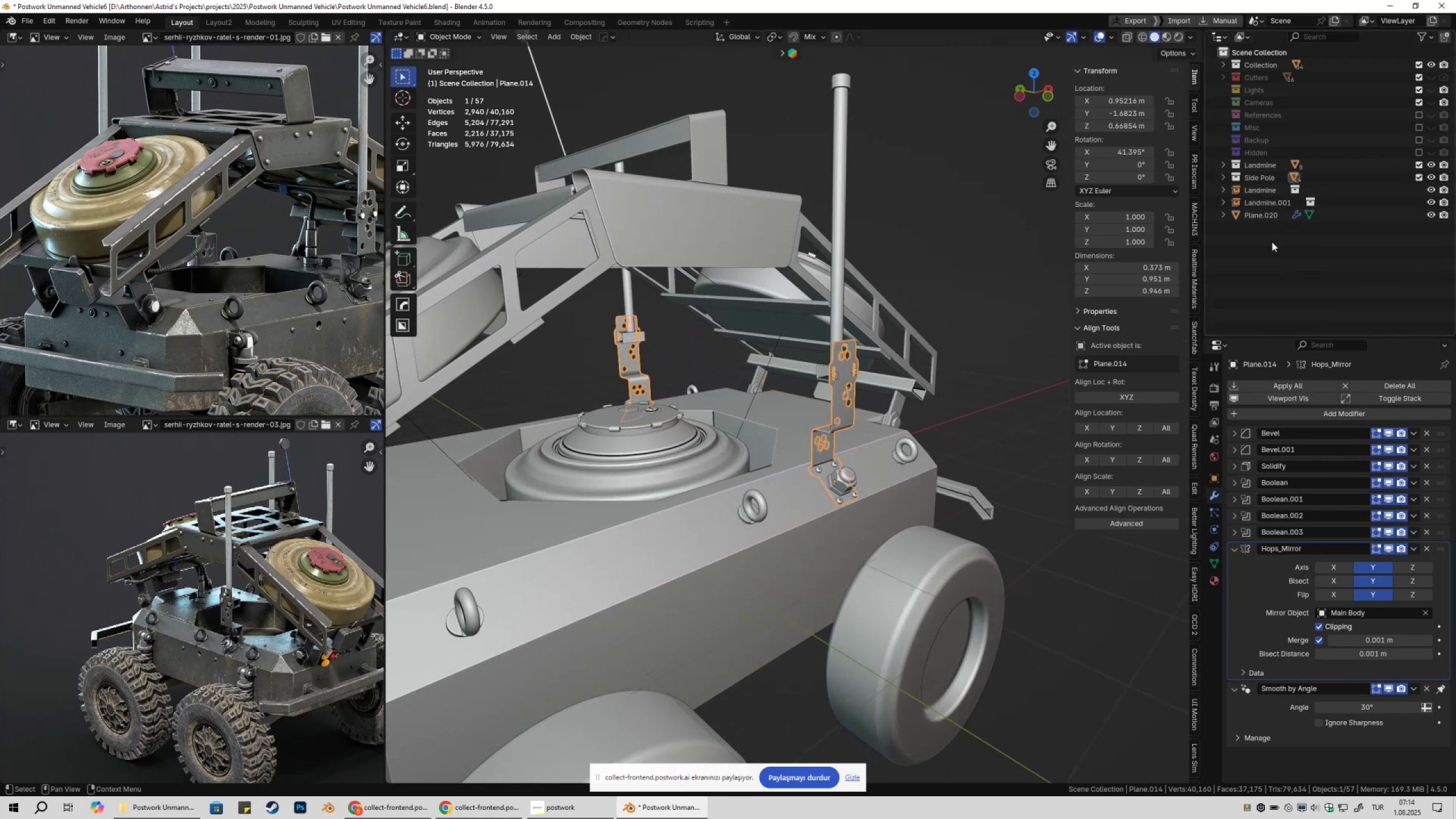 
left_click([1272, 246])
 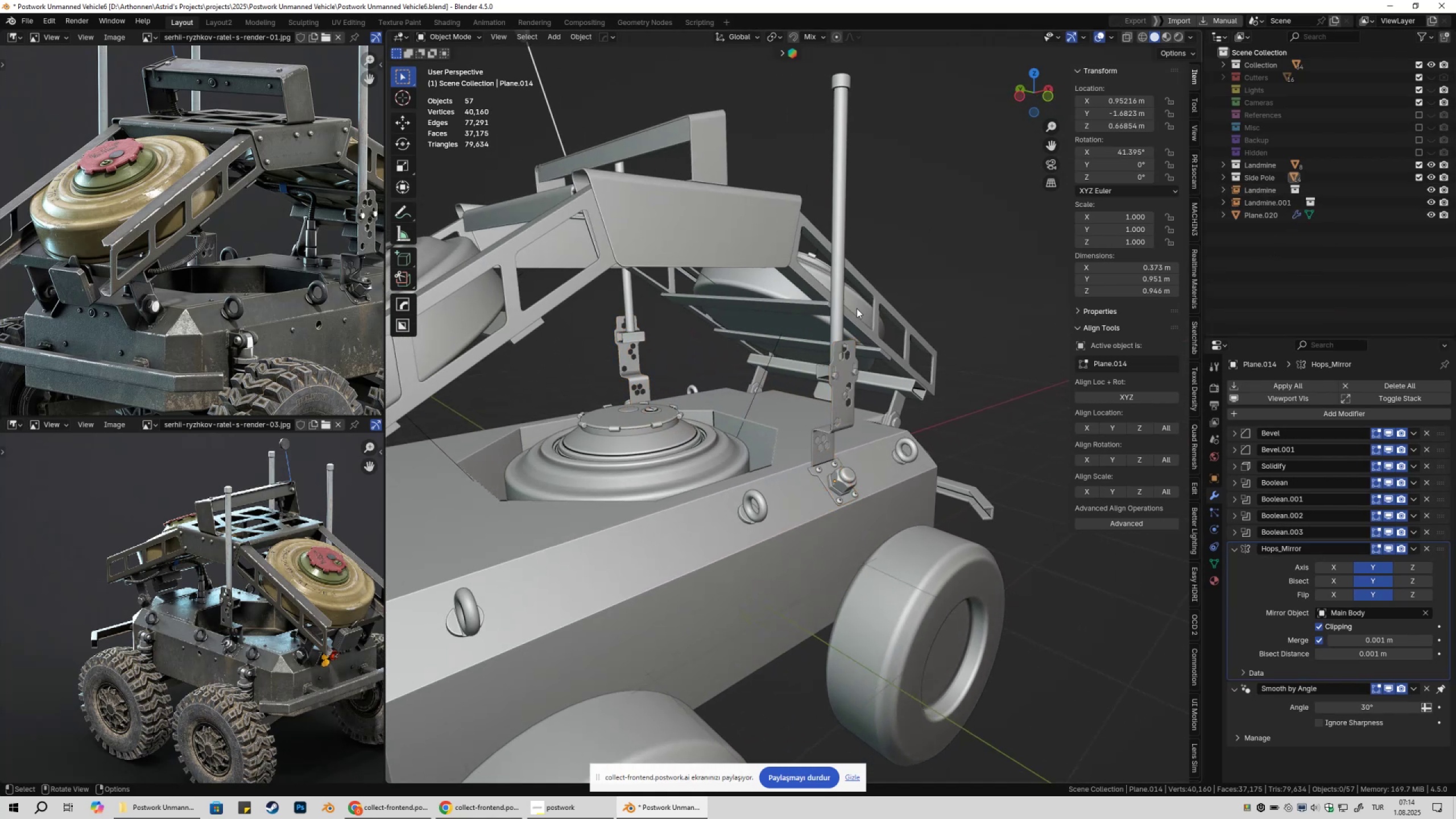 
left_click([837, 307])
 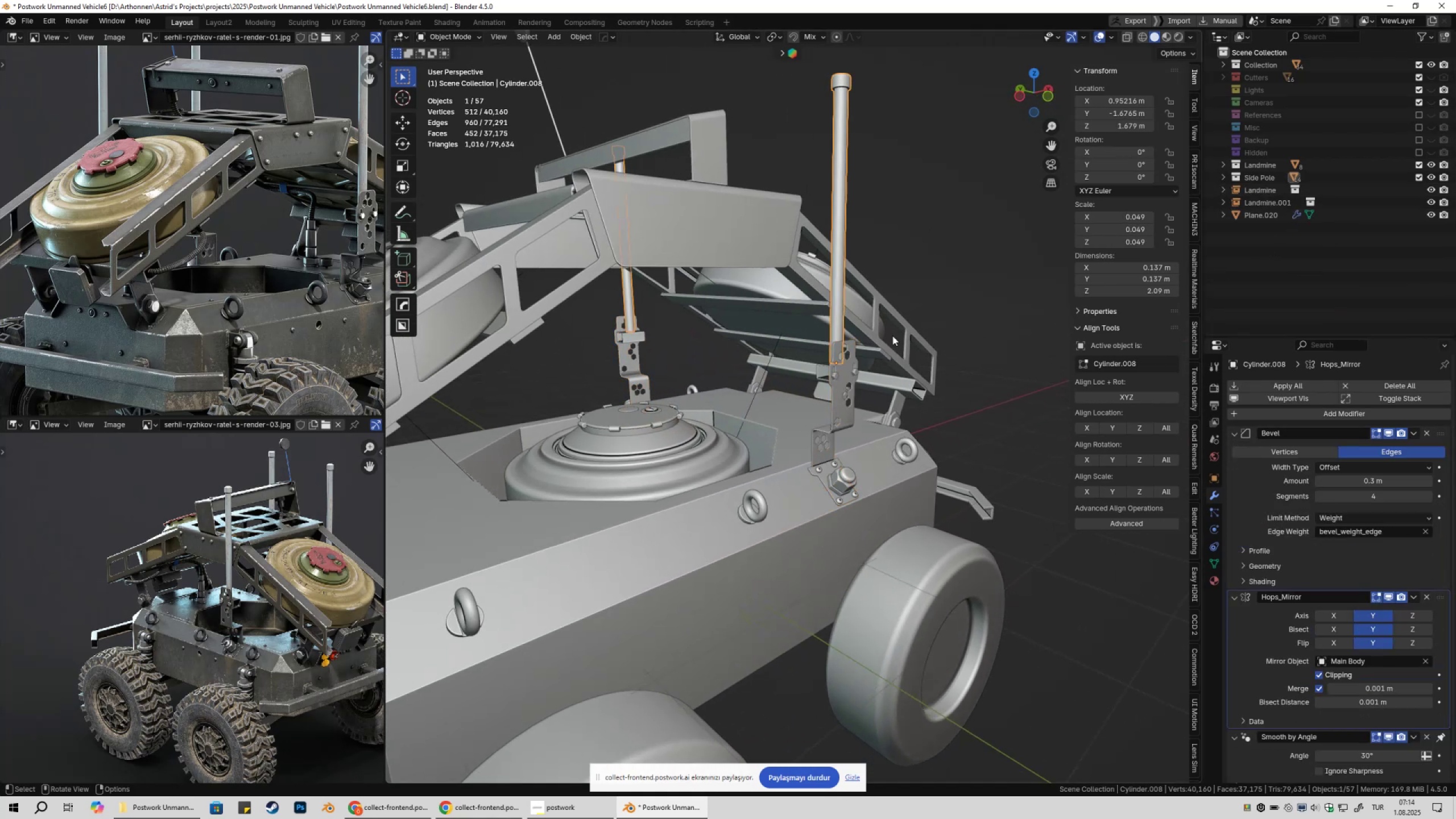 
key(Shift+ShiftLeft)
 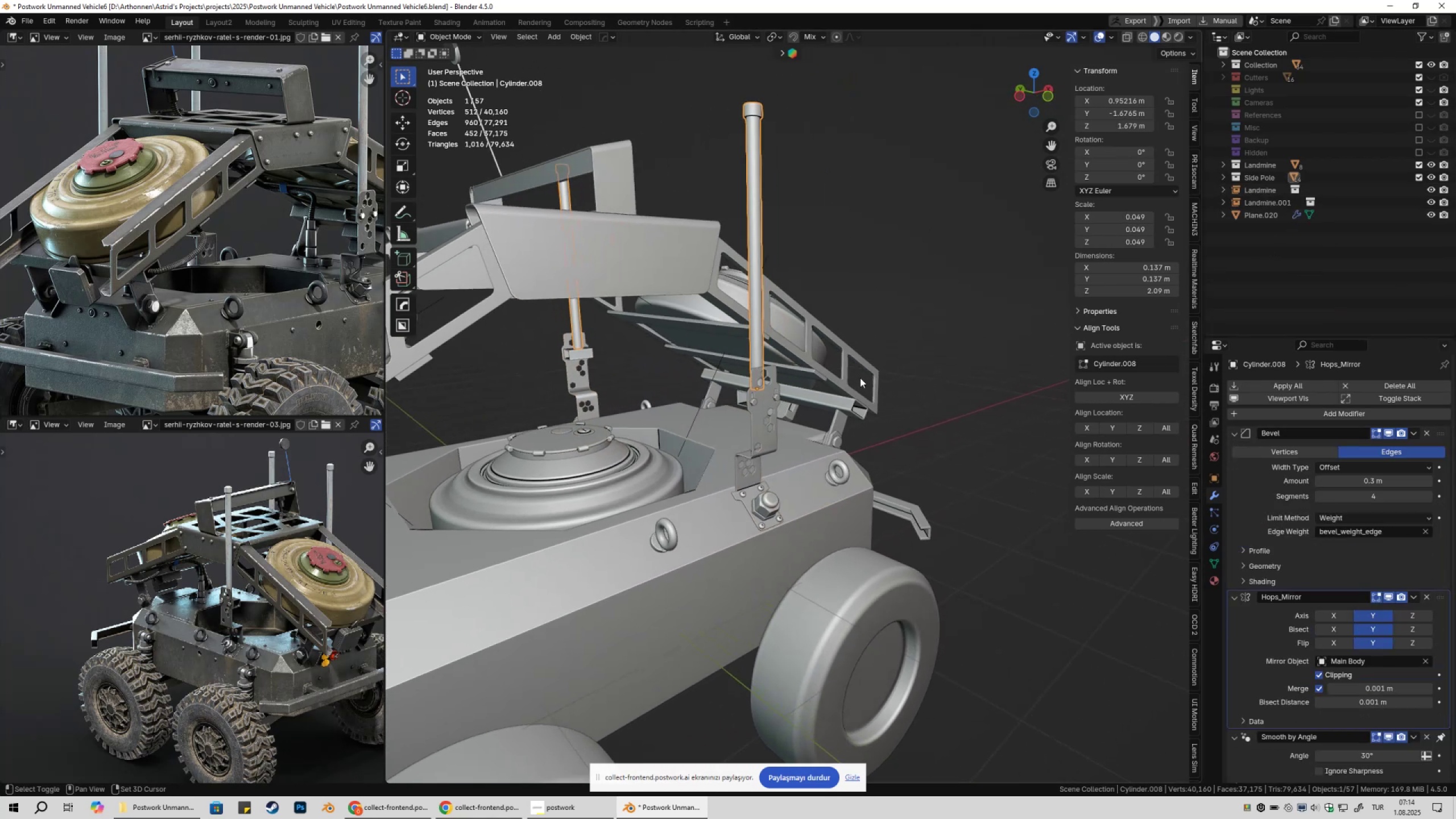 
scroll: coordinate [775, 436], scroll_direction: up, amount: 3.0
 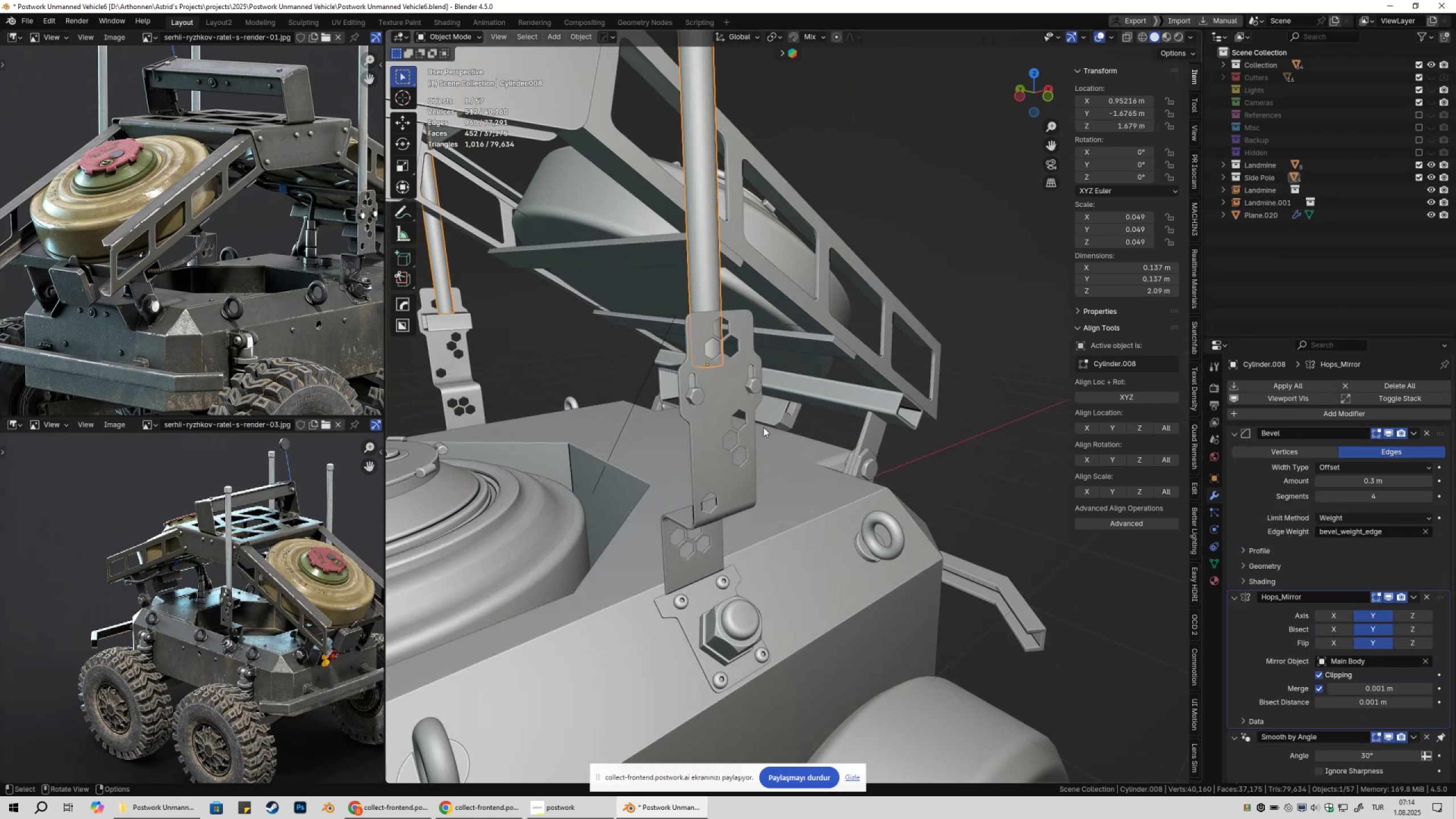 
hold_key(key=ShiftLeft, duration=1.08)
left_click([719, 393])
 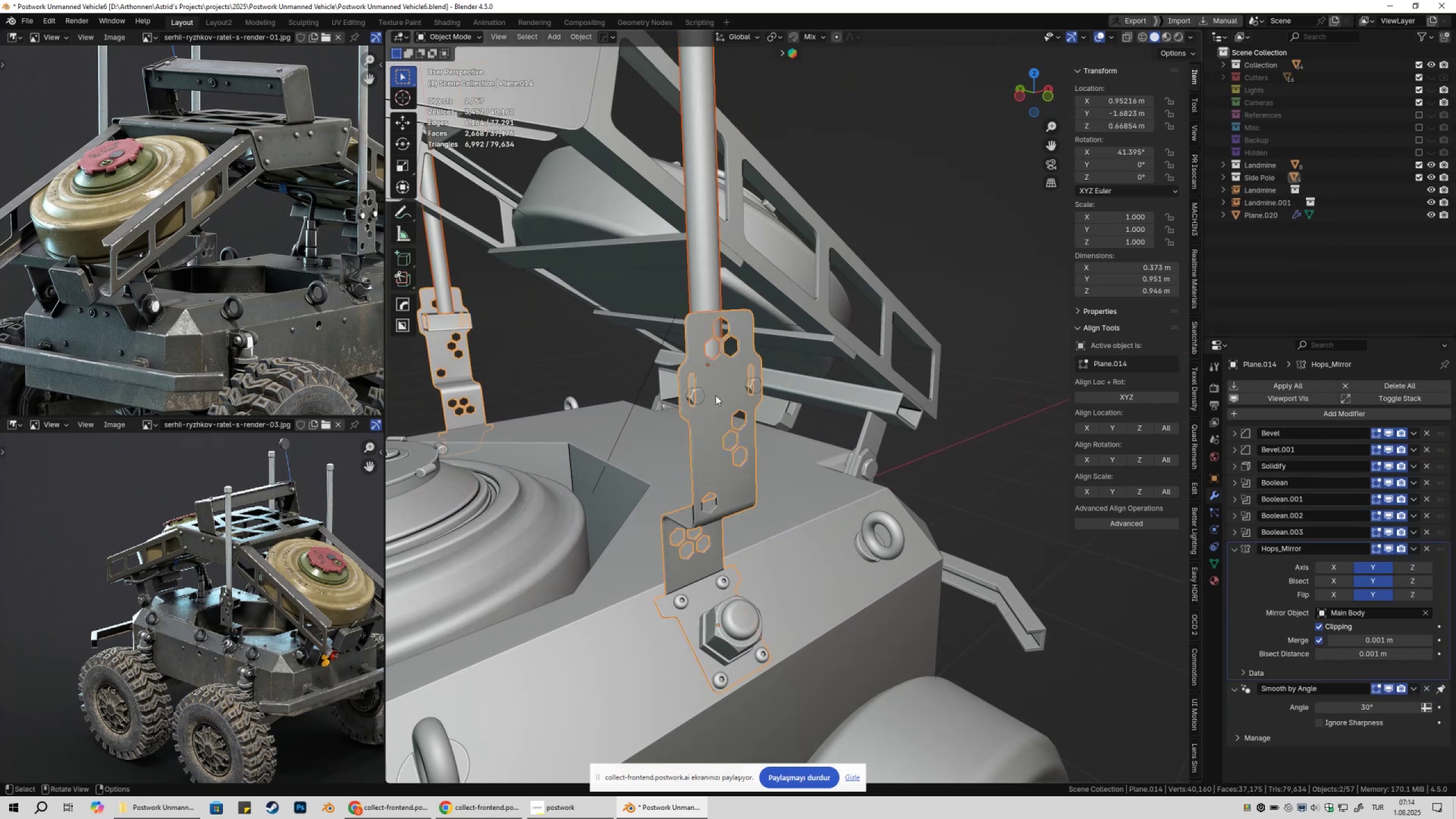 
hold_key(key=ShiftLeft, duration=1.5)
left_click([700, 399])
 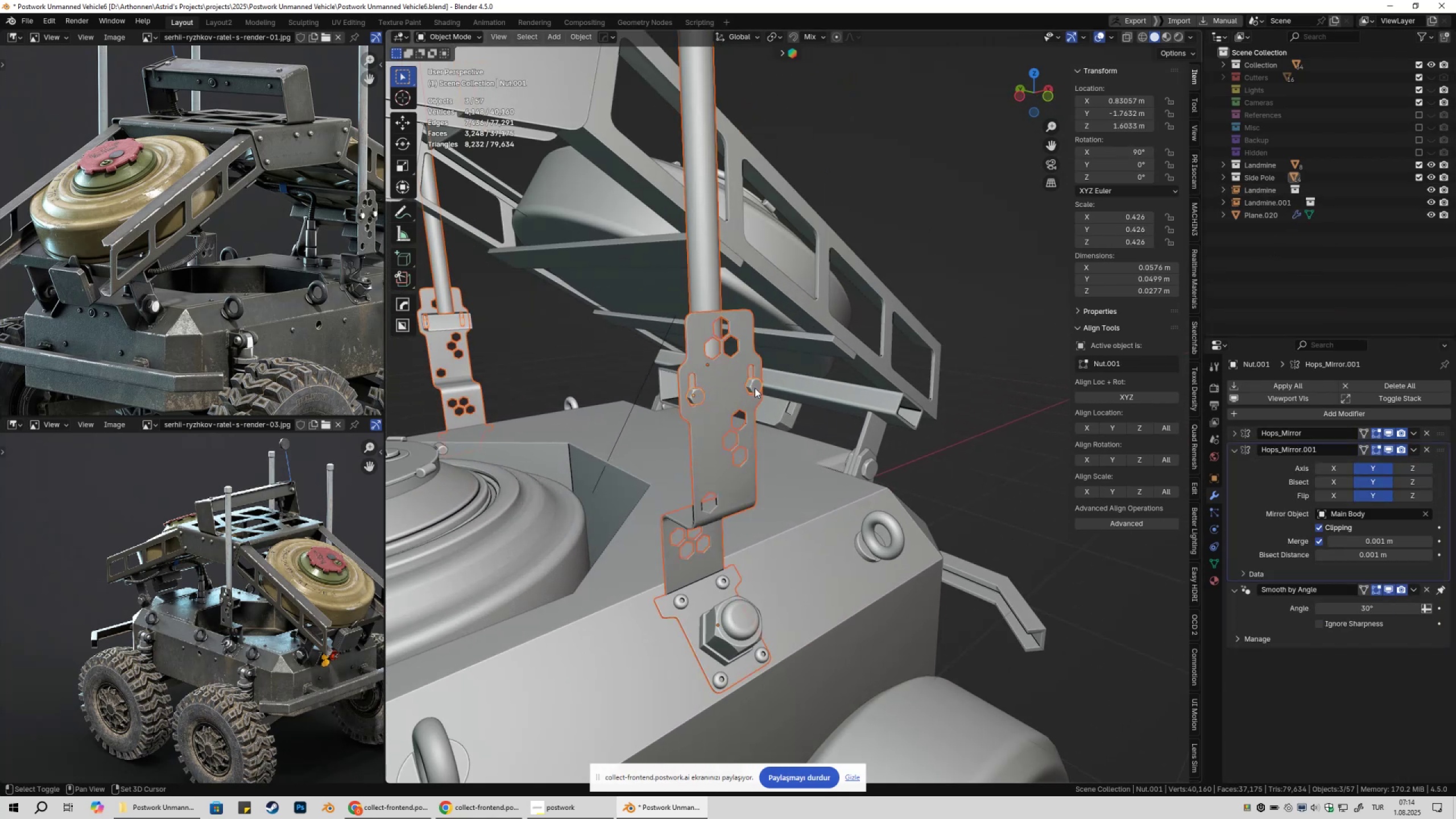 
hold_key(key=ShiftLeft, duration=1.32)
 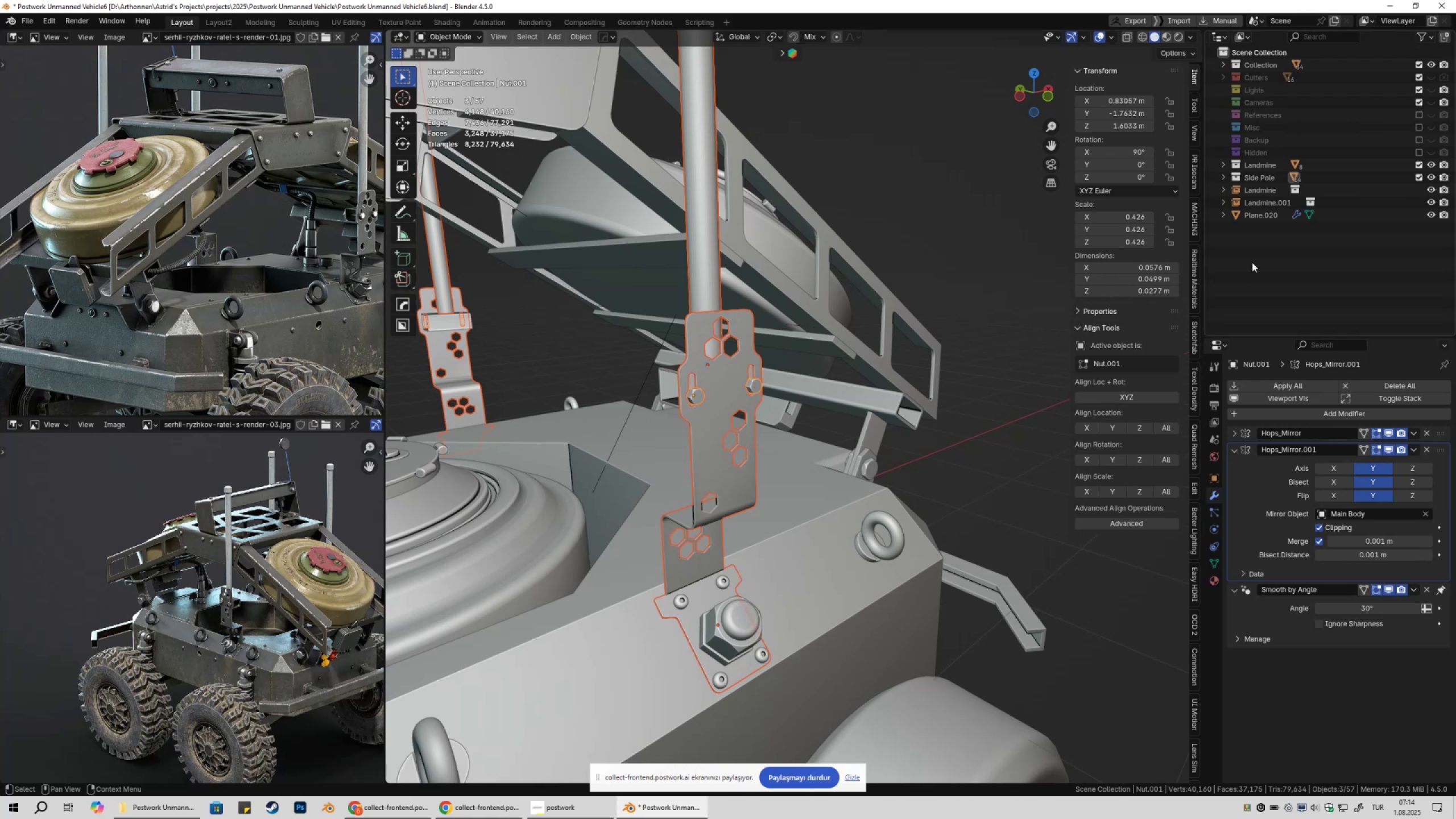 
left_click([1252, 262])
 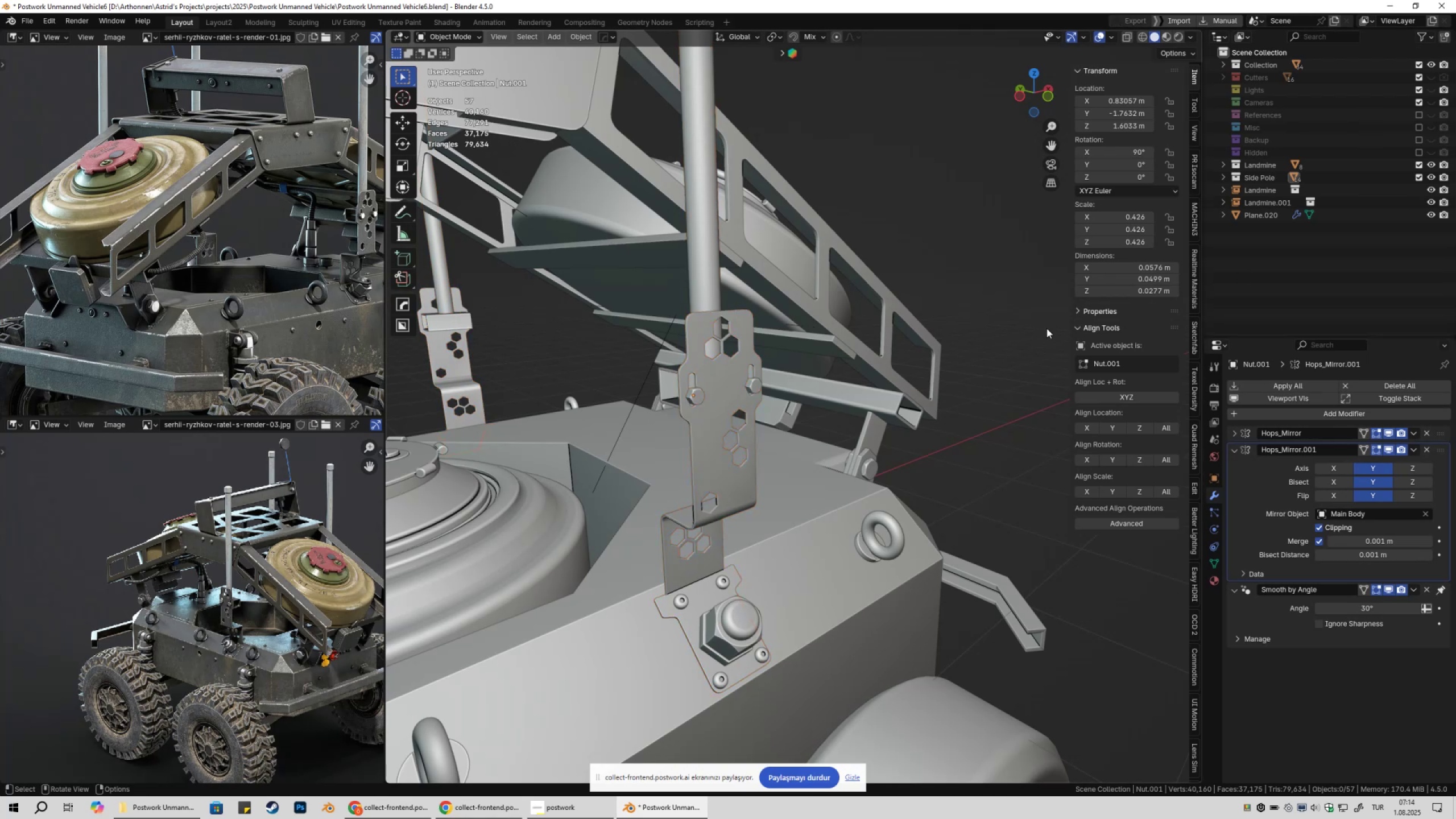 
hold_key(key=ShiftLeft, duration=0.31)
 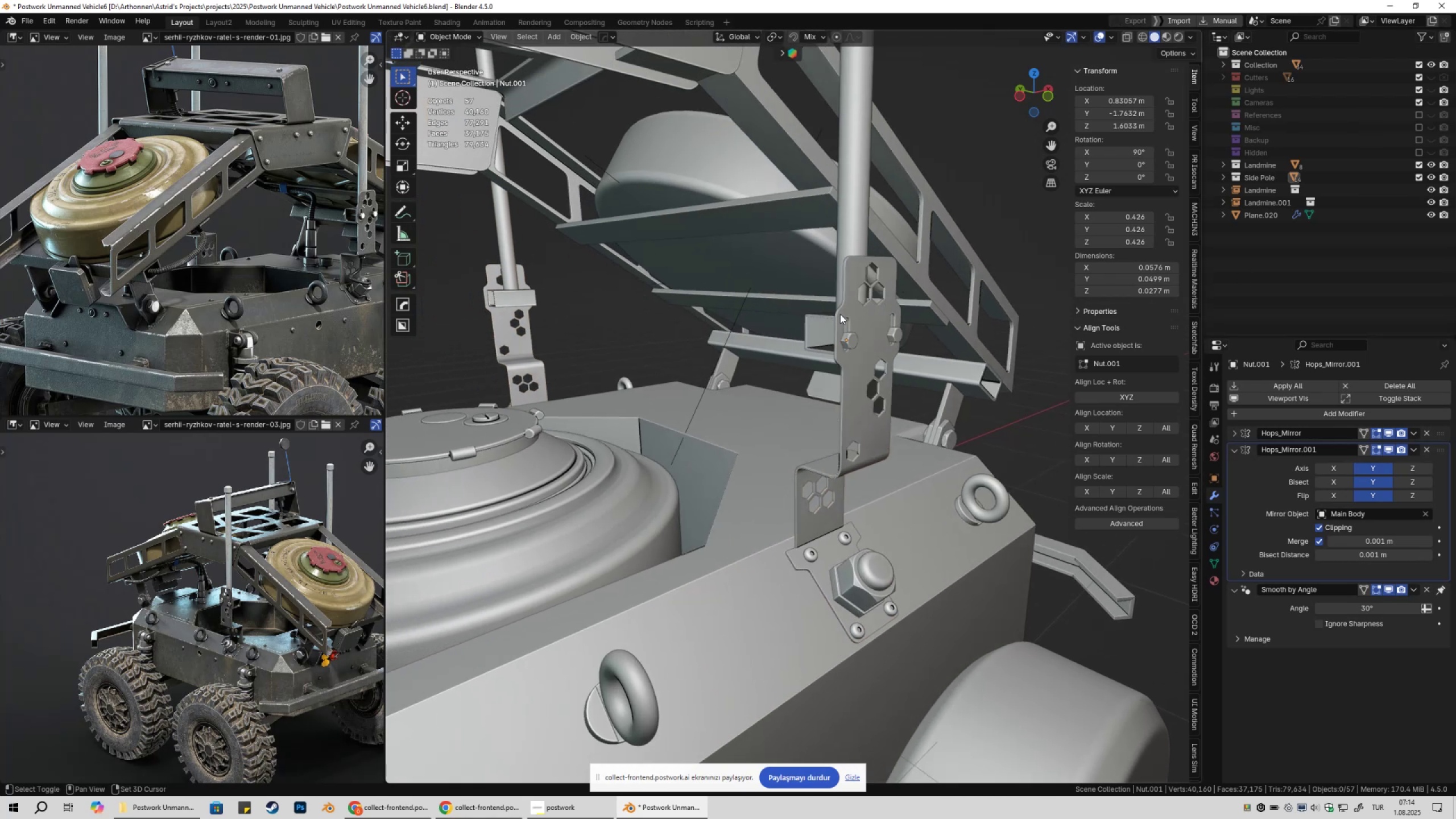 
scroll: coordinate [837, 337], scroll_direction: down, amount: 3.0
 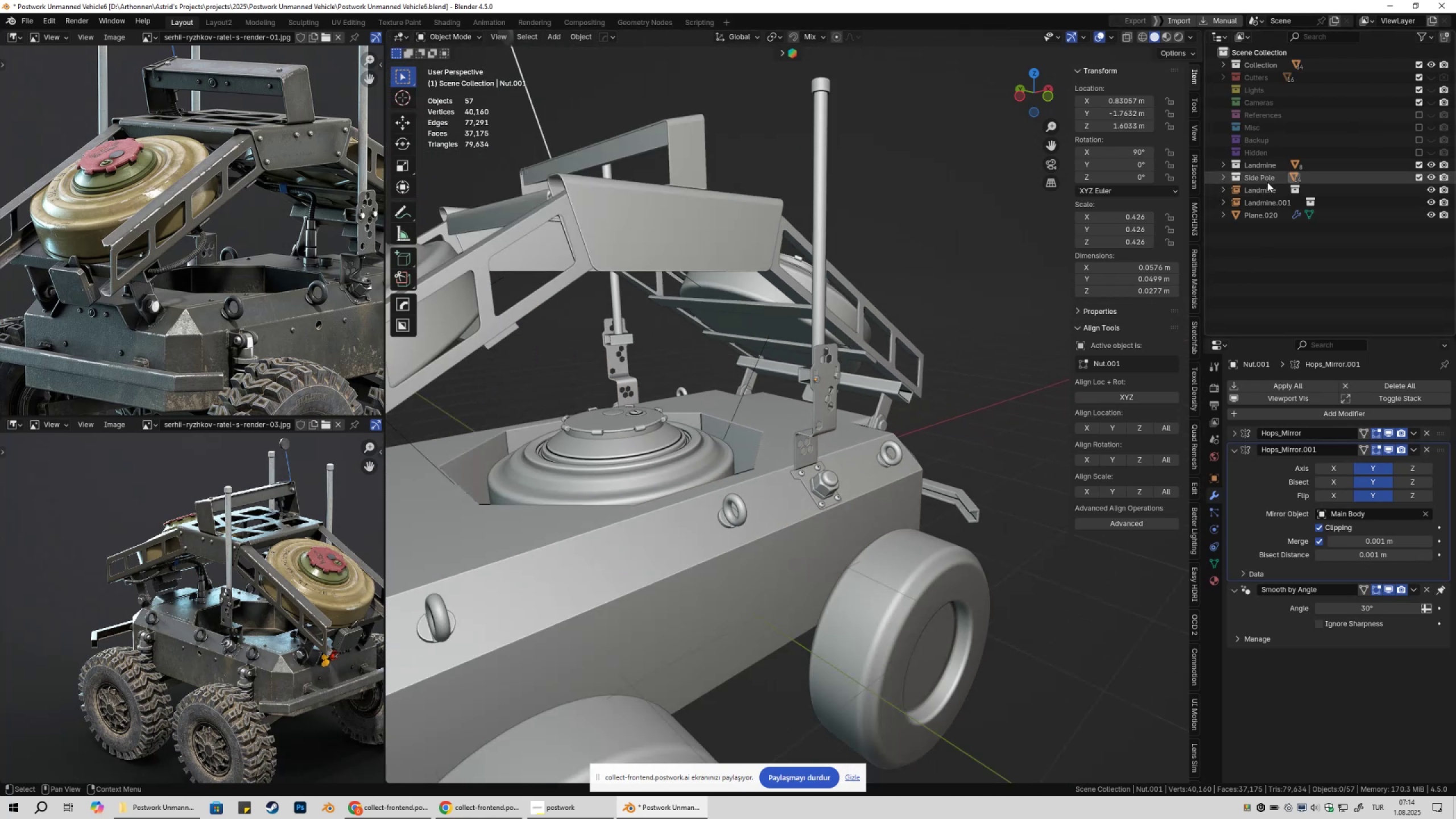 
right_click([1267, 182])
 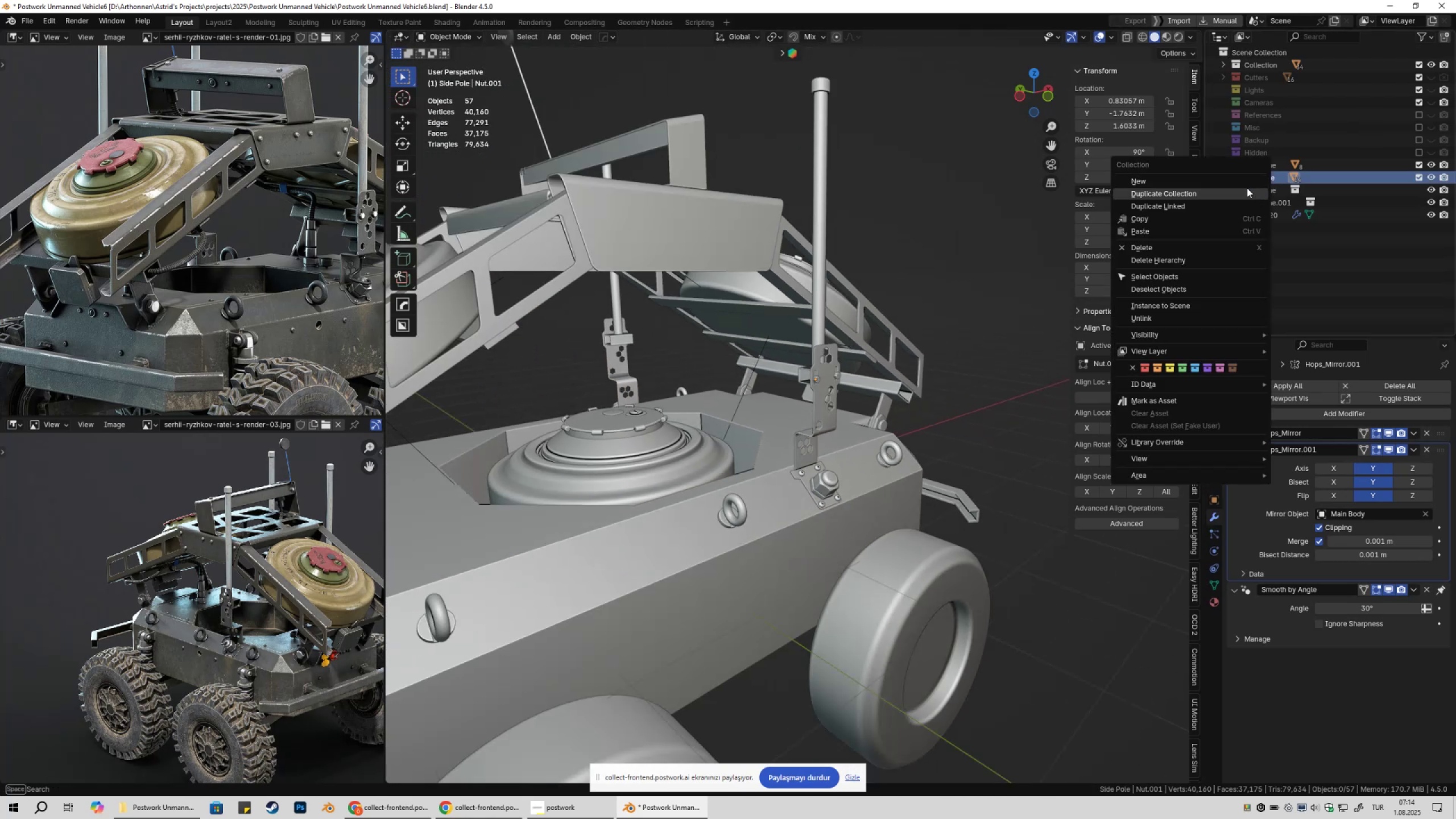 
left_click([1243, 189])
 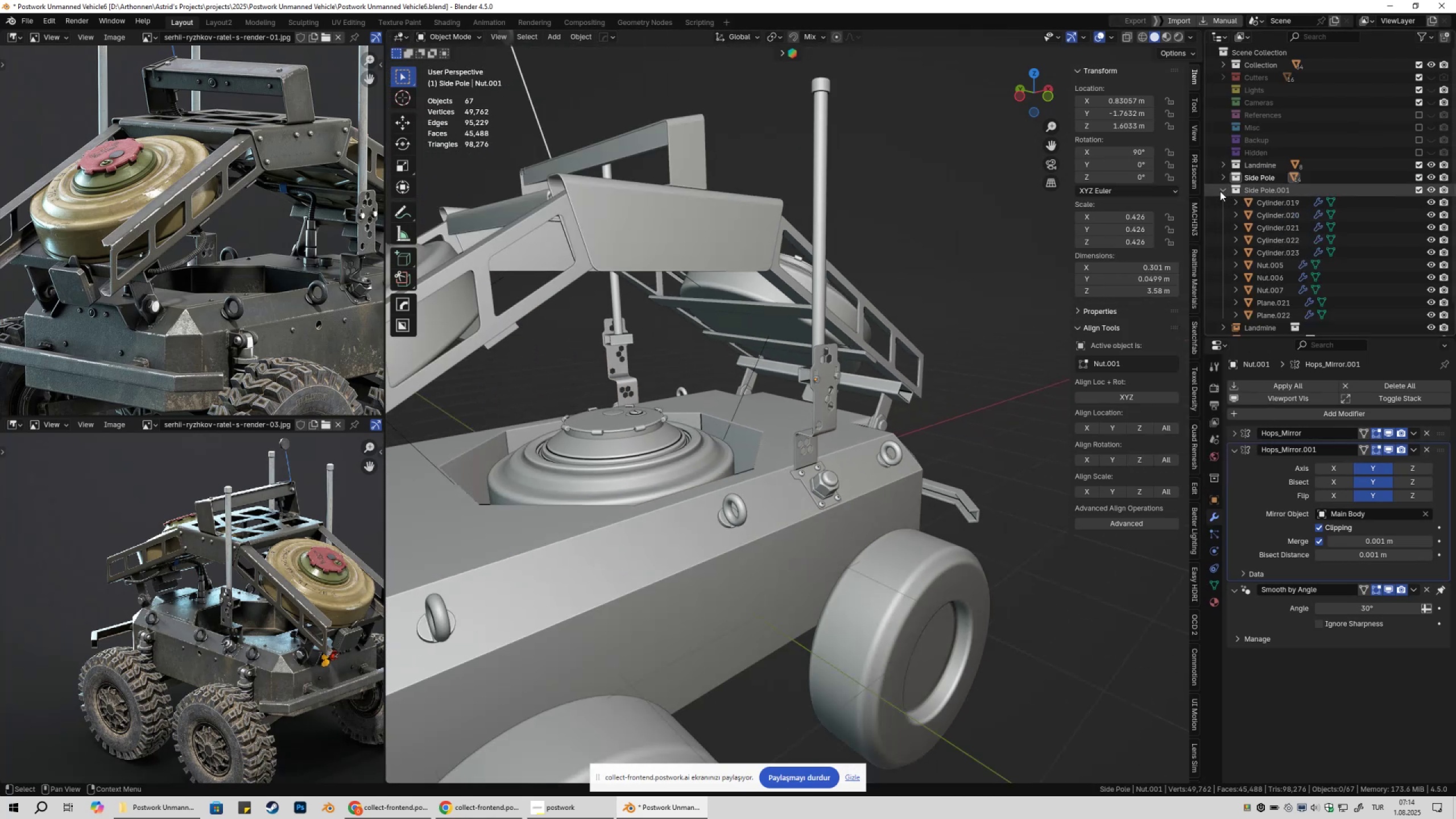 
double_click([1266, 193])
 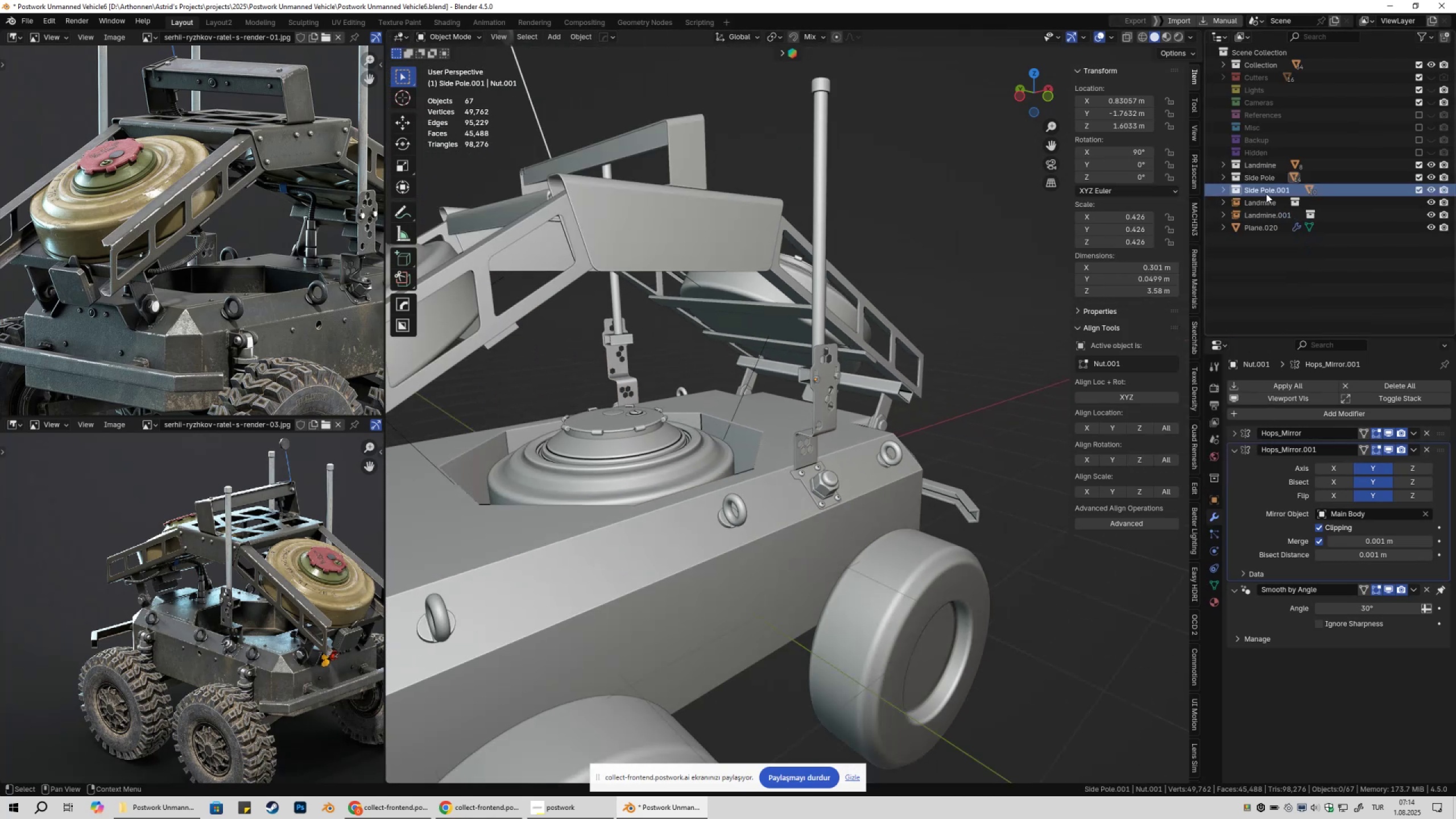 
right_click([1266, 193])
 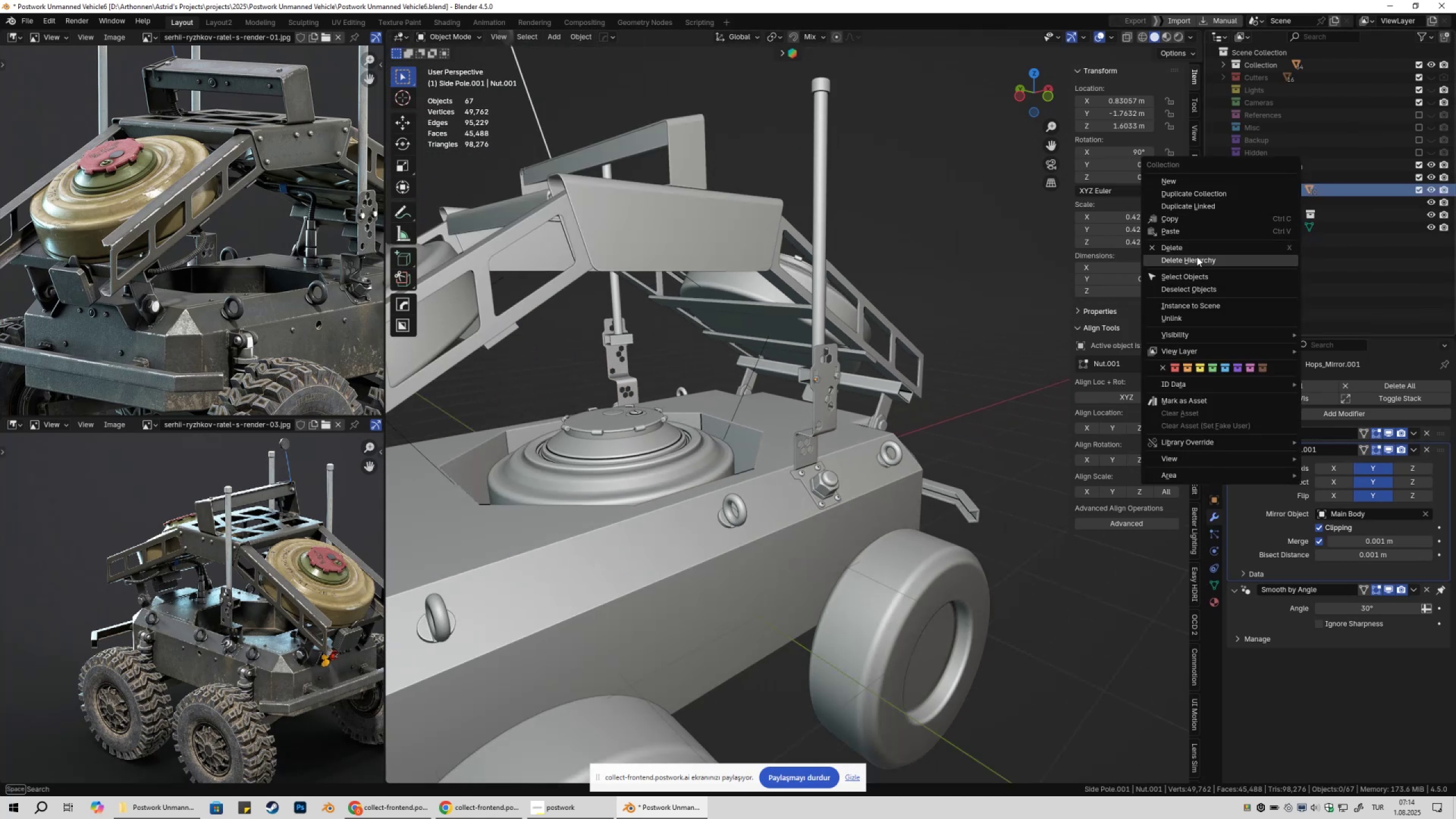 
scroll: coordinate [903, 392], scroll_direction: down, amount: 3.0
 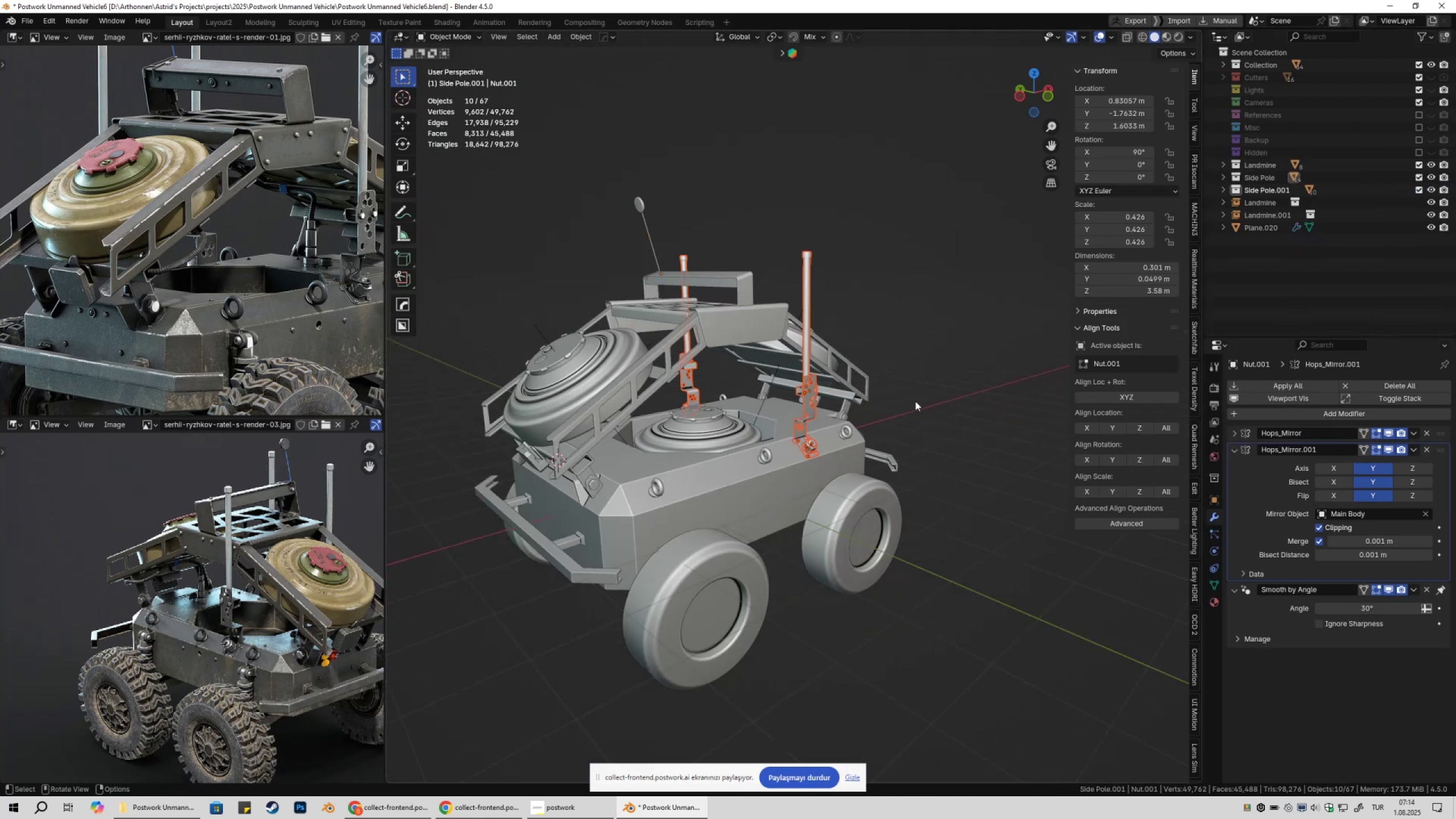 
type(gxgx)
 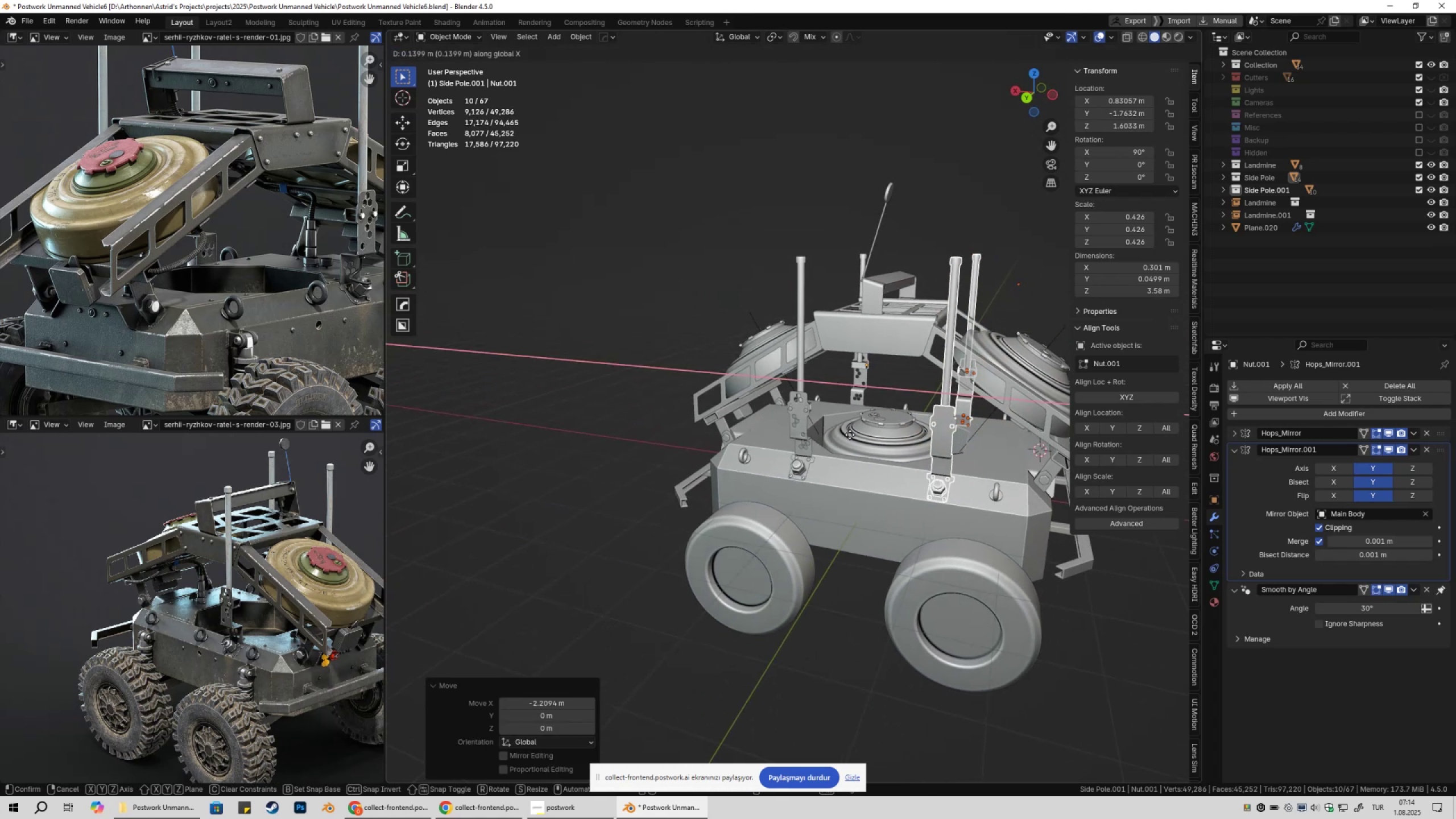 
left_click([850, 435])
 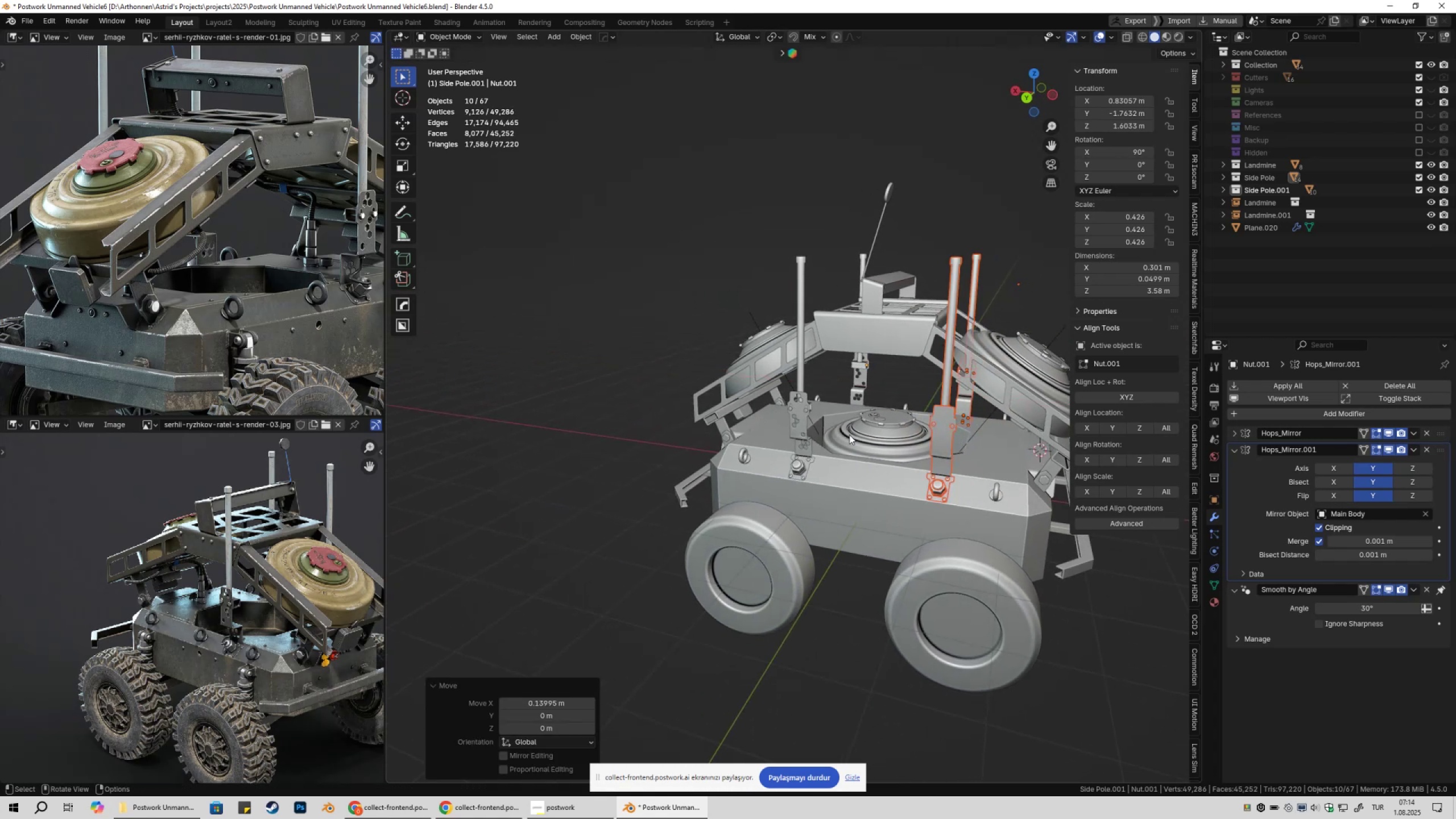 
hold_key(key=ShiftLeft, duration=0.31)
 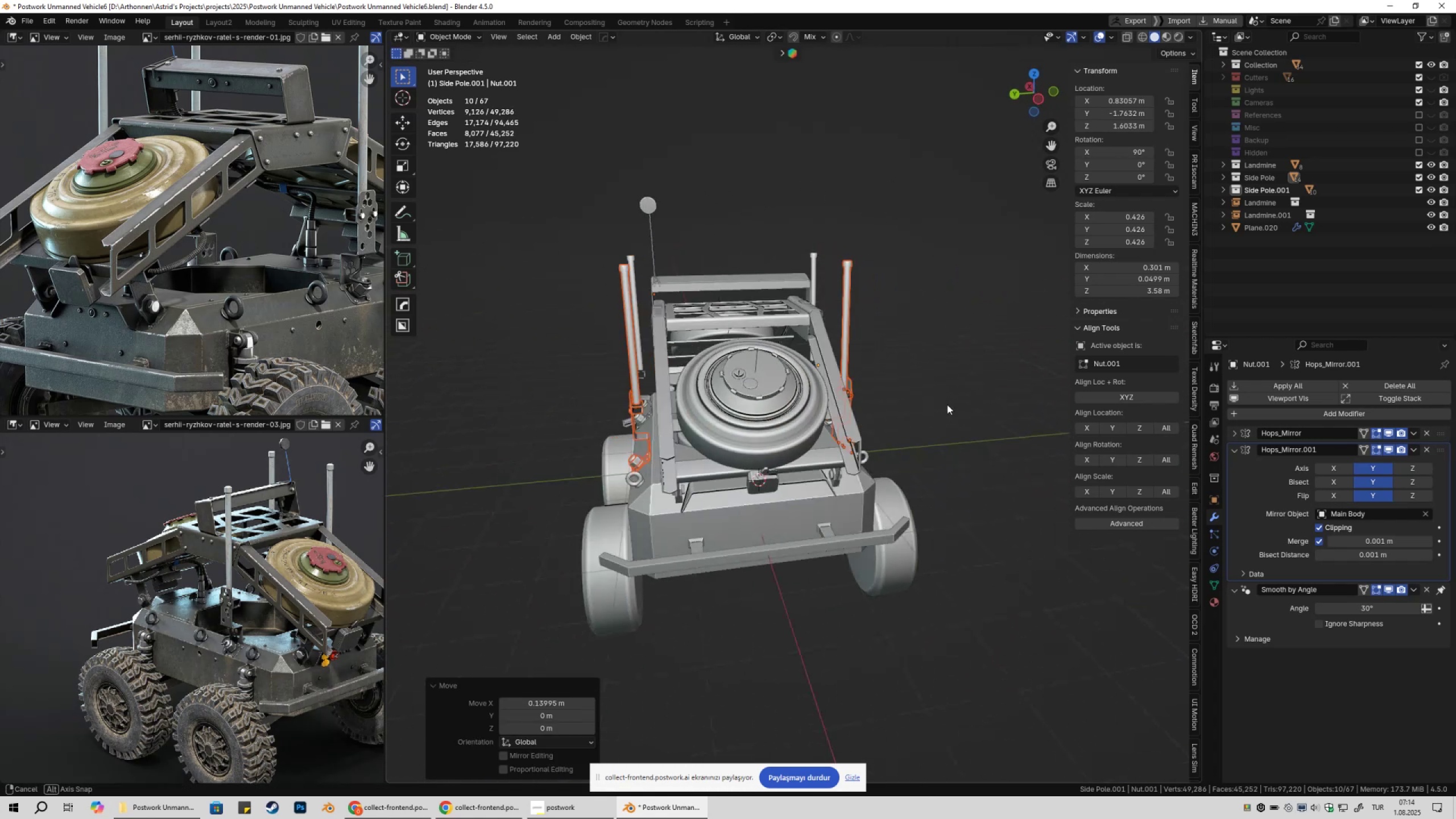 
left_click([726, 374])
 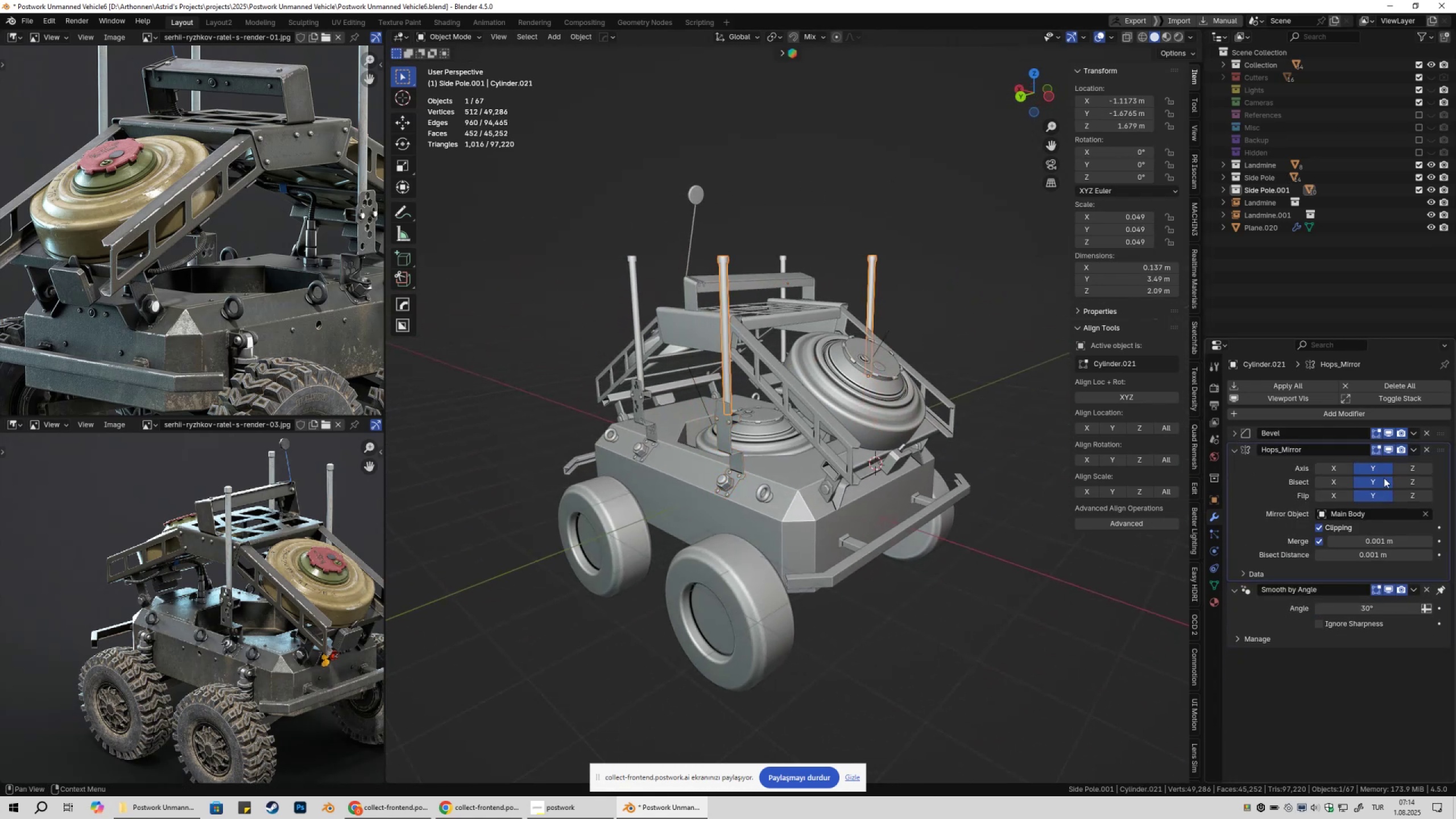 
left_click([1389, 449])
 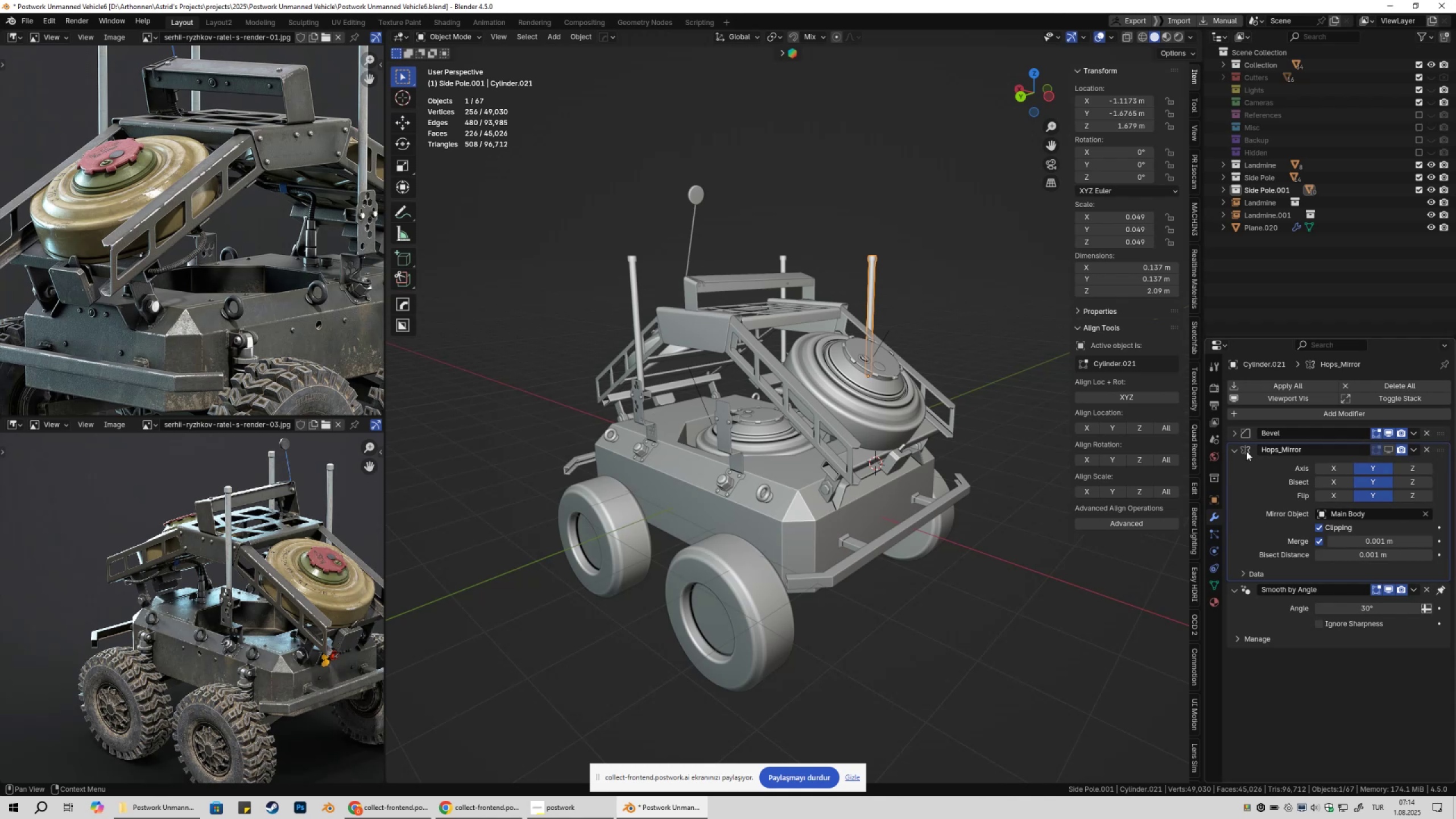 
scroll: coordinate [718, 466], scroll_direction: up, amount: 3.0
 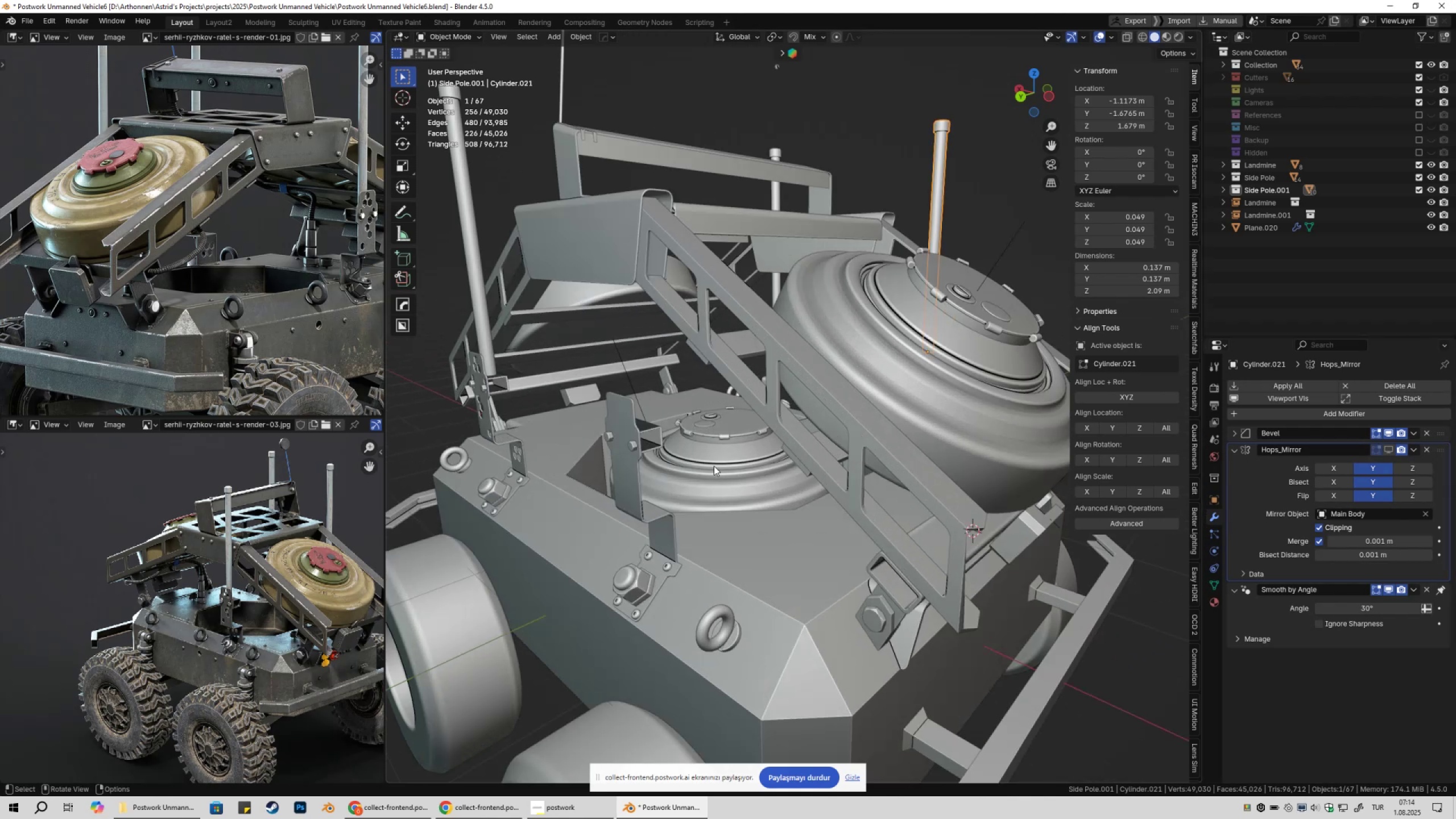 
key(Shift+ShiftLeft)
 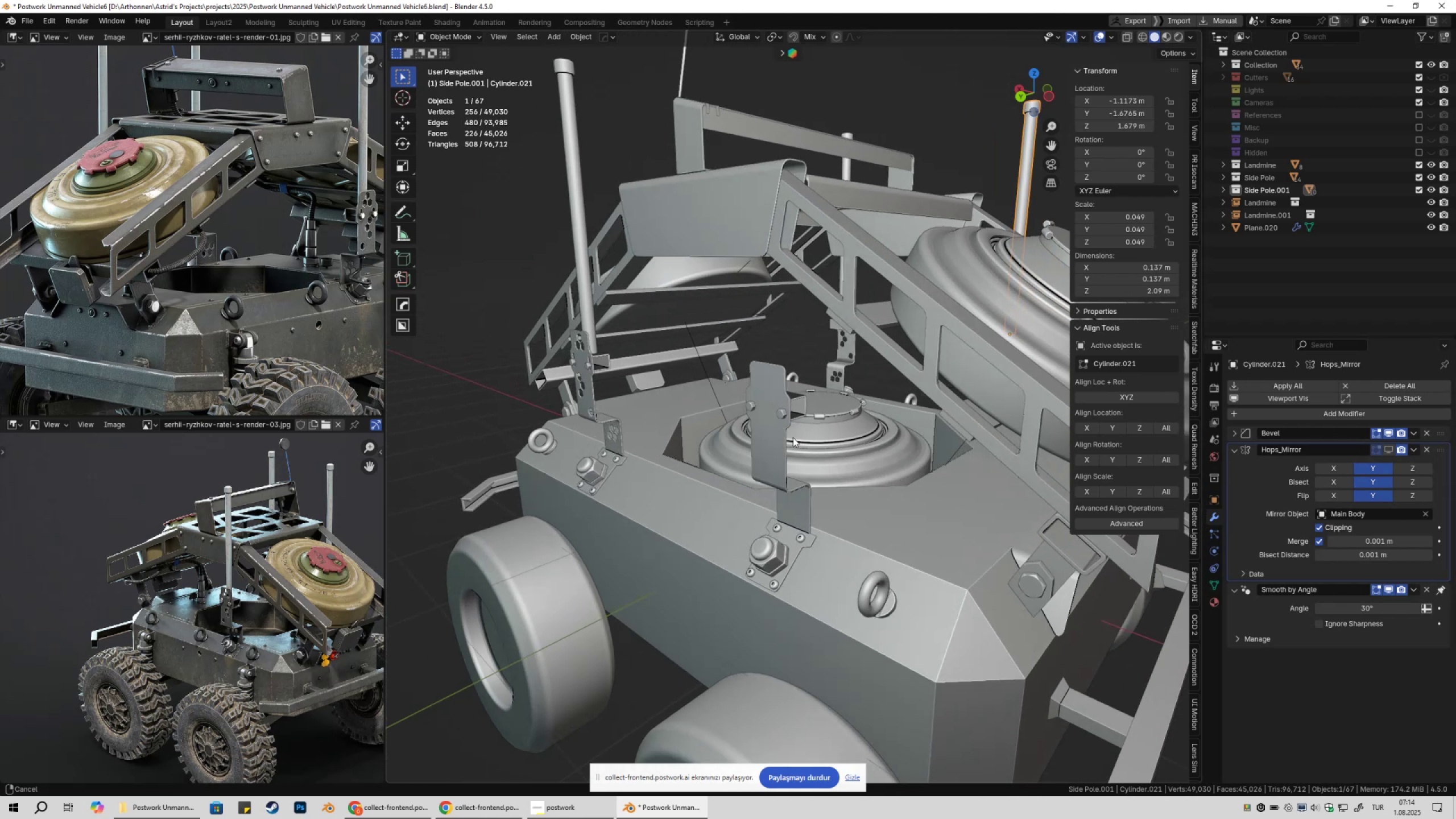 
scroll: coordinate [793, 437], scroll_direction: up, amount: 1.0
 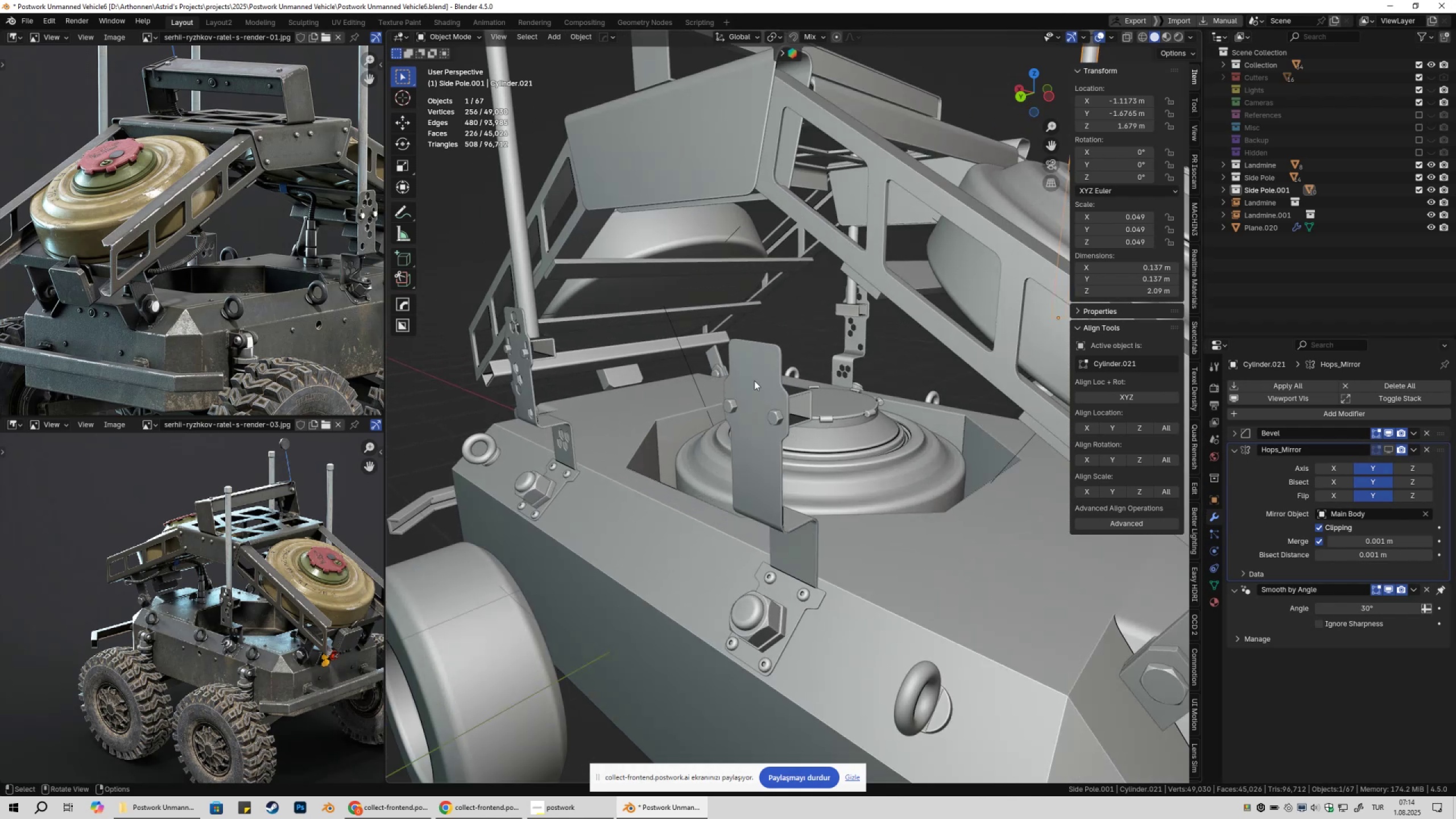 
left_click([753, 377])
 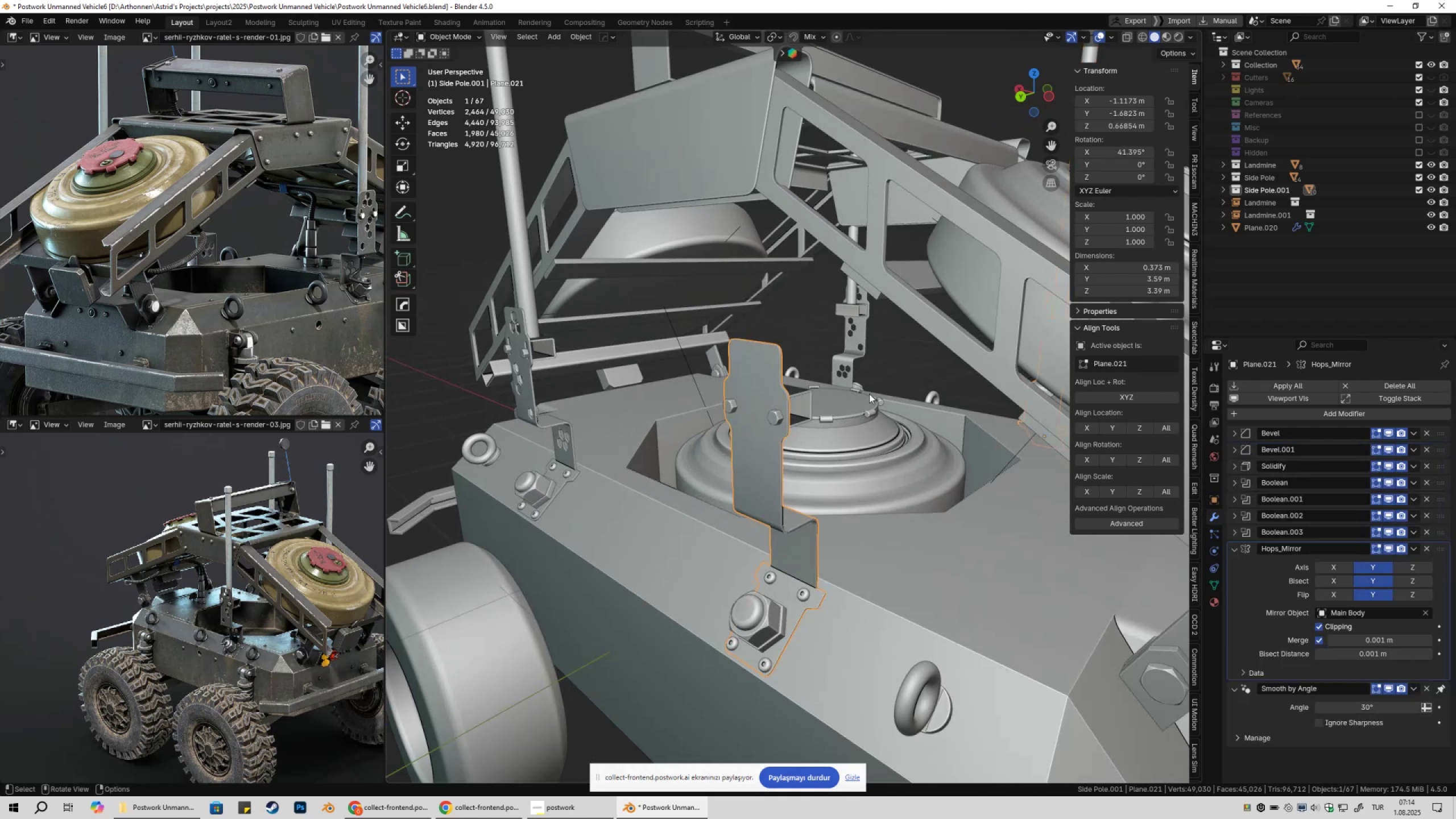 
key(Shift+ShiftLeft)
 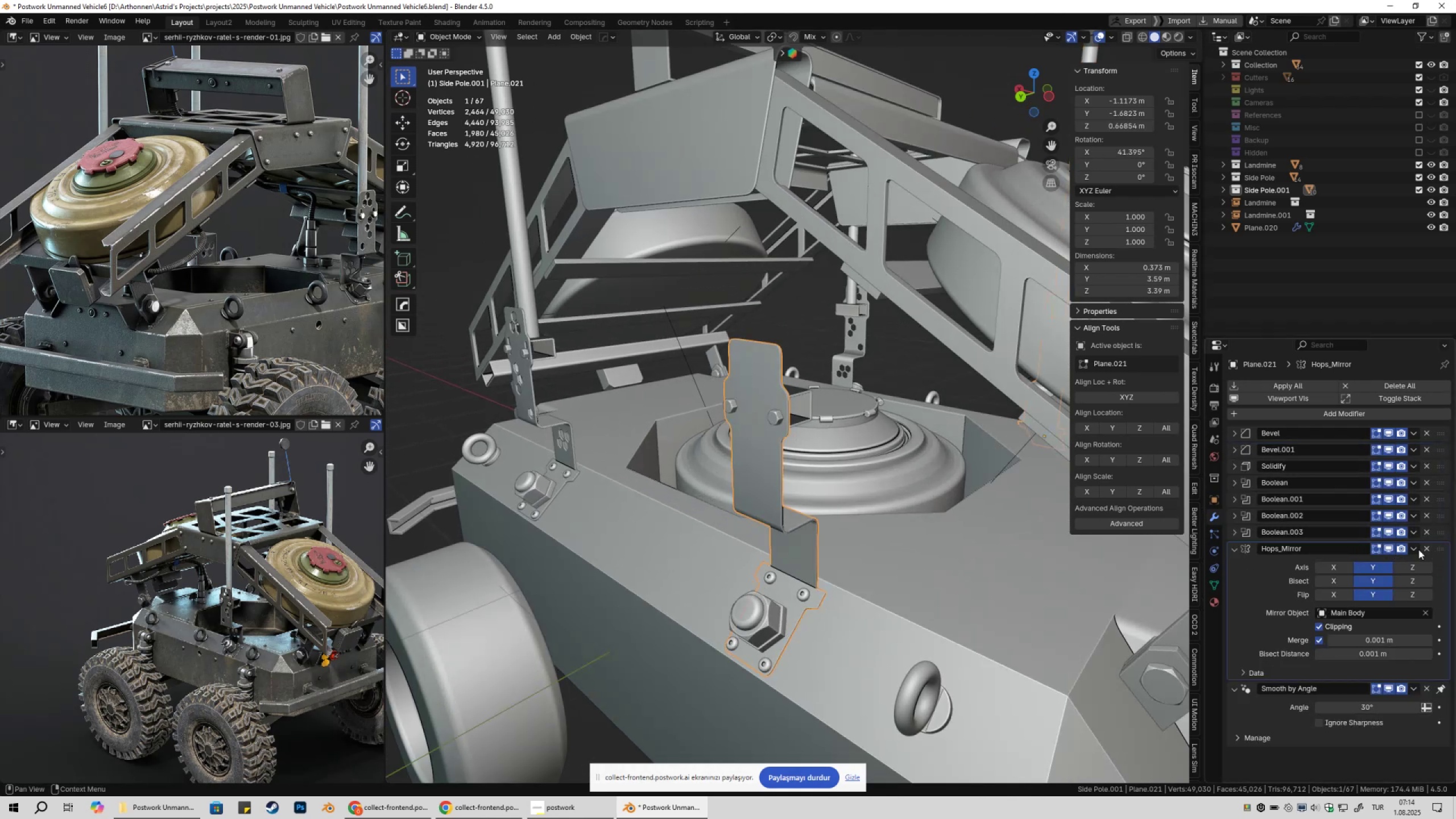 
left_click([1427, 550])
 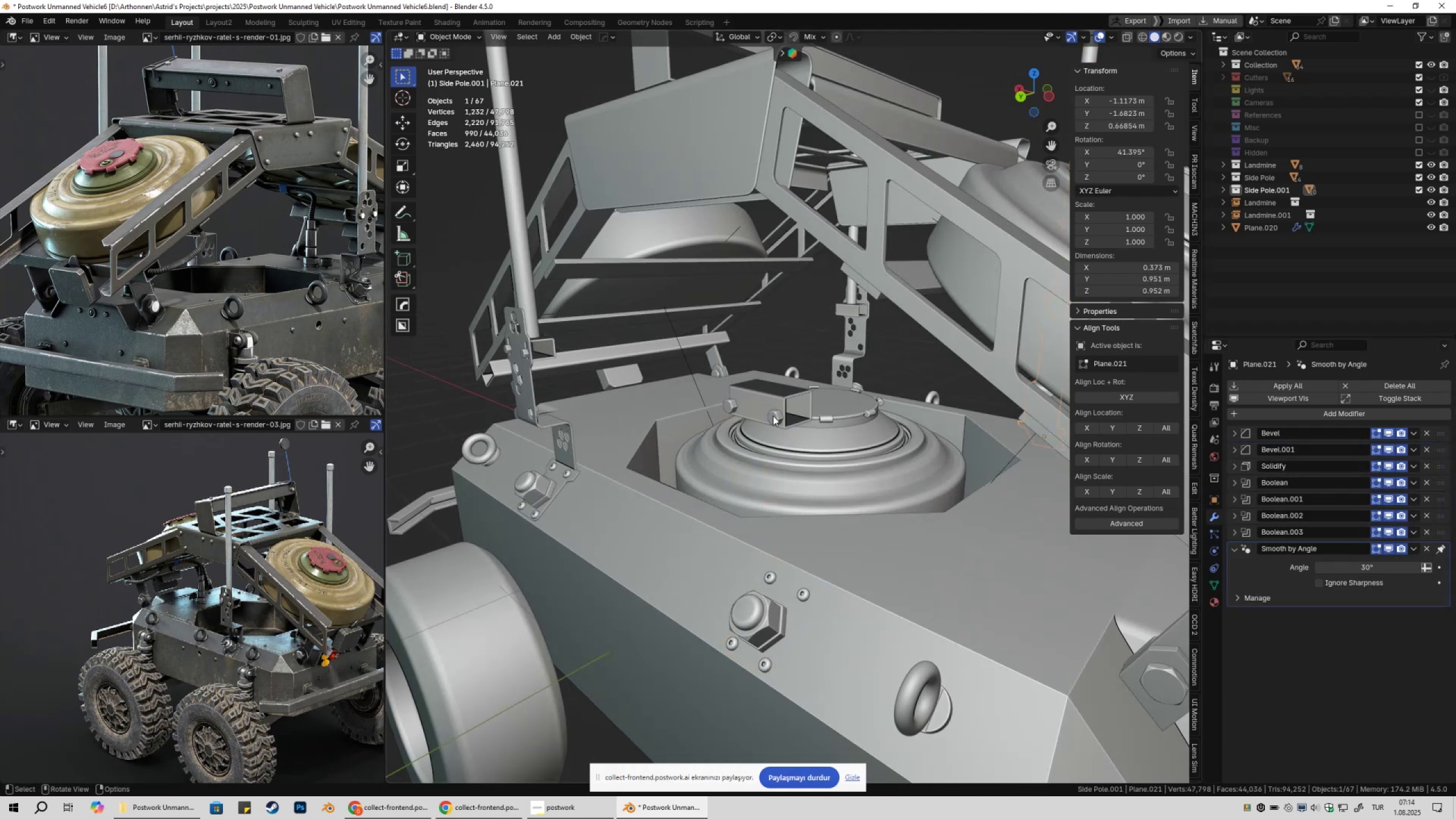 
left_click([770, 416])
 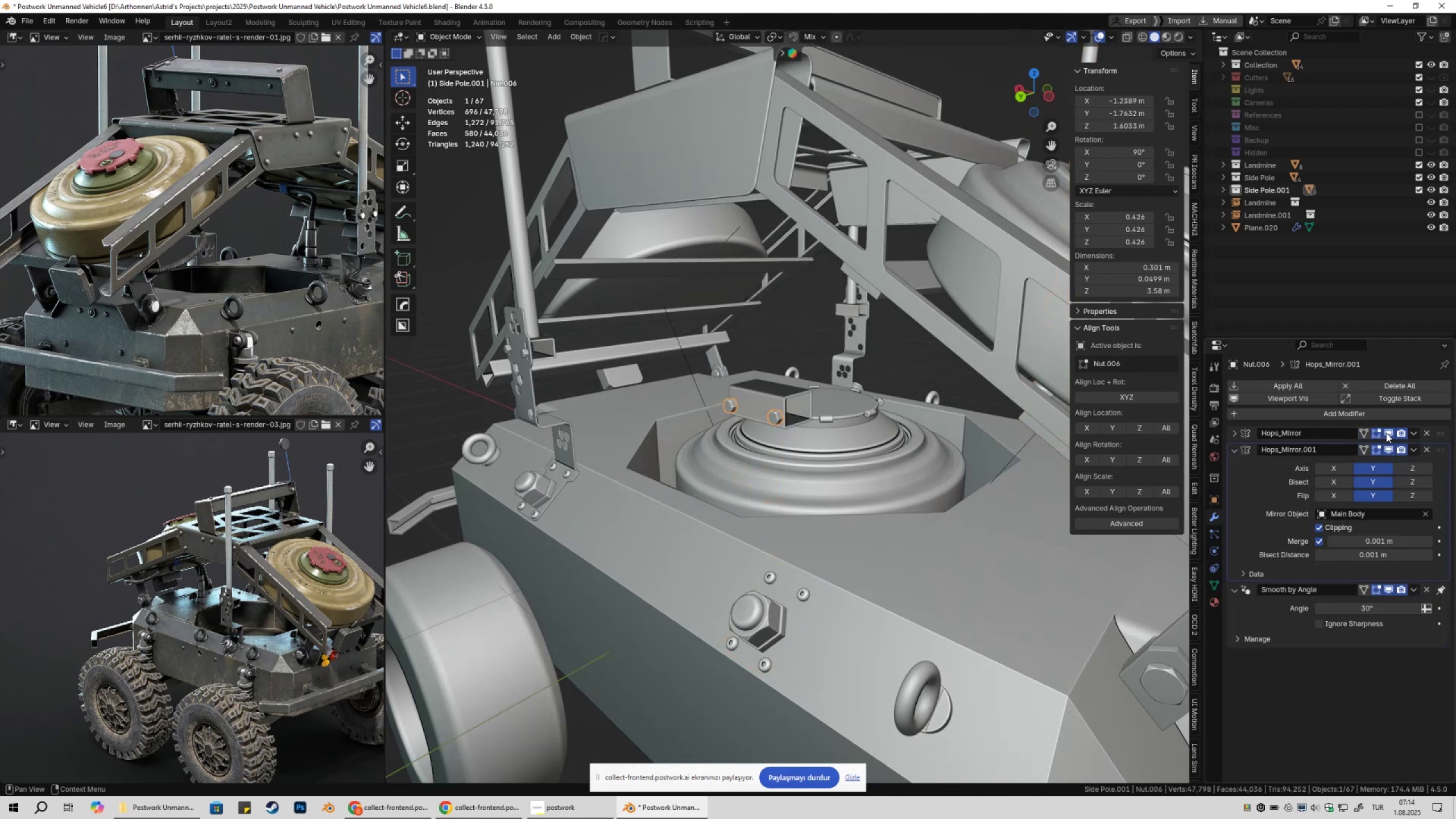 
double_click([1386, 433])
 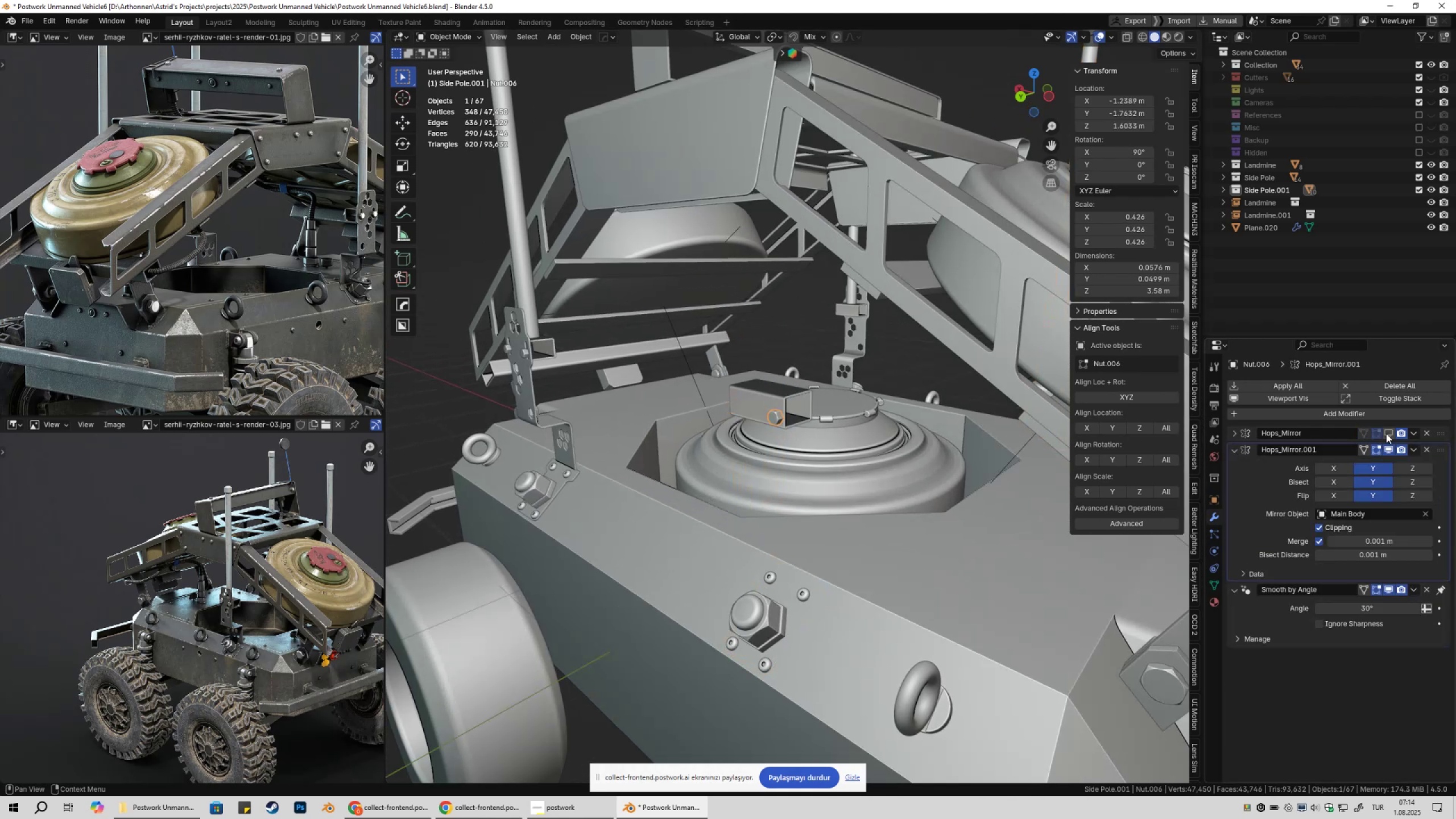 
double_click([1387, 433])
 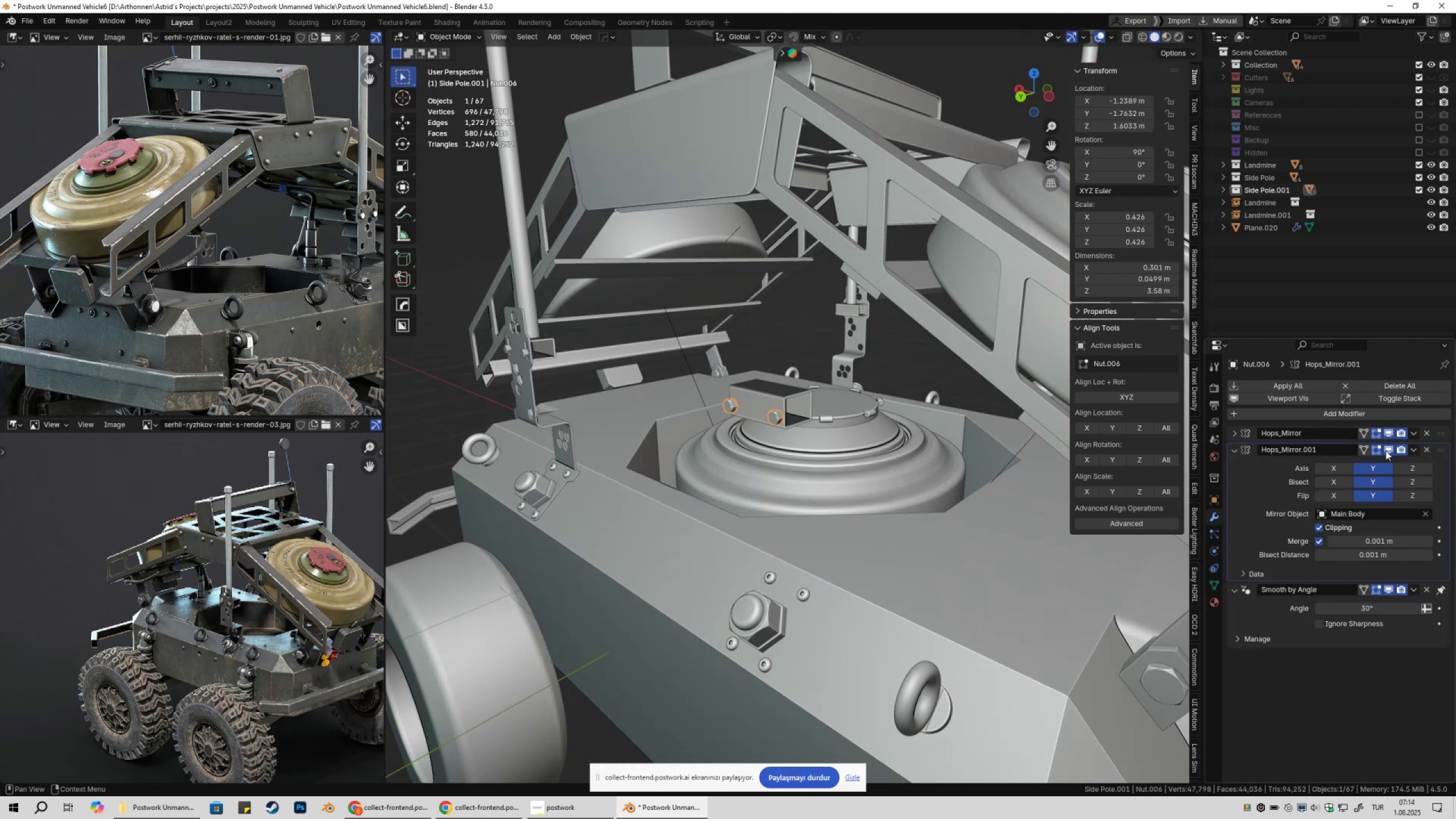 
triple_click([1385, 451])
 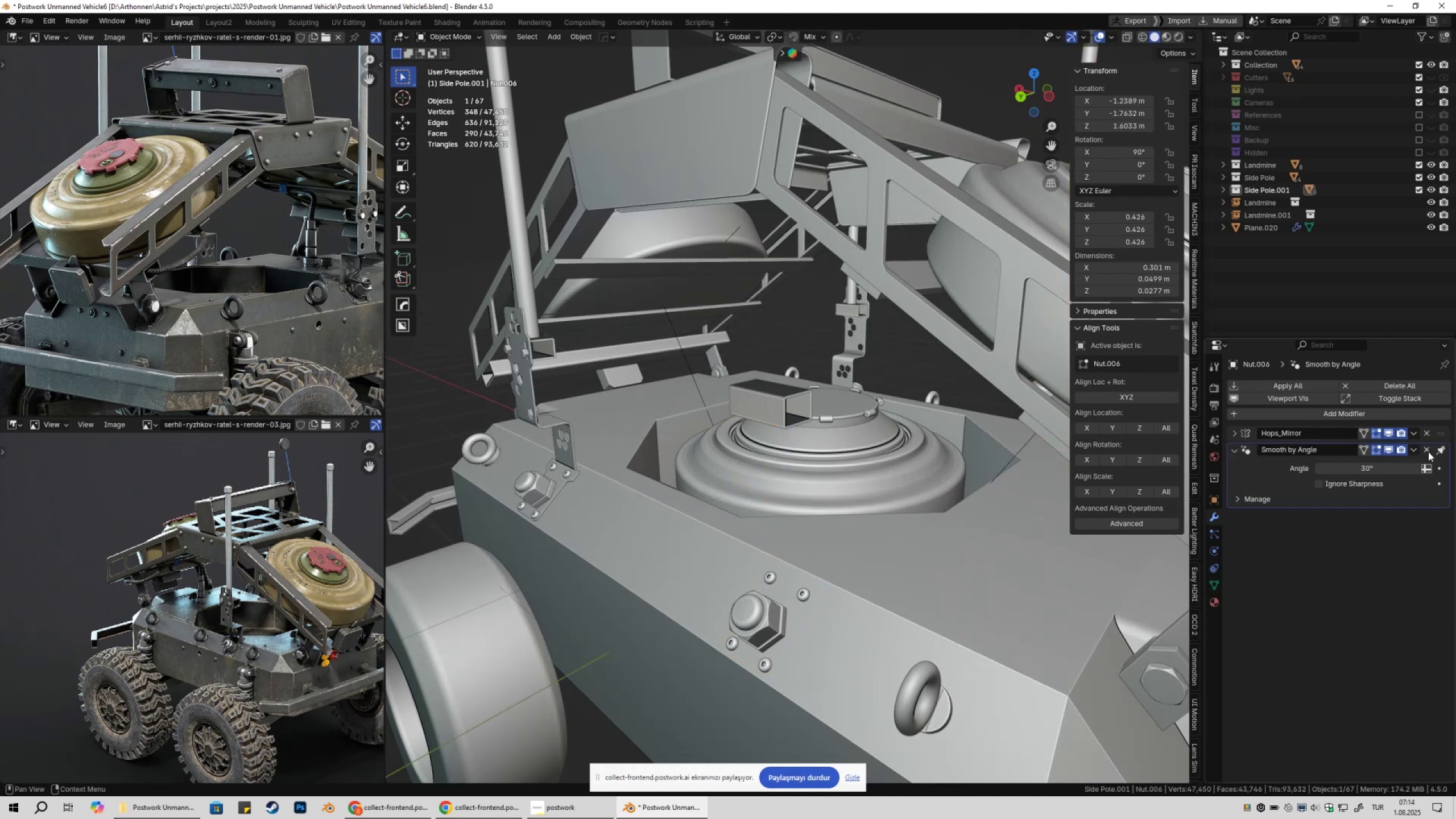 
left_click([775, 410])
 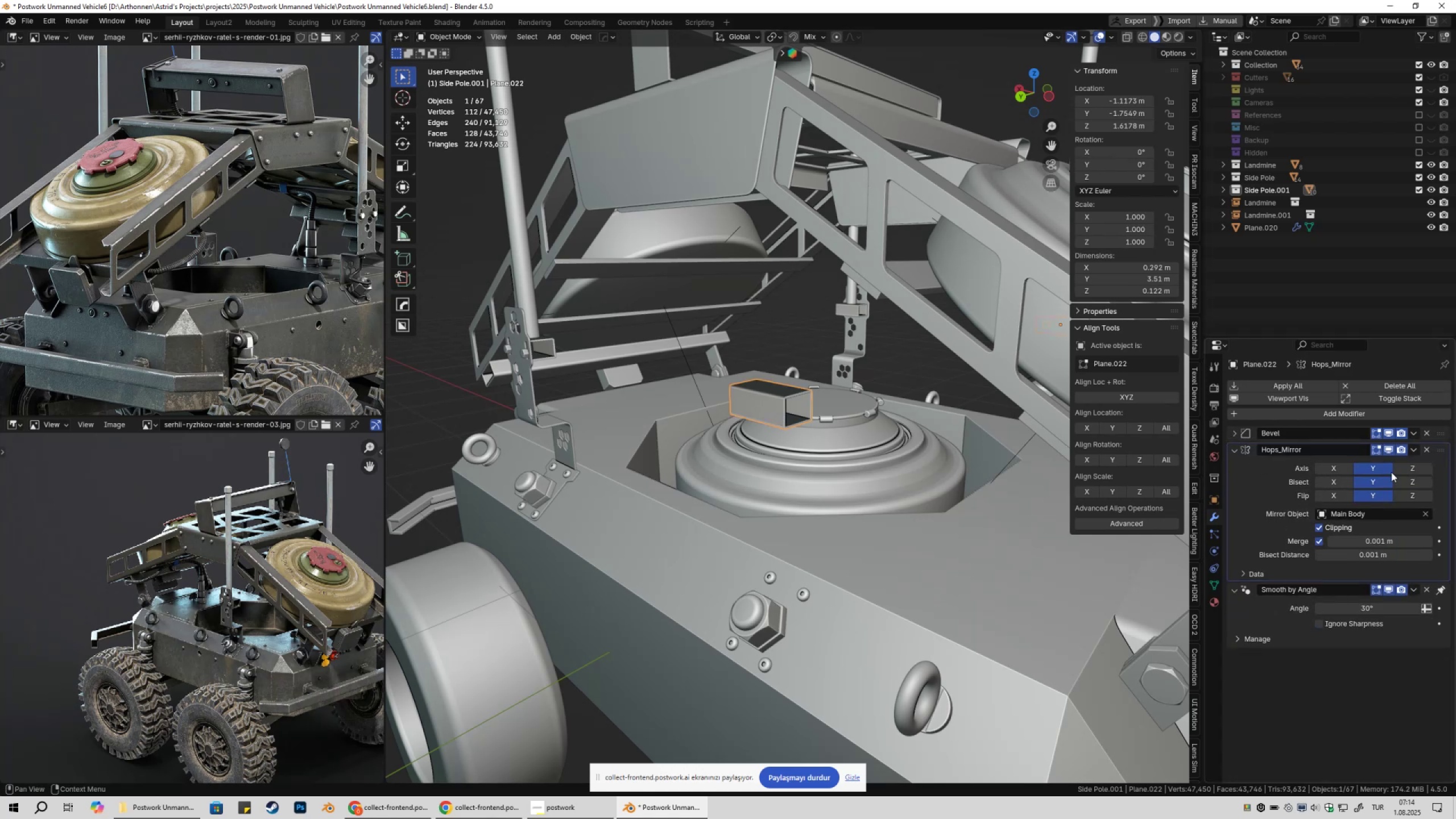 
left_click([1426, 451])
 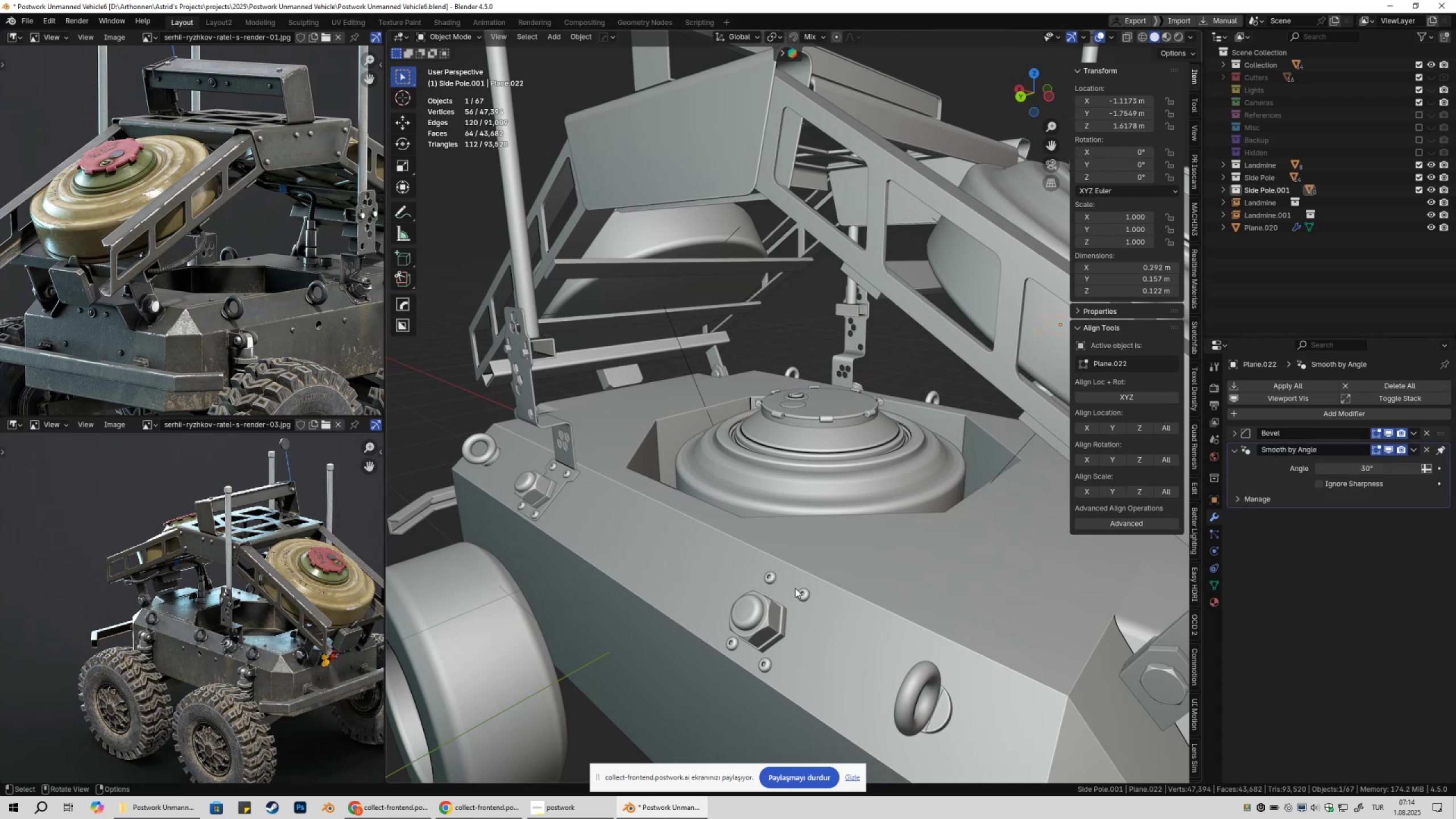 
left_click([802, 592])
 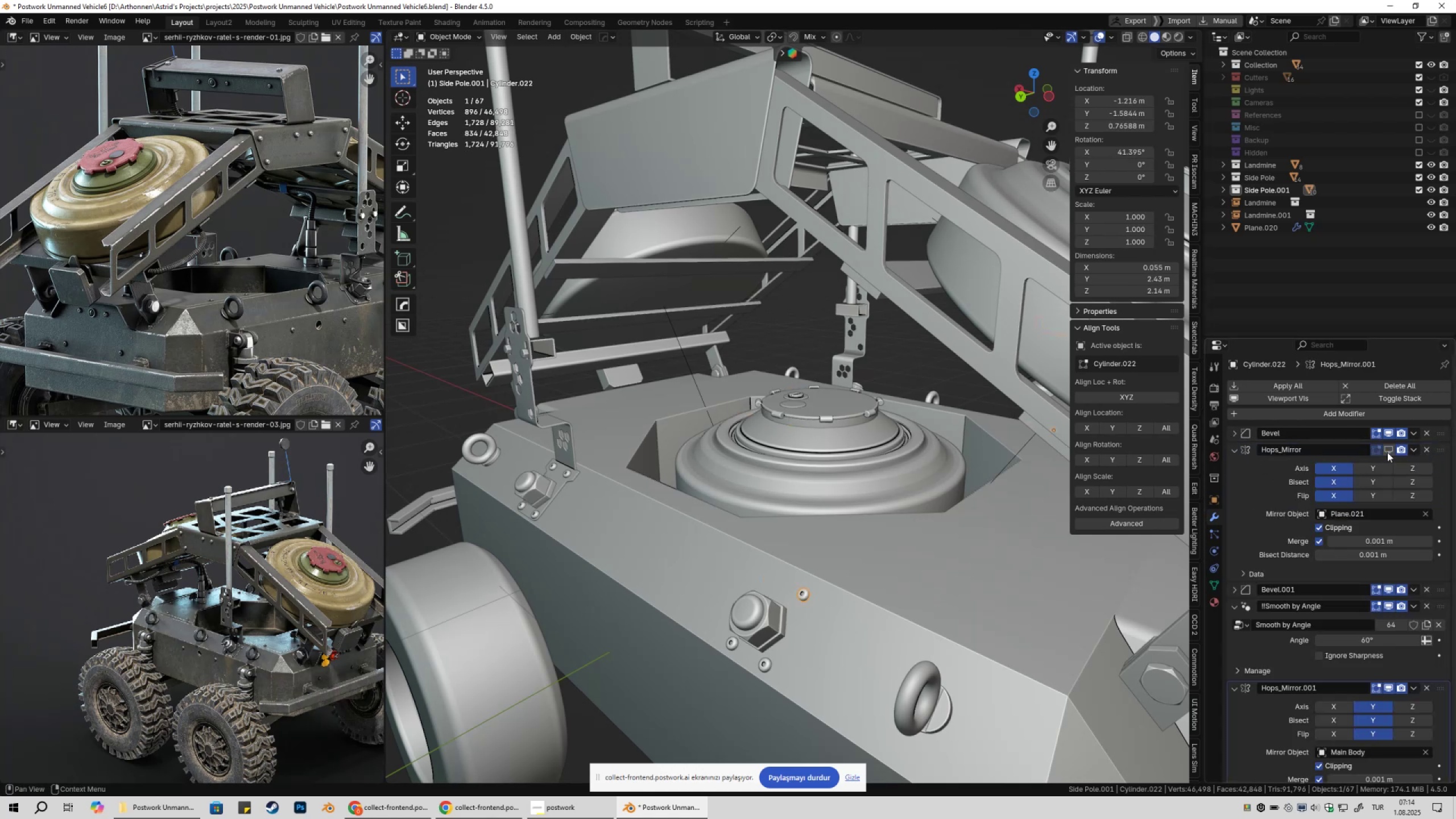 
double_click([1388, 452])
 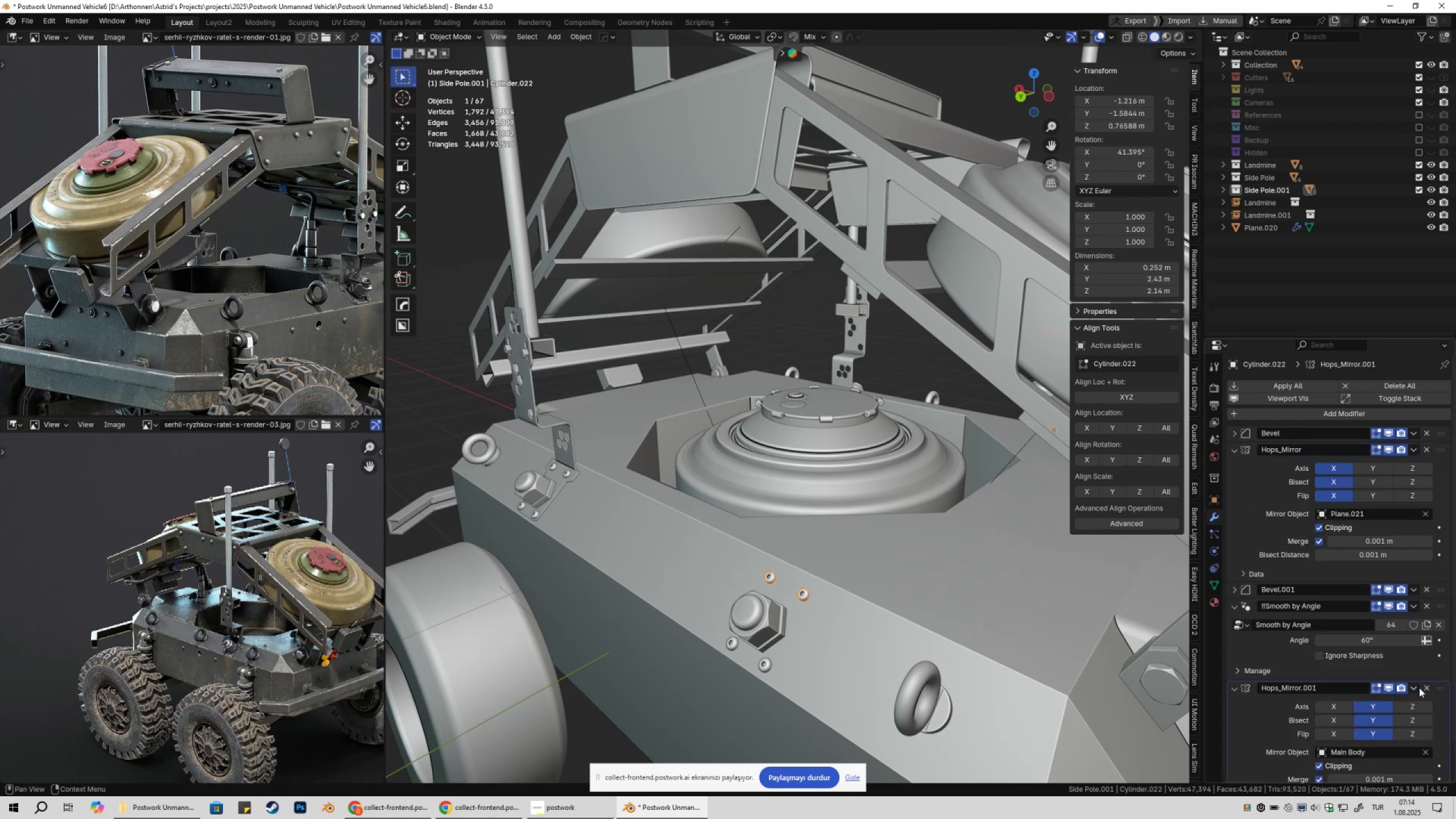 
left_click([1427, 689])
 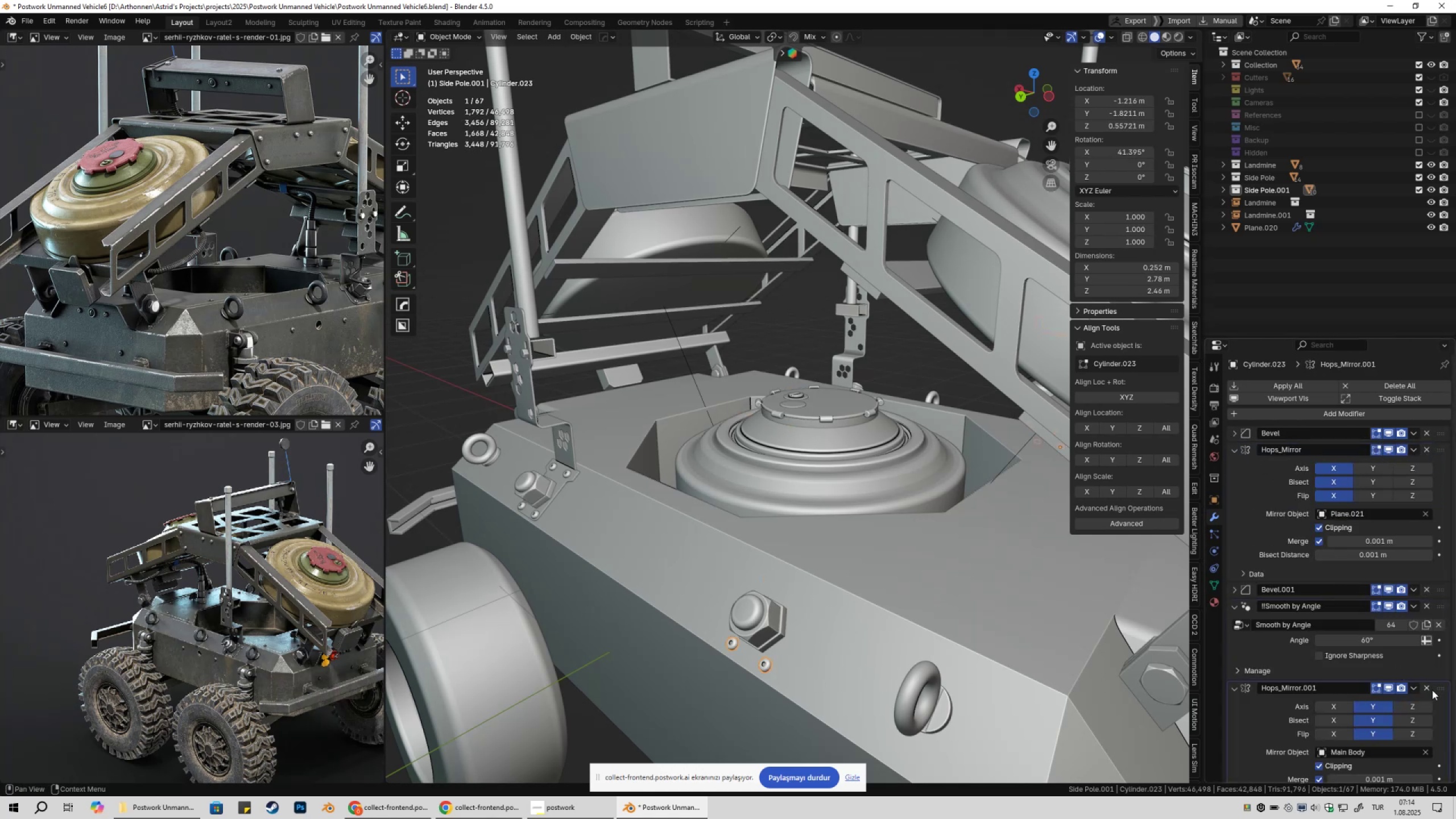 
left_click([757, 626])
 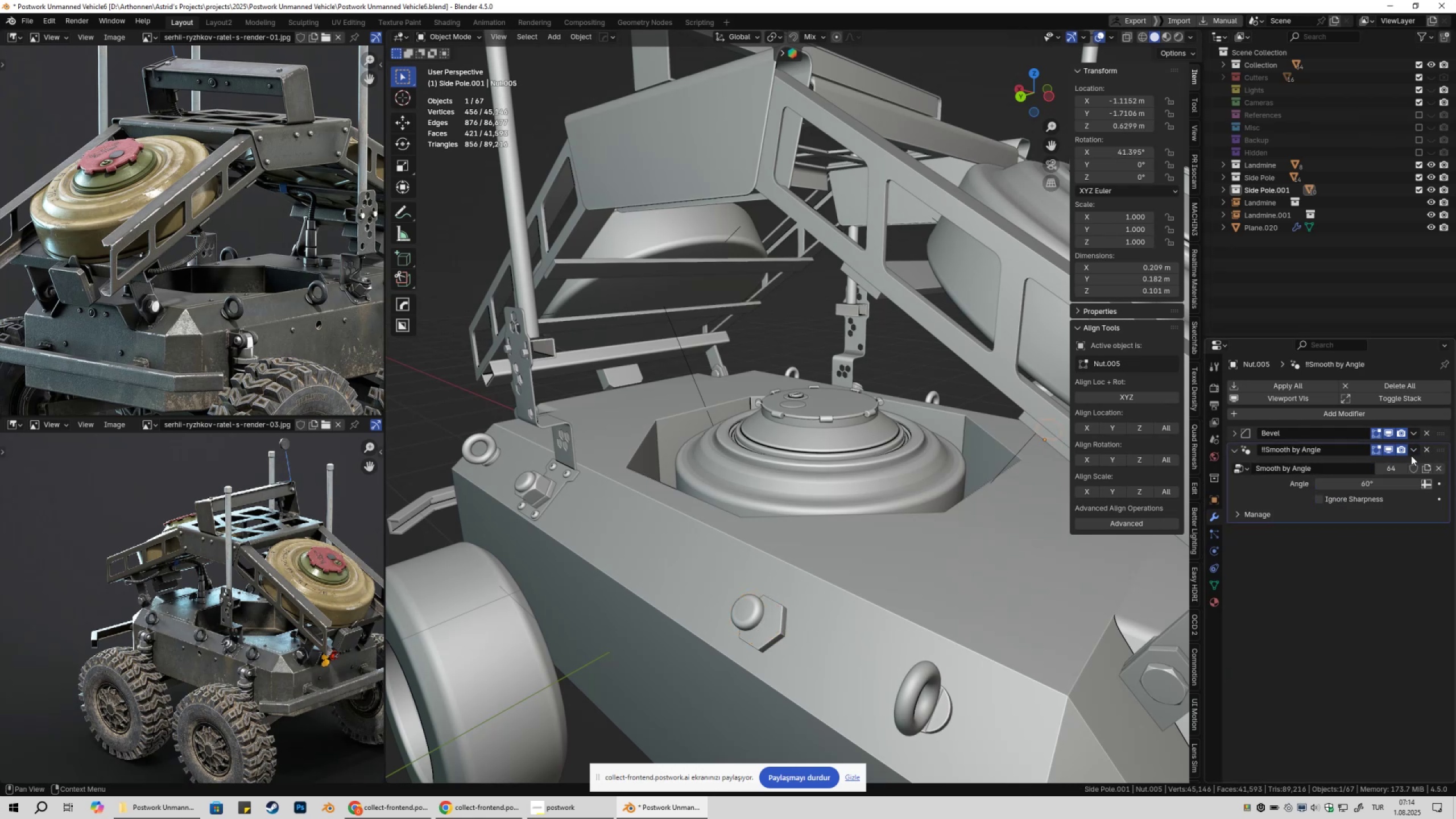 
left_click([750, 611])
 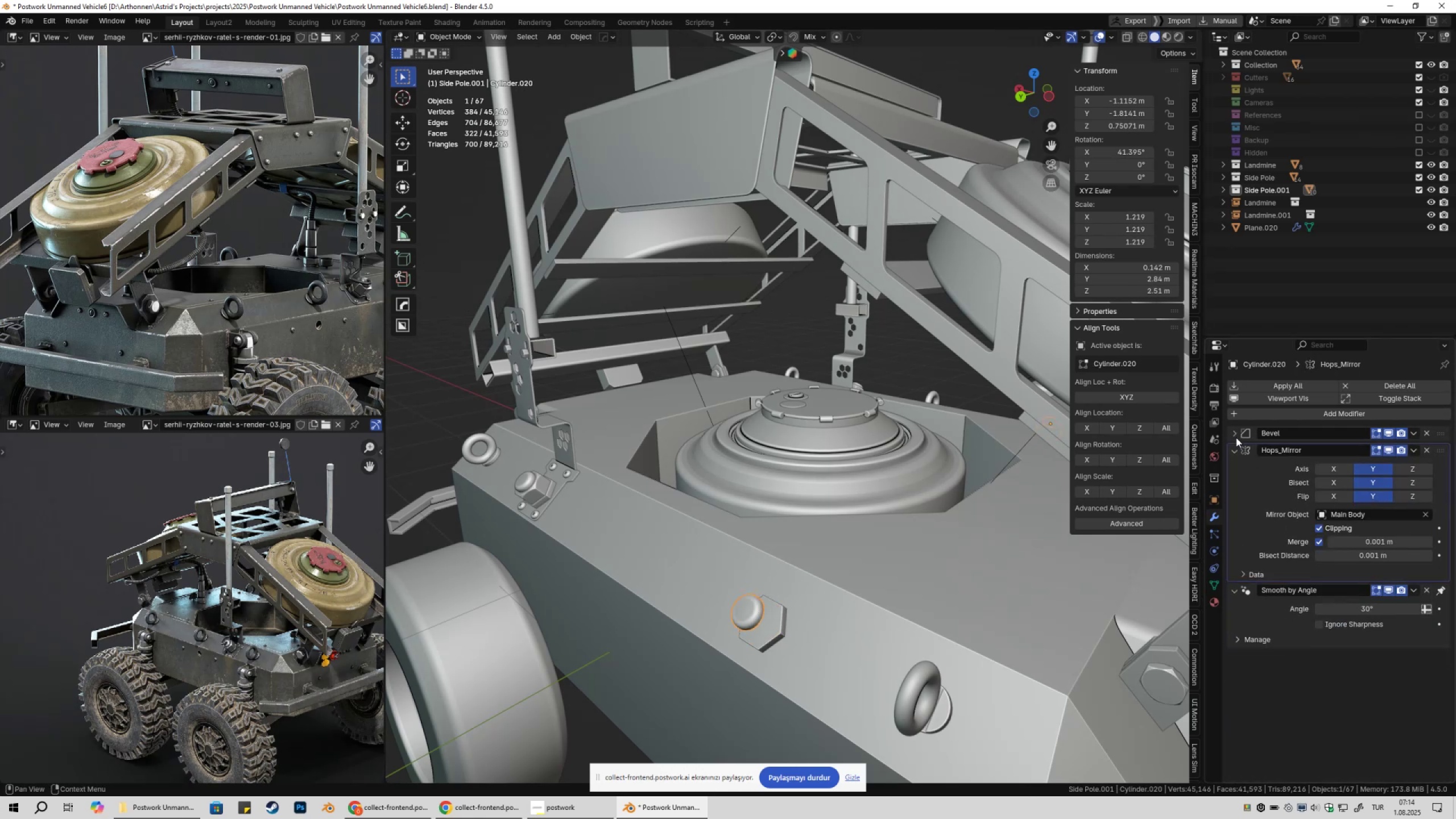 
double_click([1234, 445])
 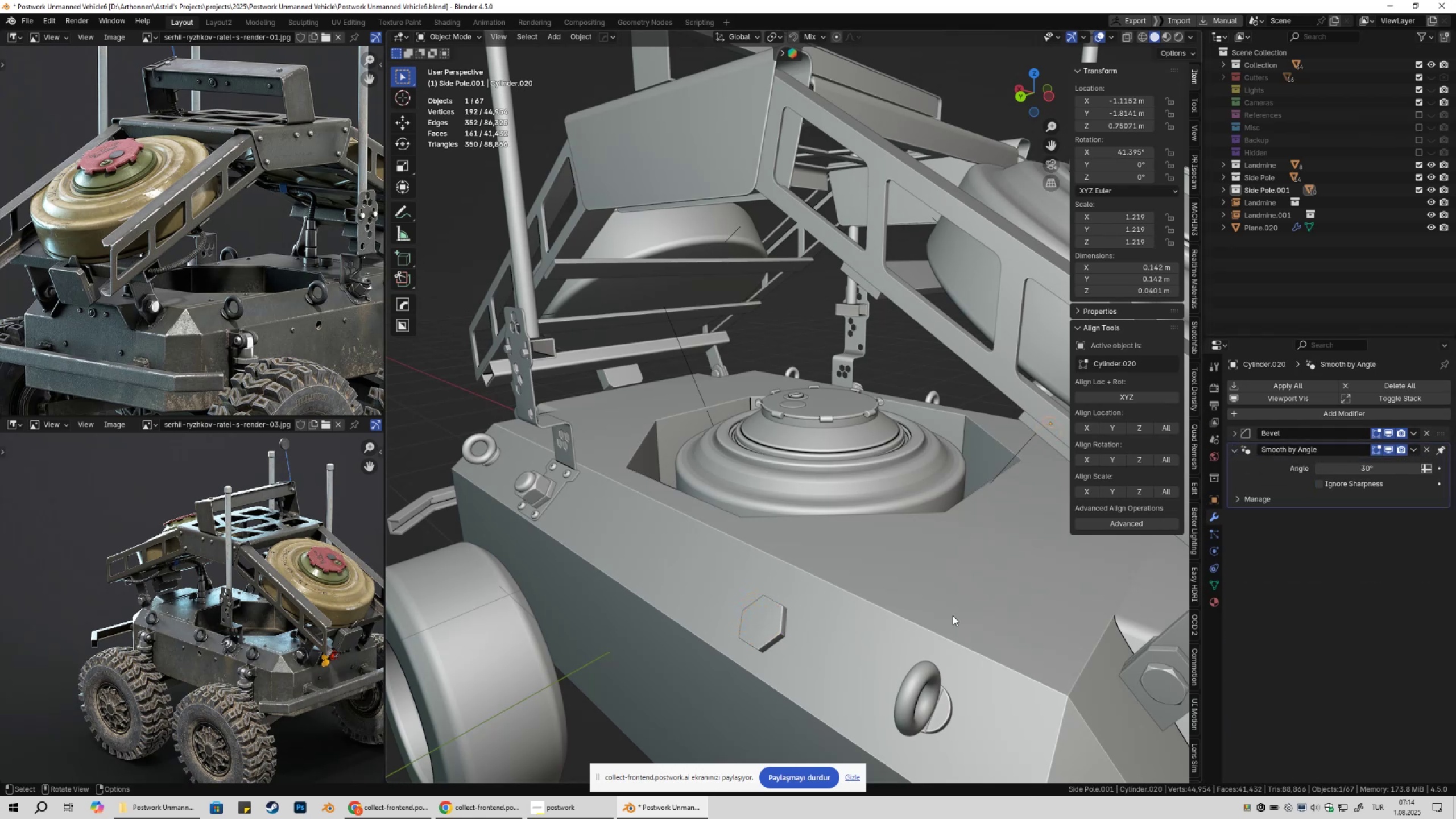 
left_click([760, 629])
 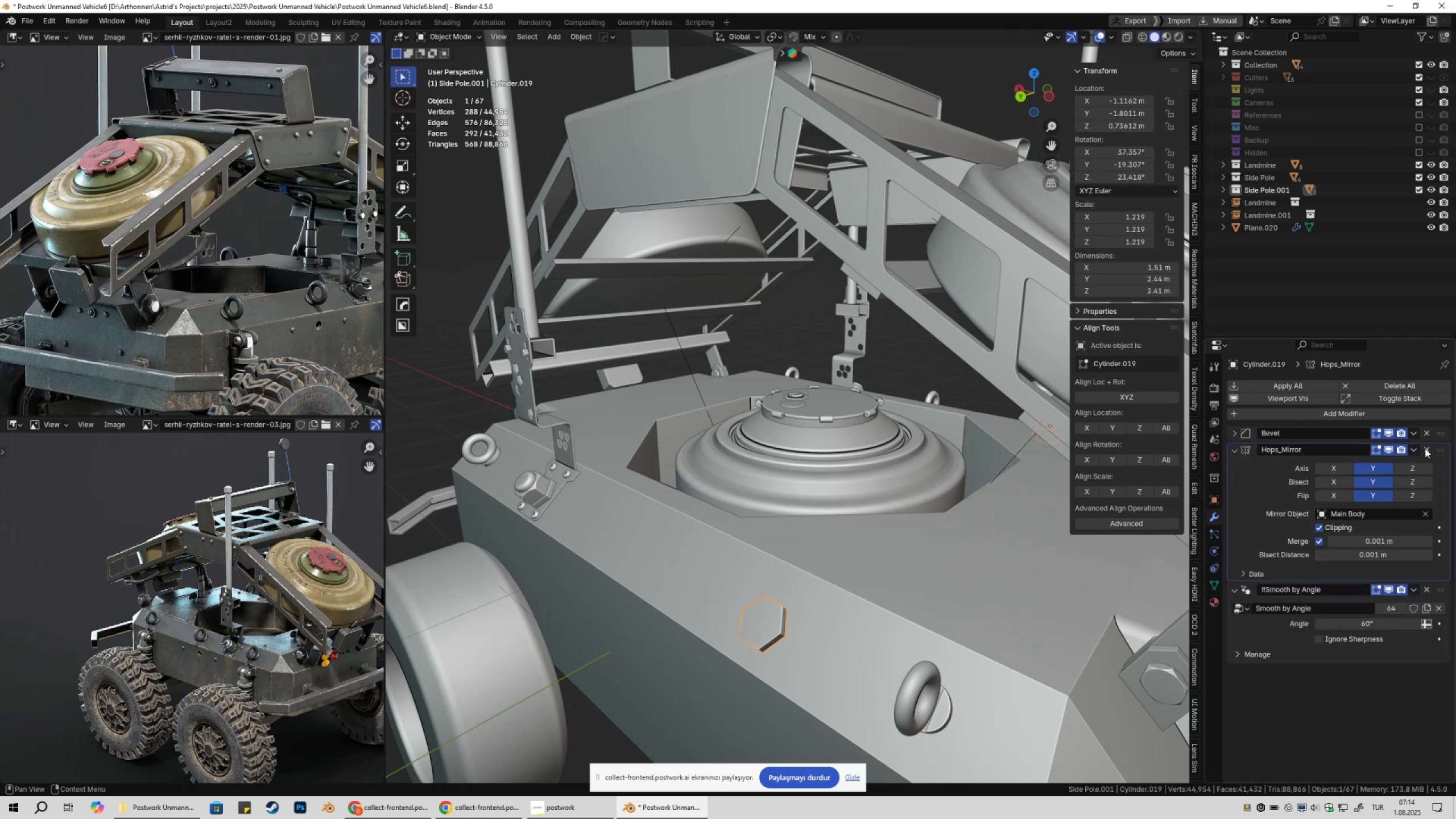 
left_click([1425, 448])
 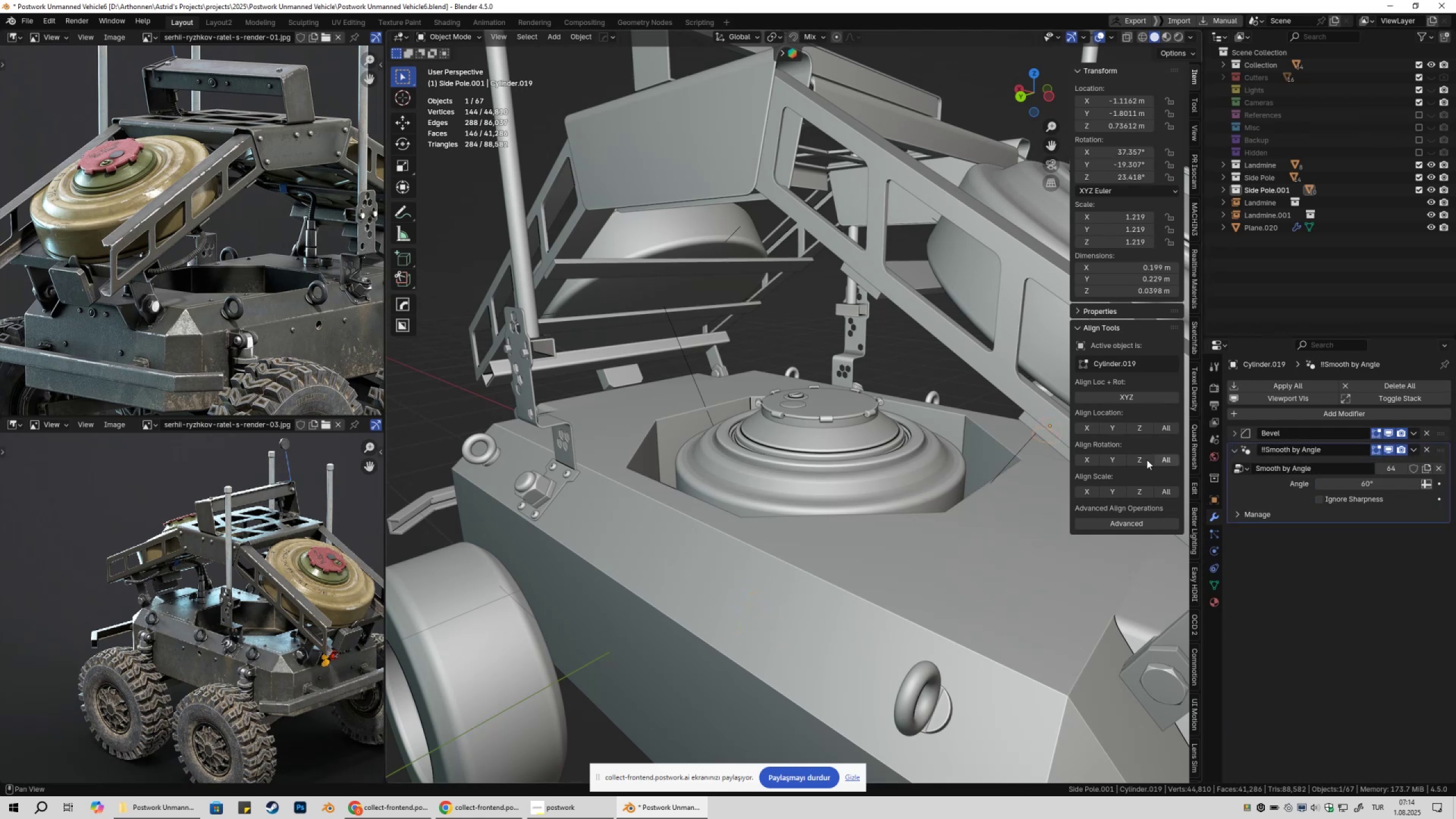 
scroll: coordinate [987, 456], scroll_direction: down, amount: 2.0
 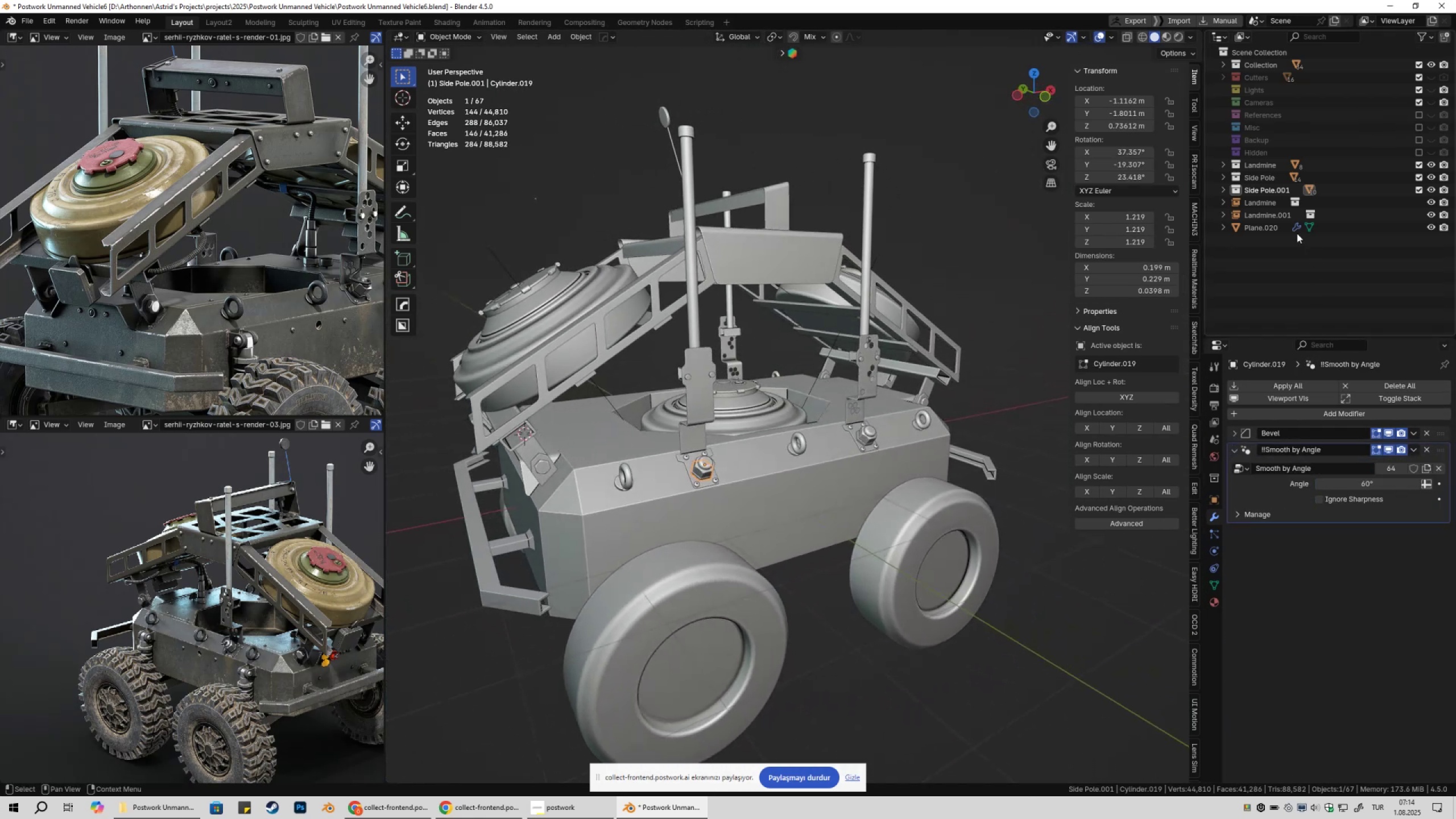 
right_click([1273, 193])
 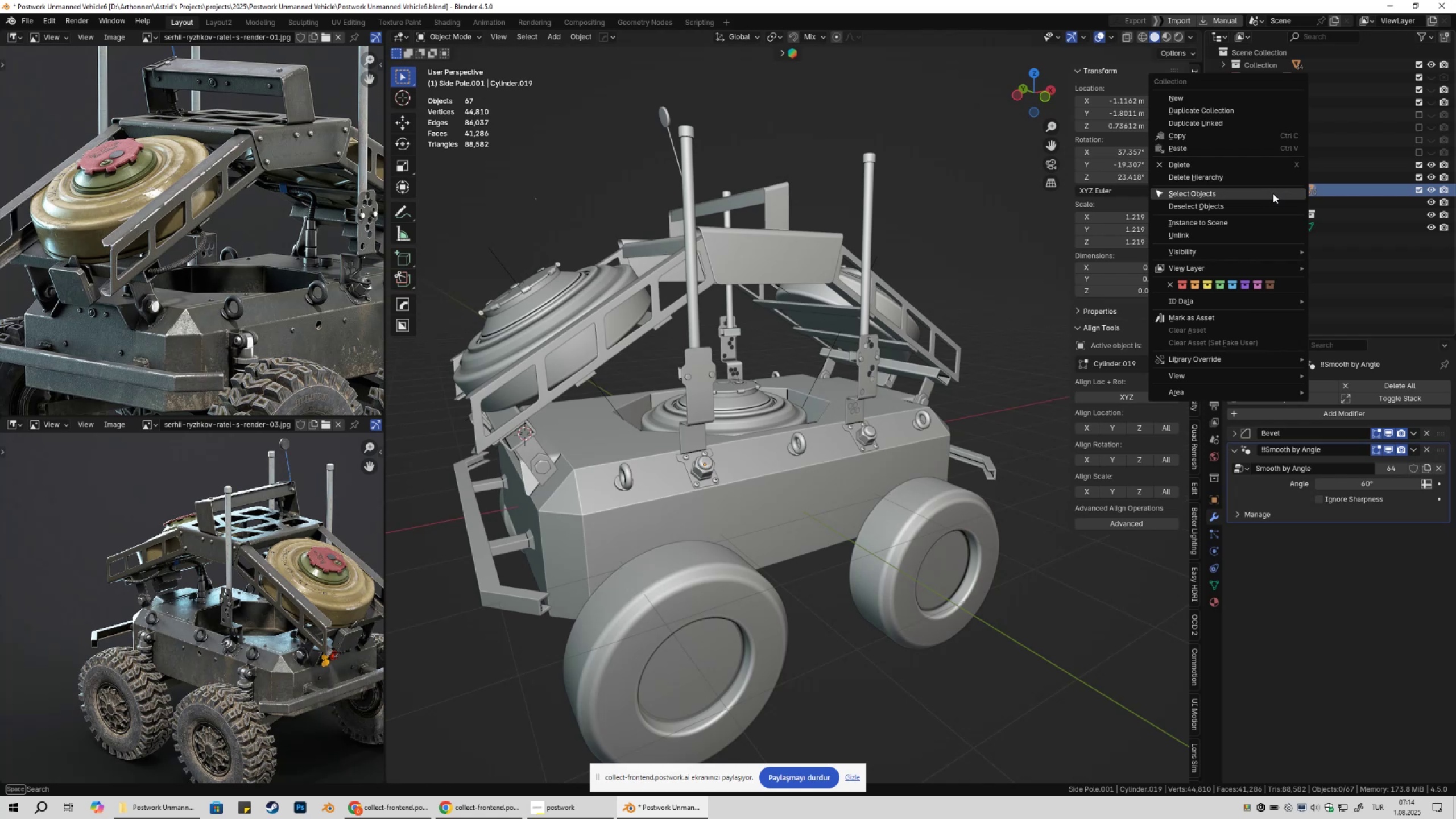 
left_click([1273, 193])
 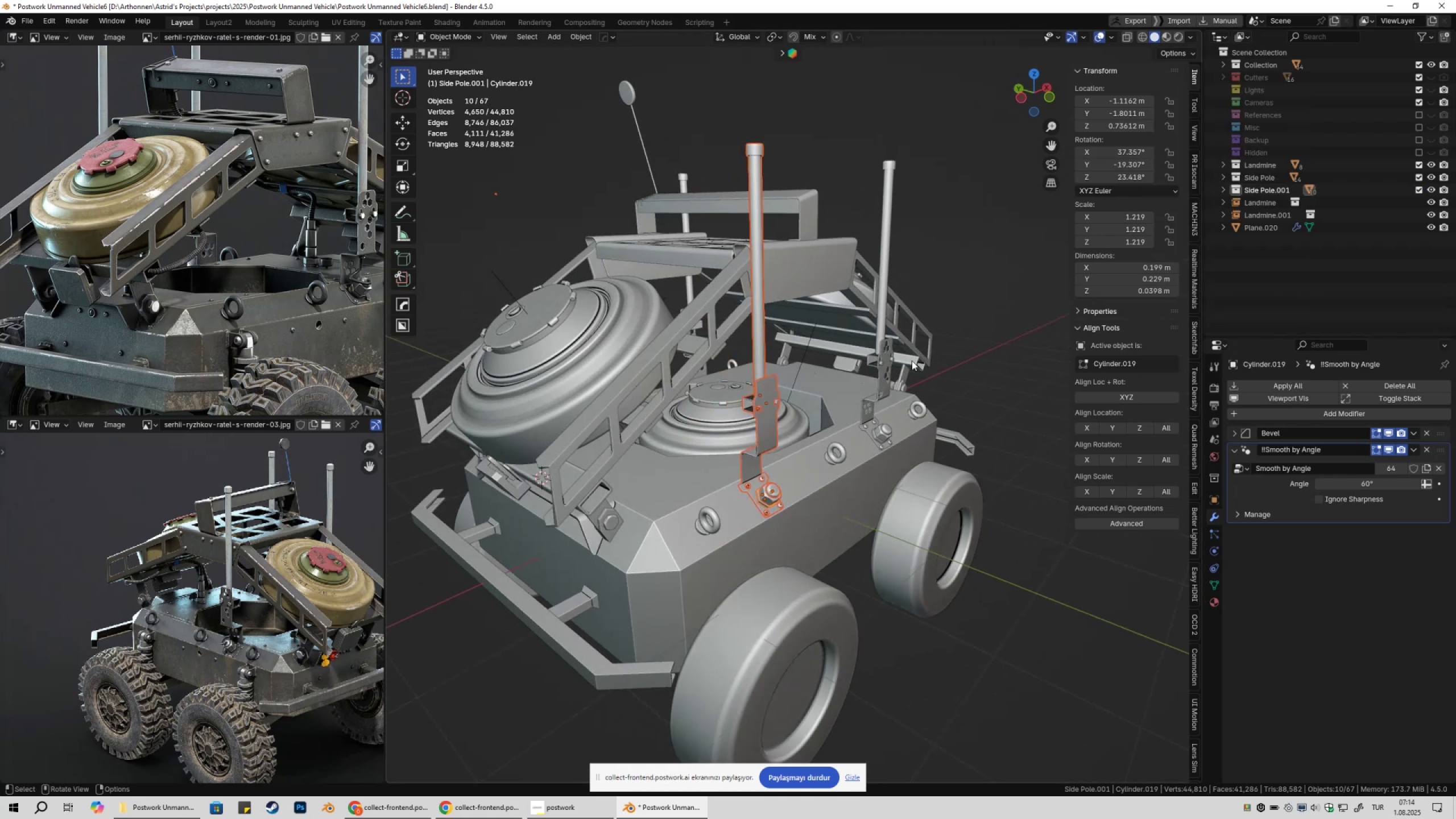 
type(rz)
 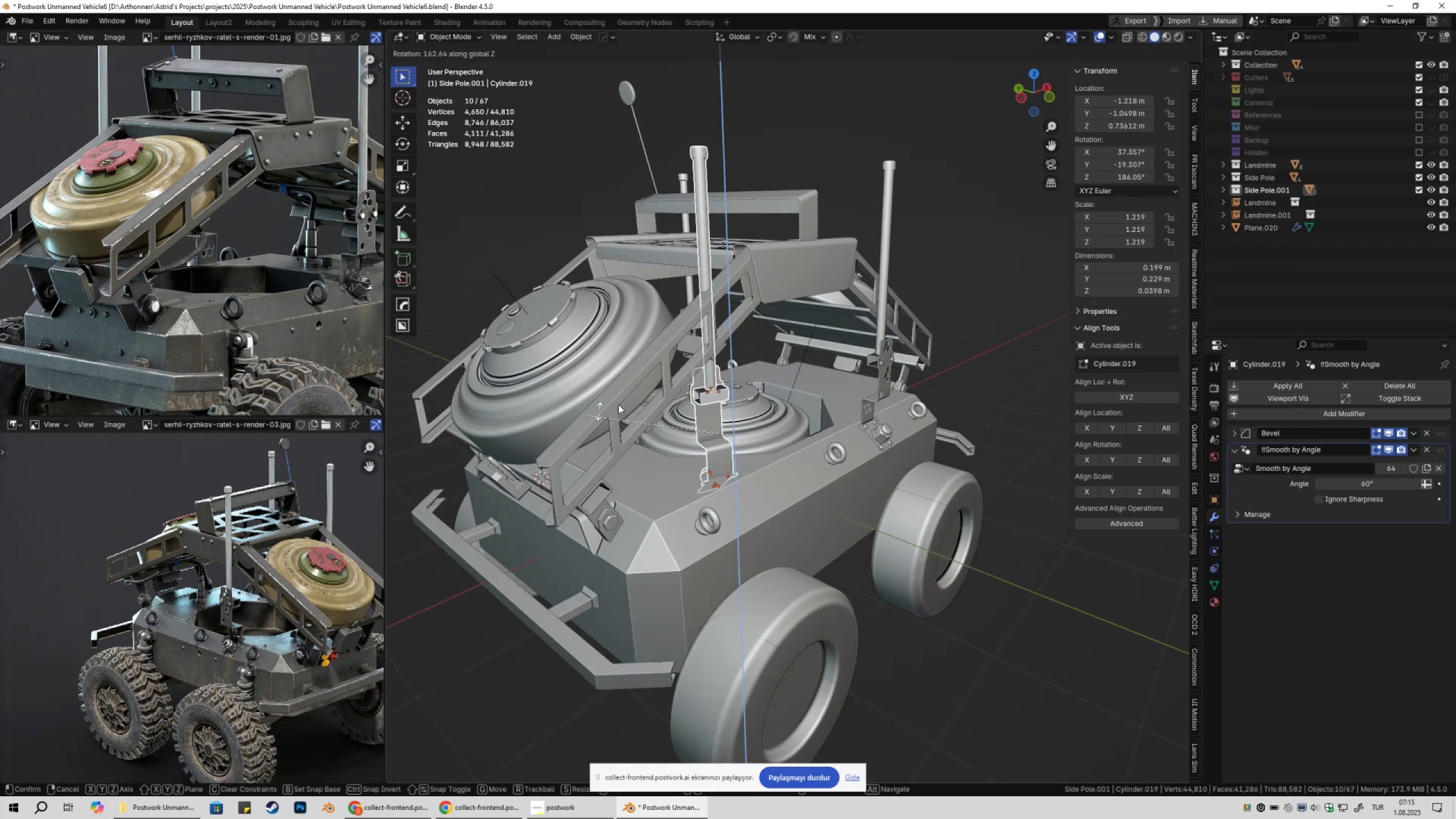 
key(Escape)
 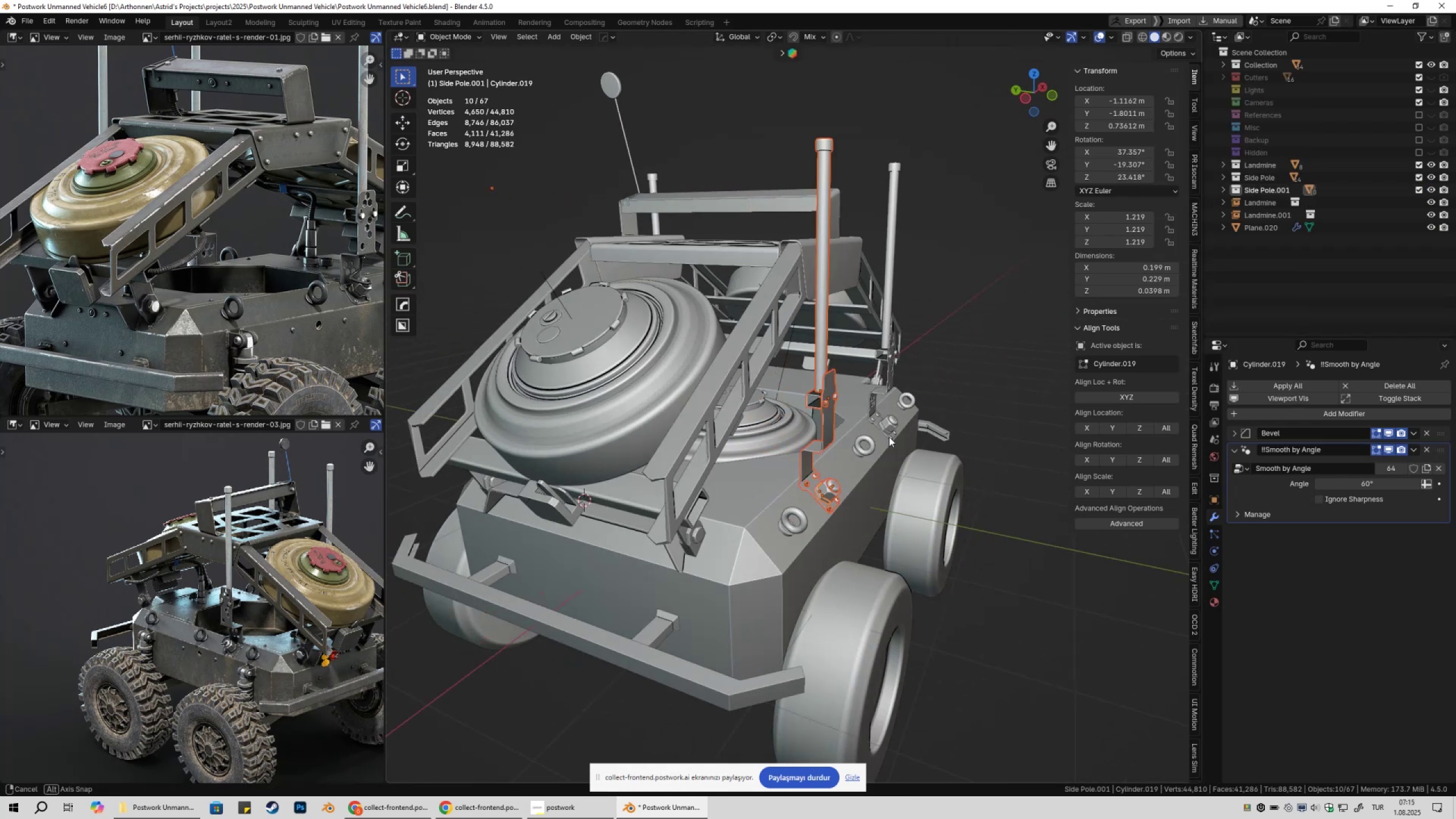 
scroll: coordinate [887, 444], scroll_direction: down, amount: 4.0
 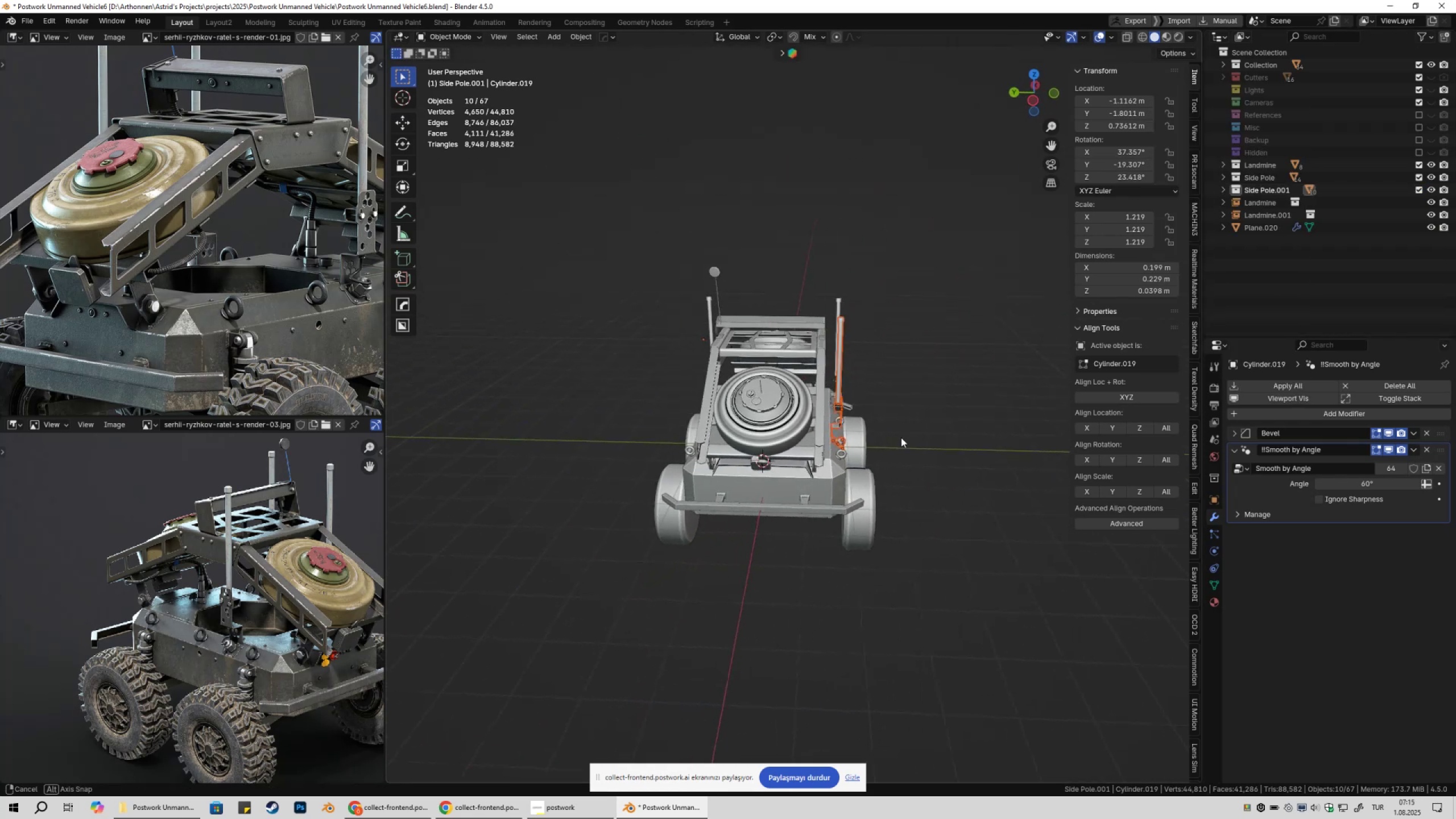 
scroll: coordinate [878, 408], scroll_direction: up, amount: 5.0
 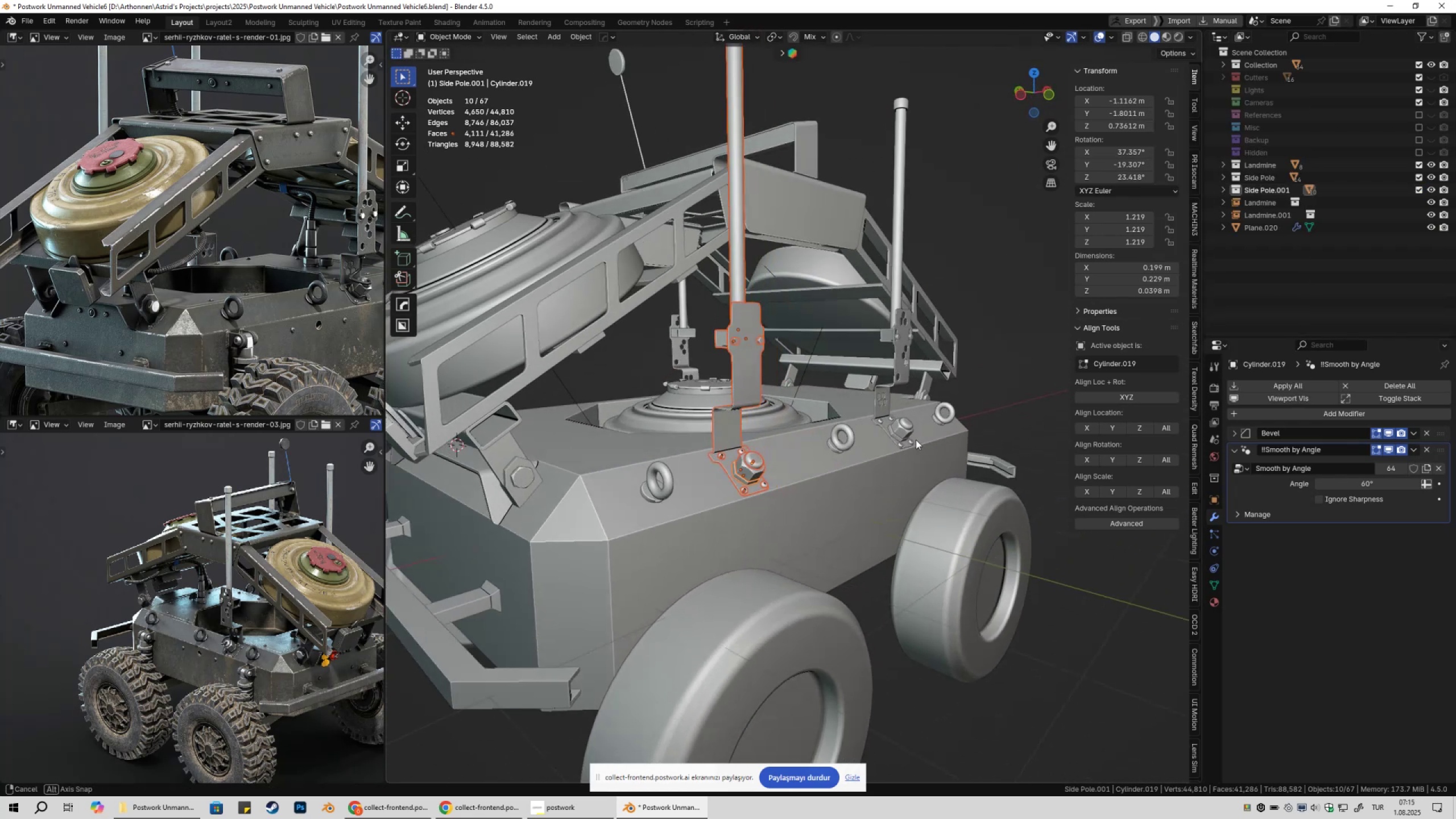 
type(rz)
key(Escape)
type(rz)
key(Escape)
type(gy)
 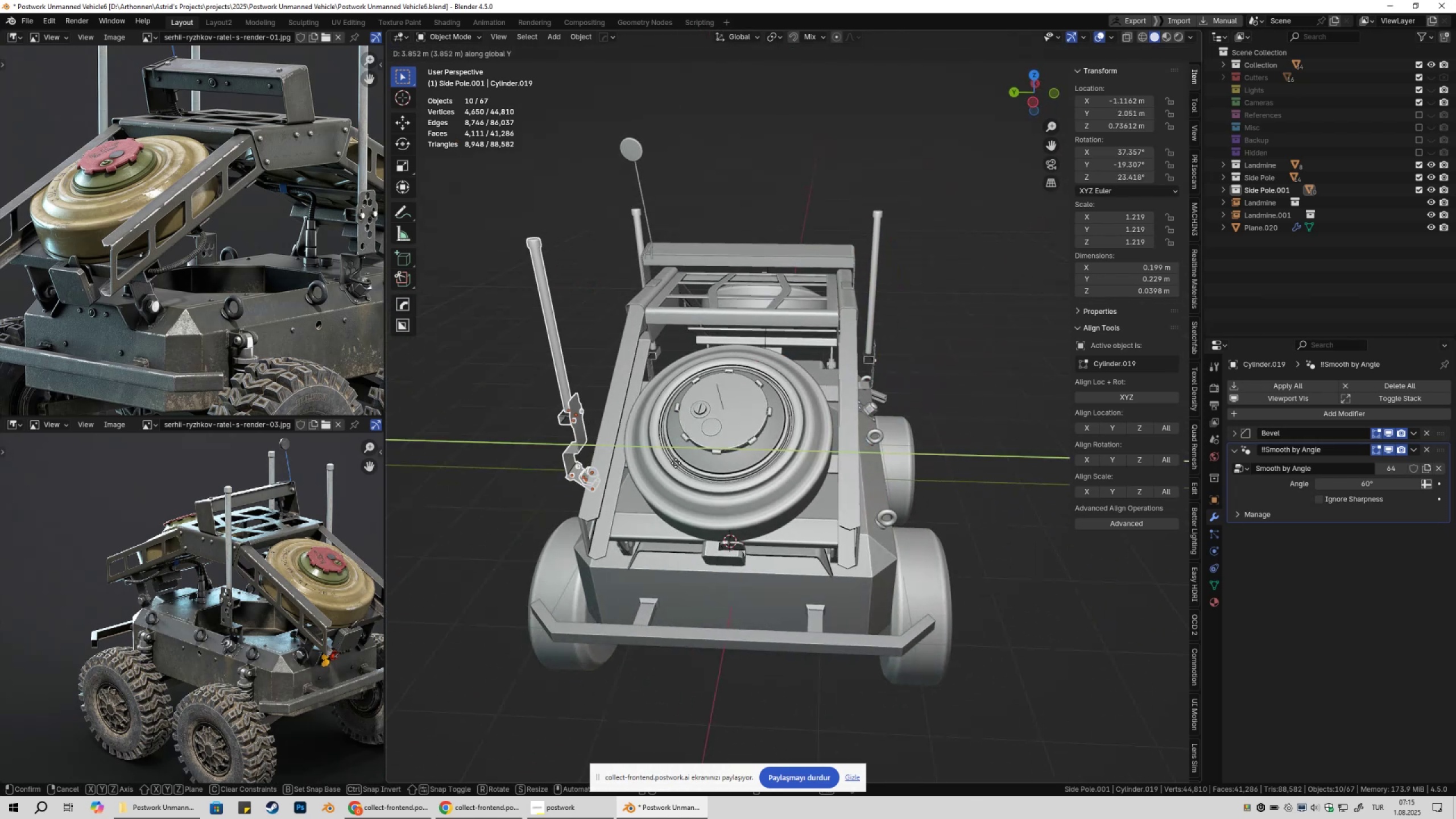 
scroll: coordinate [879, 410], scroll_direction: down, amount: 2.0
 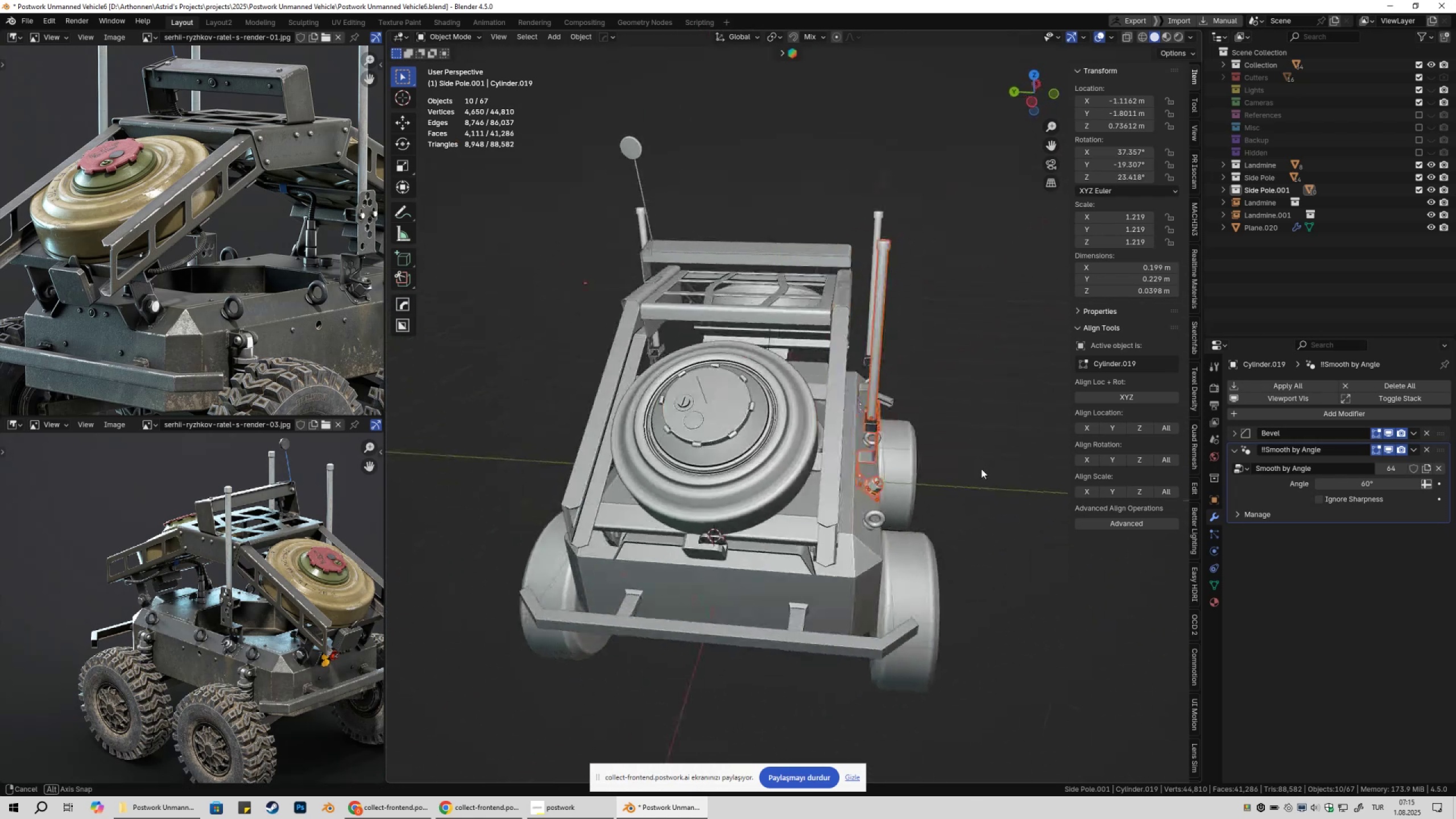 
left_click([643, 462])
 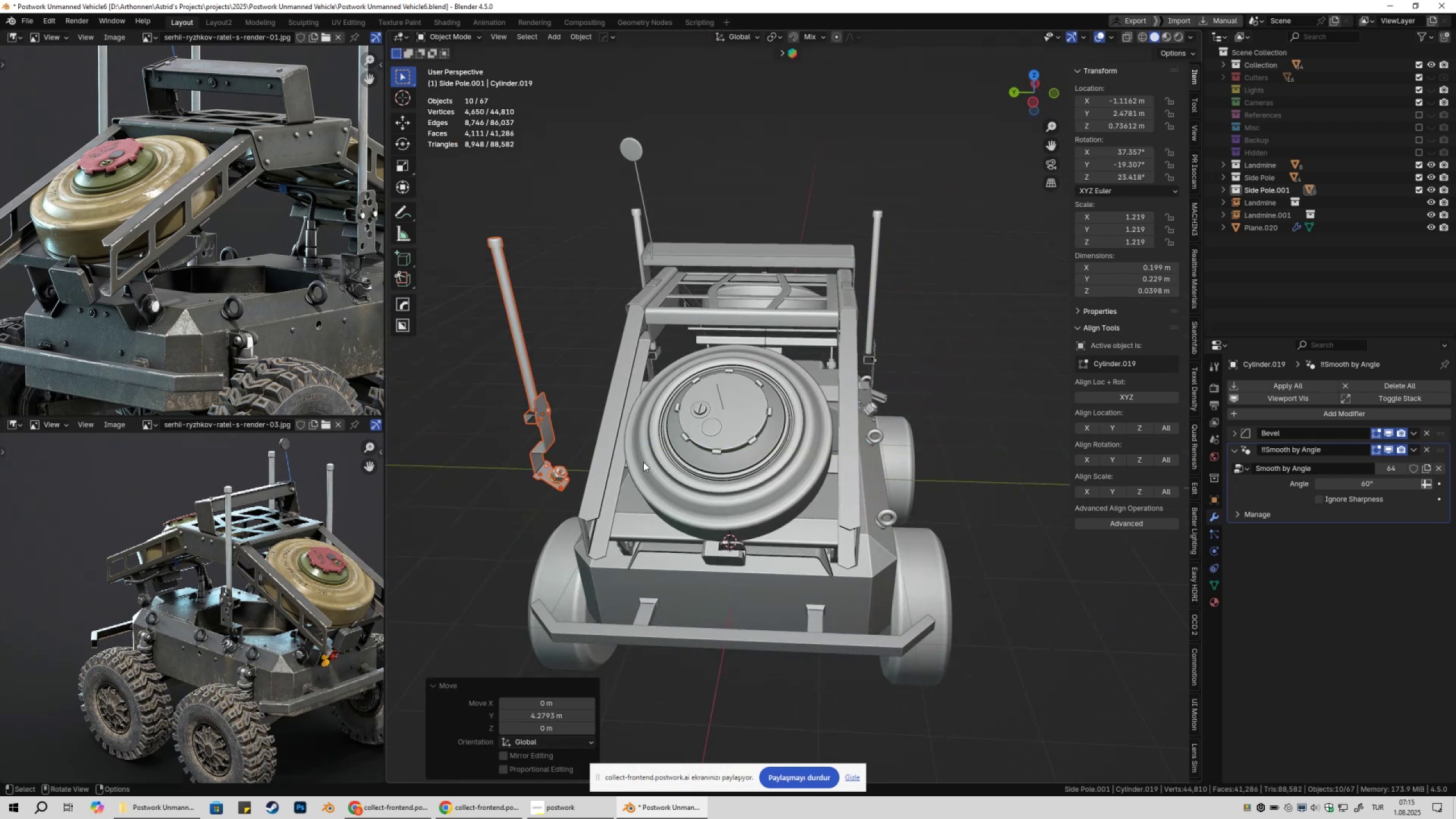 
type(rz)
key(Escape)
 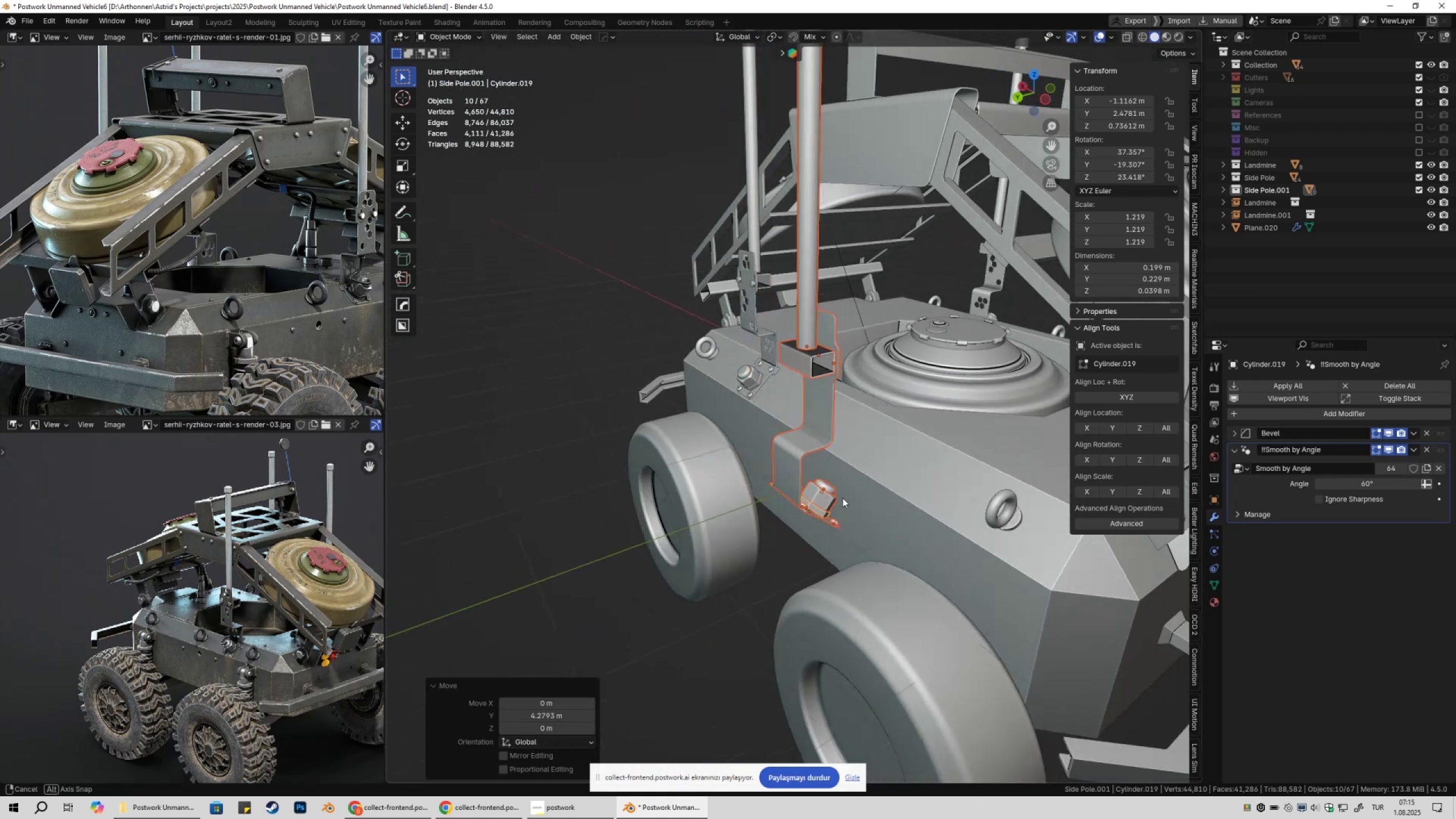 
scroll: coordinate [920, 439], scroll_direction: up, amount: 5.0
 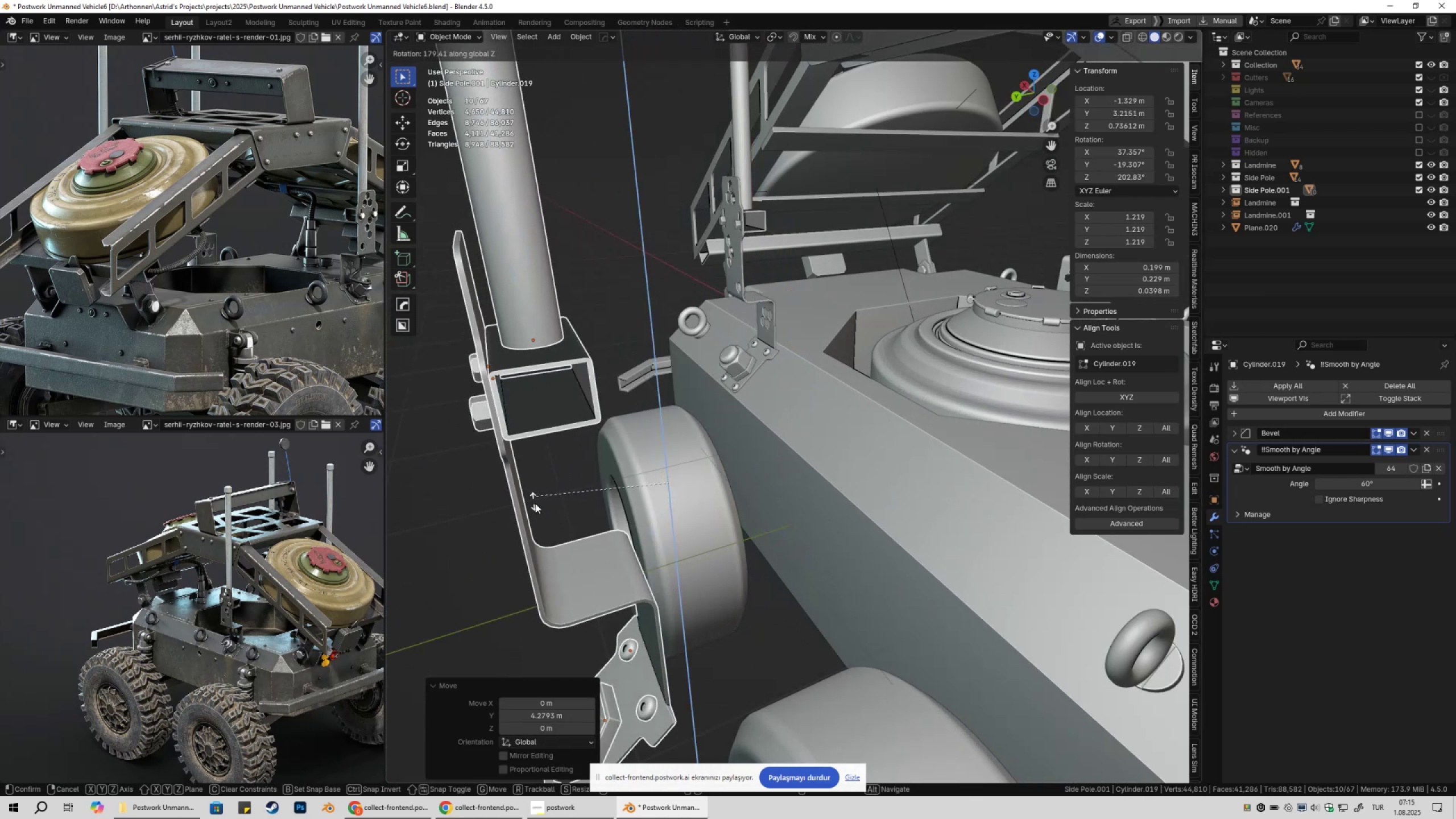 
scroll: coordinate [760, 484], scroll_direction: down, amount: 5.0
 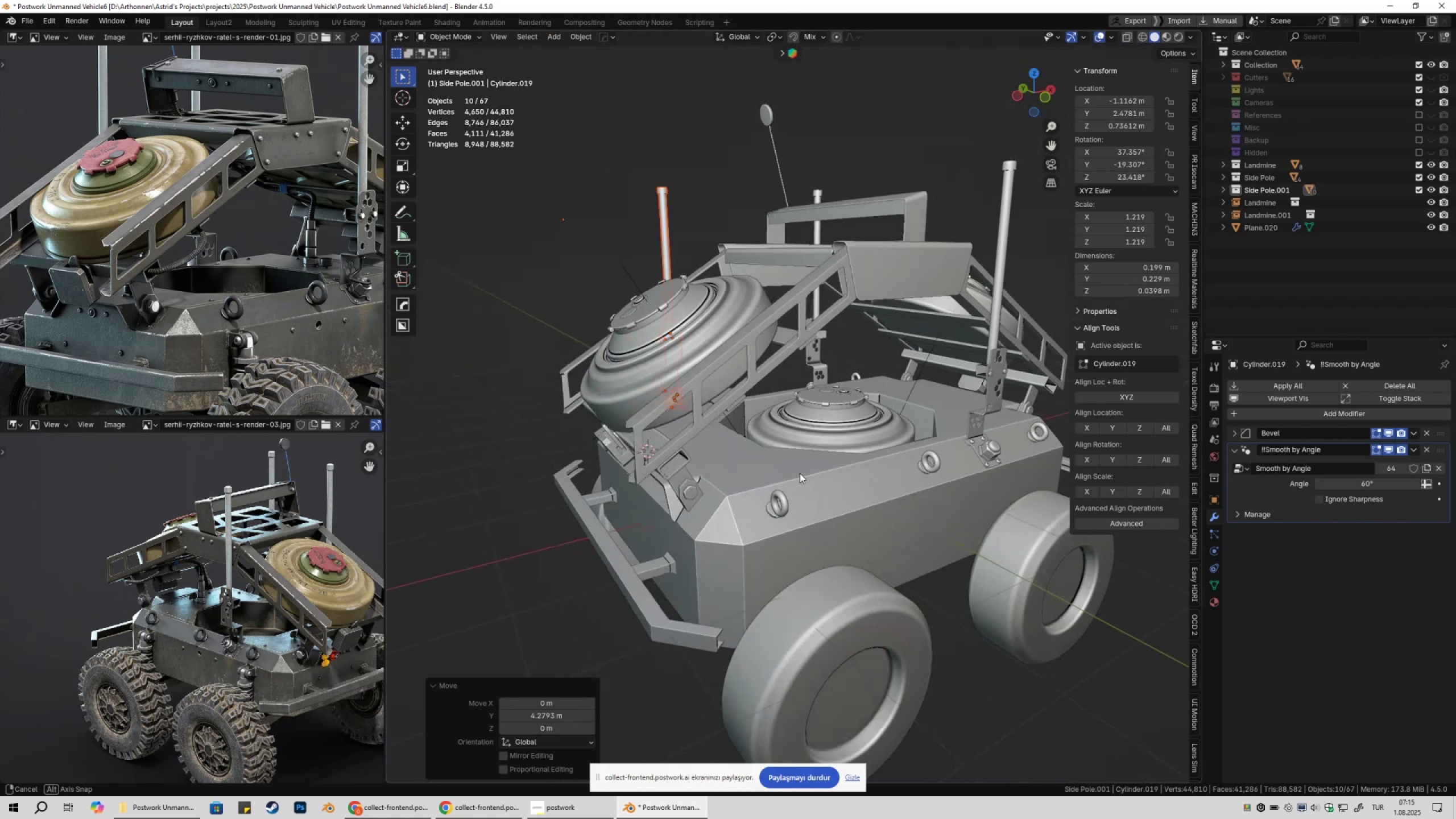 
key(Control+Z)
 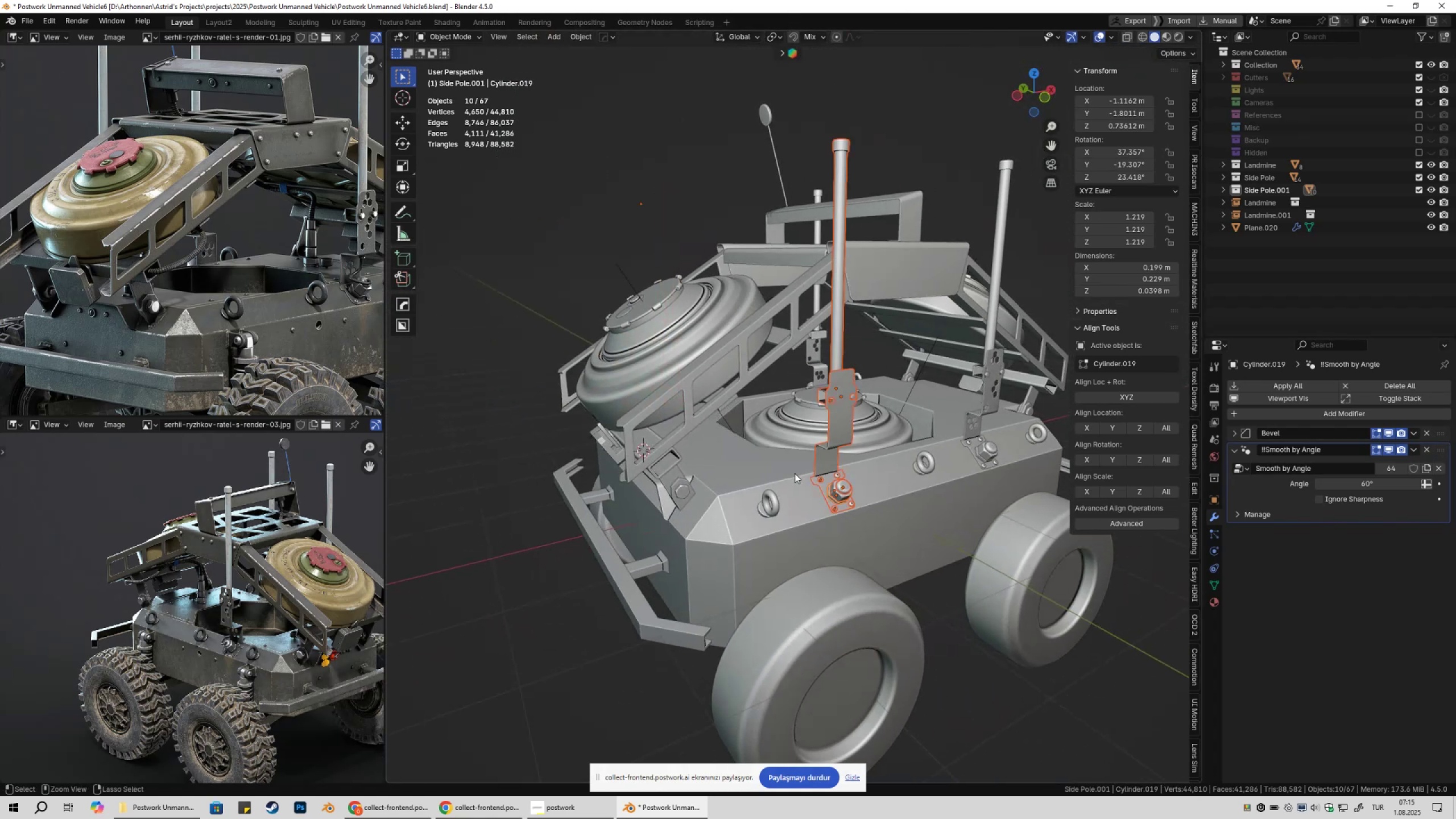 
key(Control+Z)
 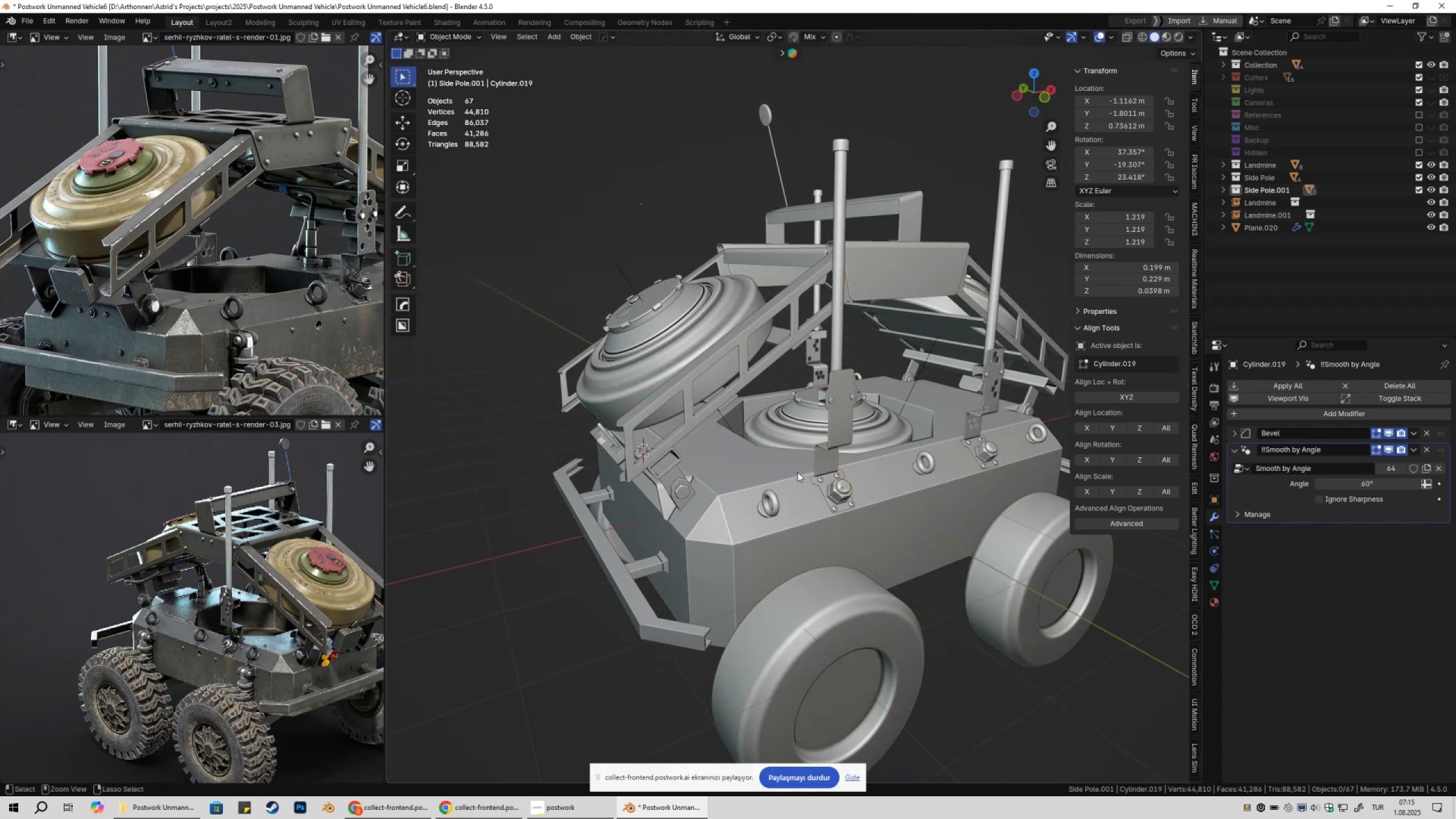 
key(Control+Z)
 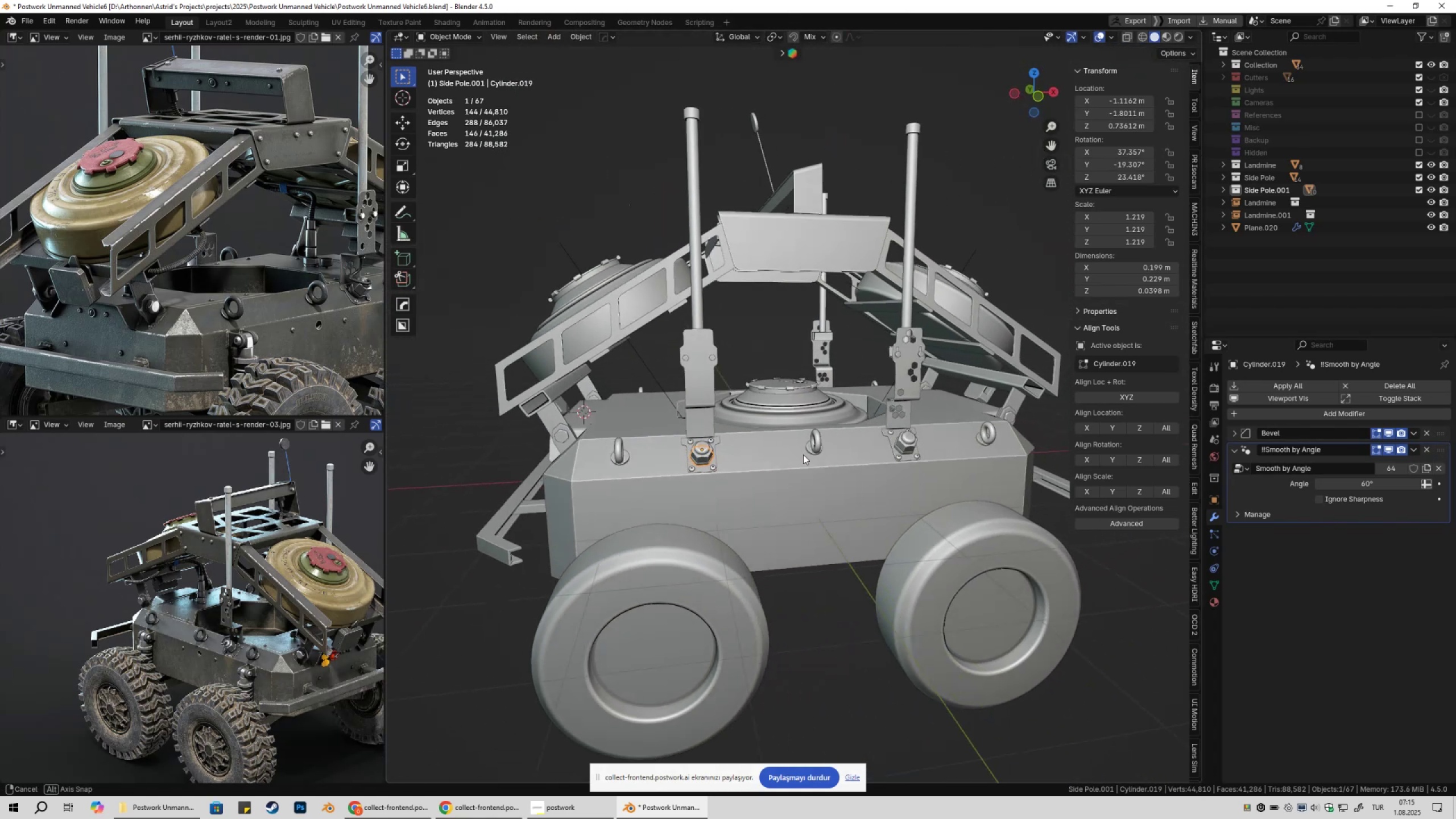 
key(Control+Z)
 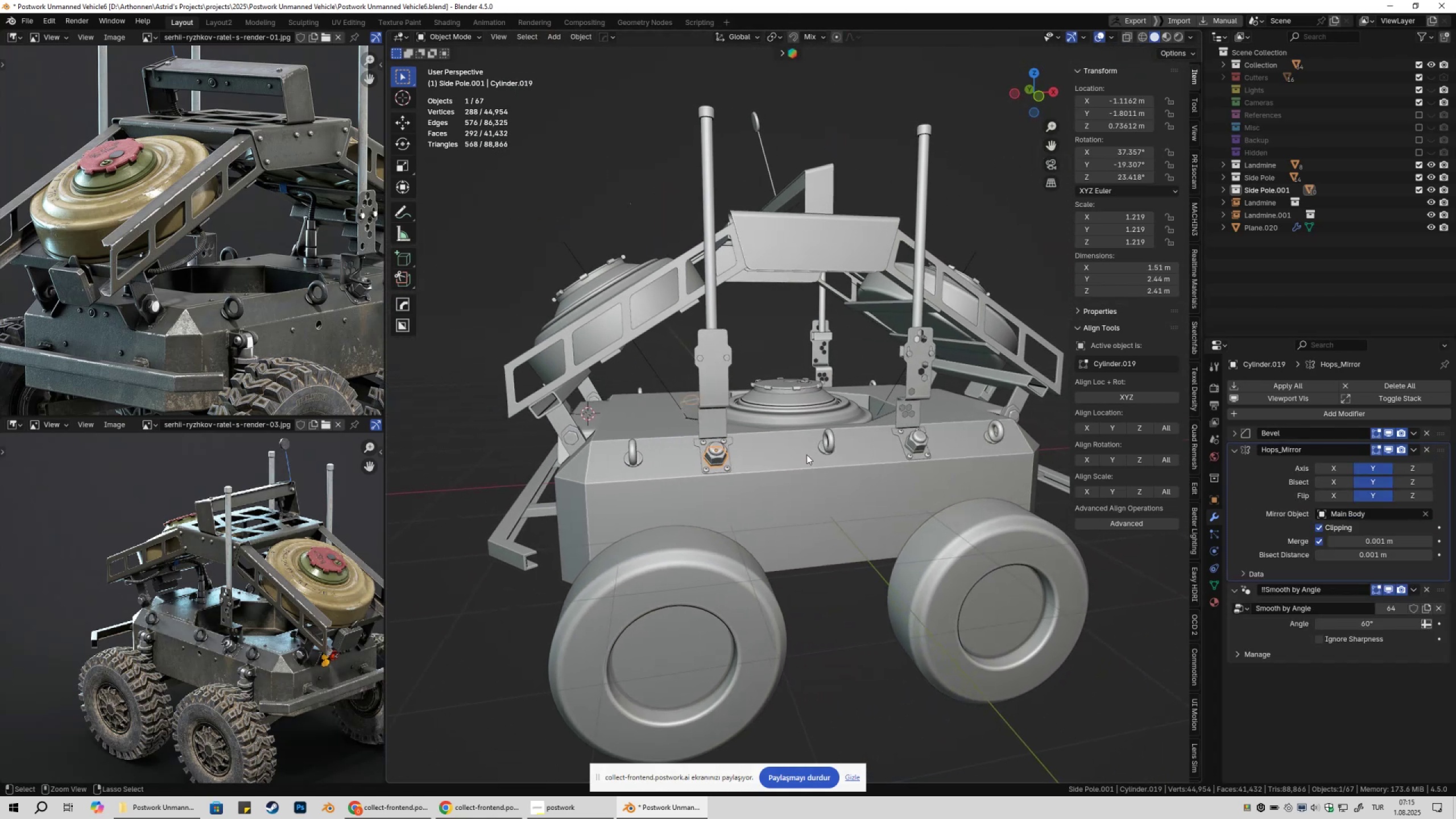 
key(Control+Z)
 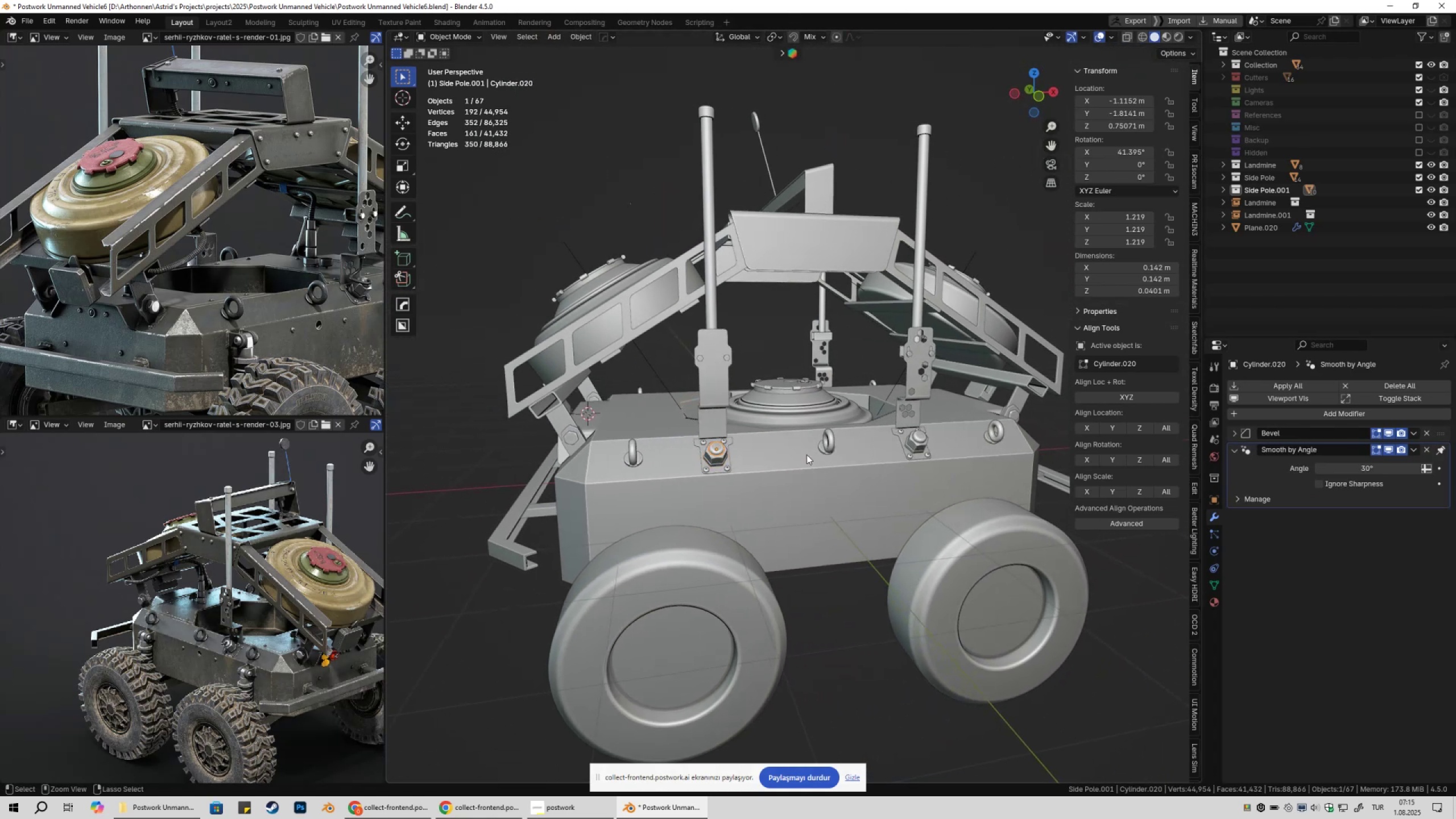 
key(Control+Z)
 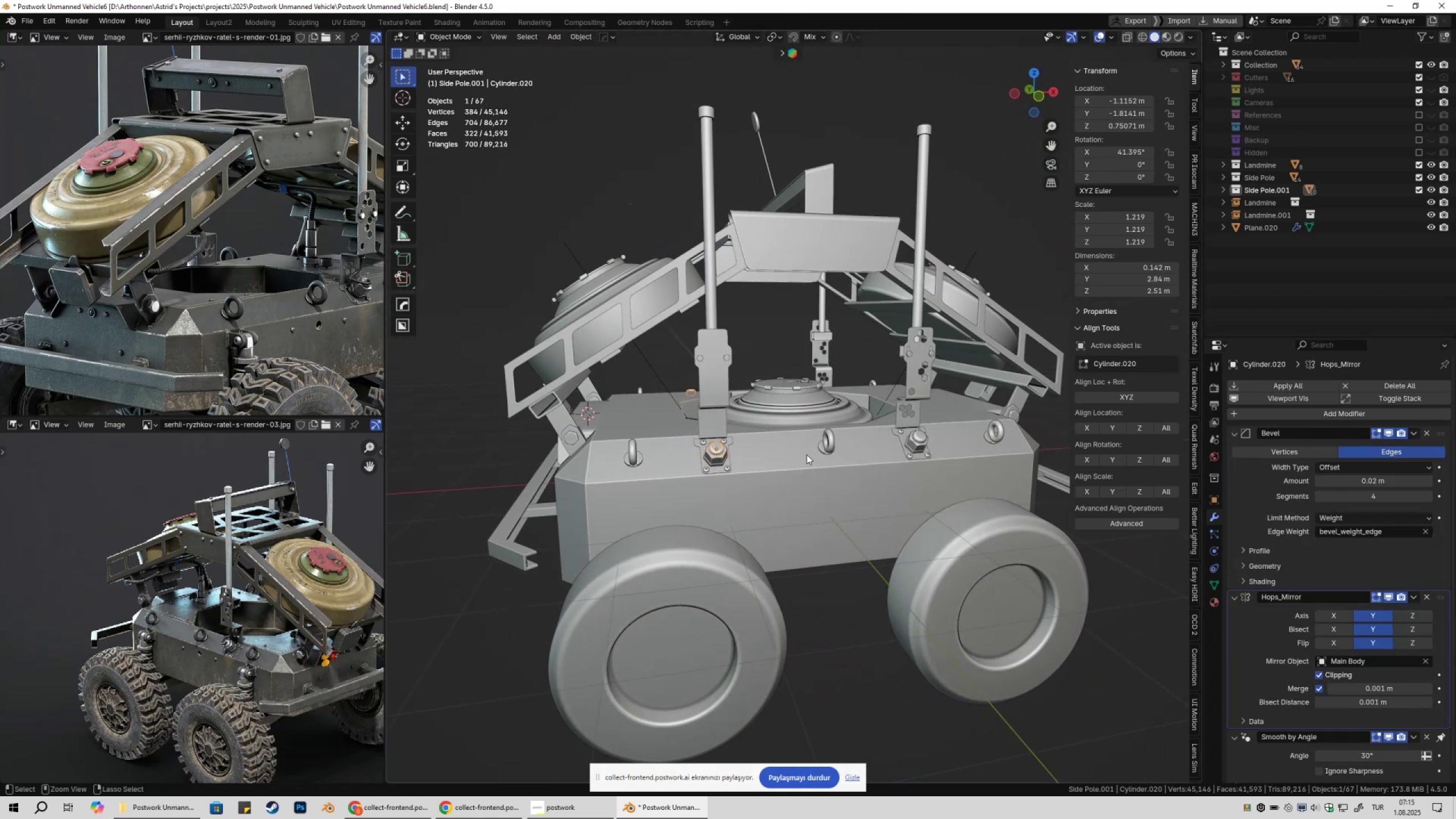 
hold_key(key=Z, duration=0.94)
 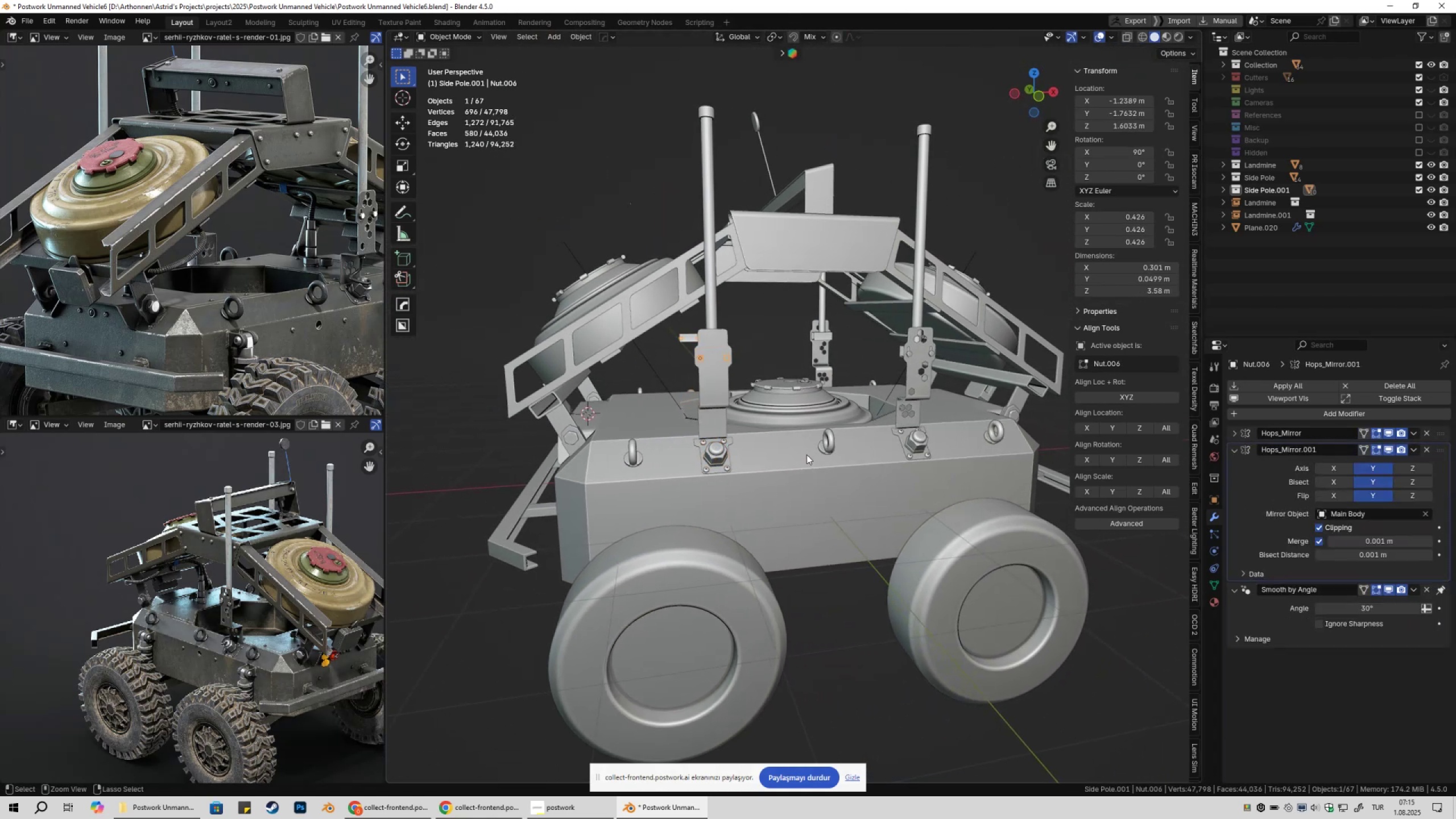 
key(Control+Z)
 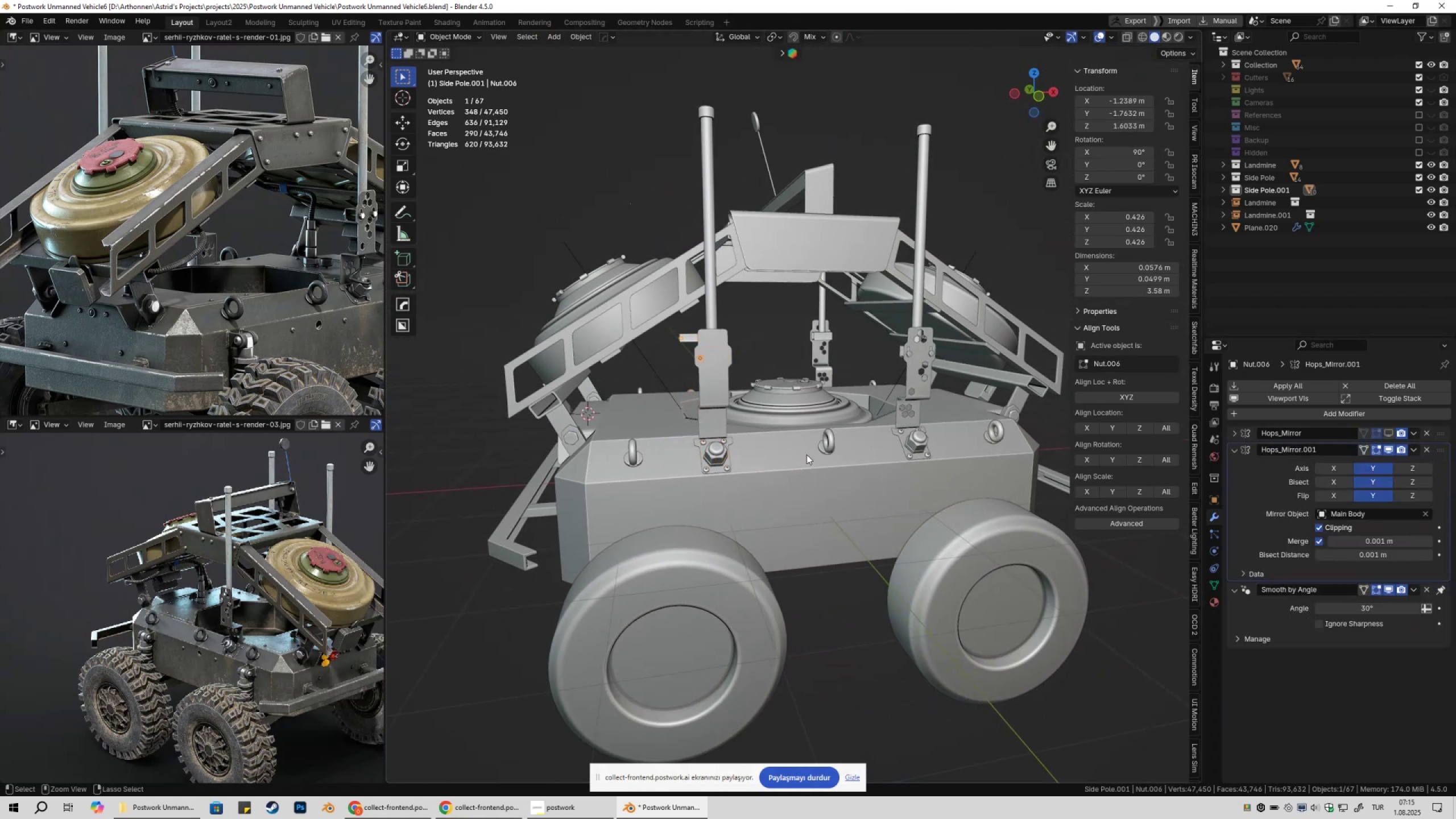 
hold_key(key=Z, duration=0.87)
 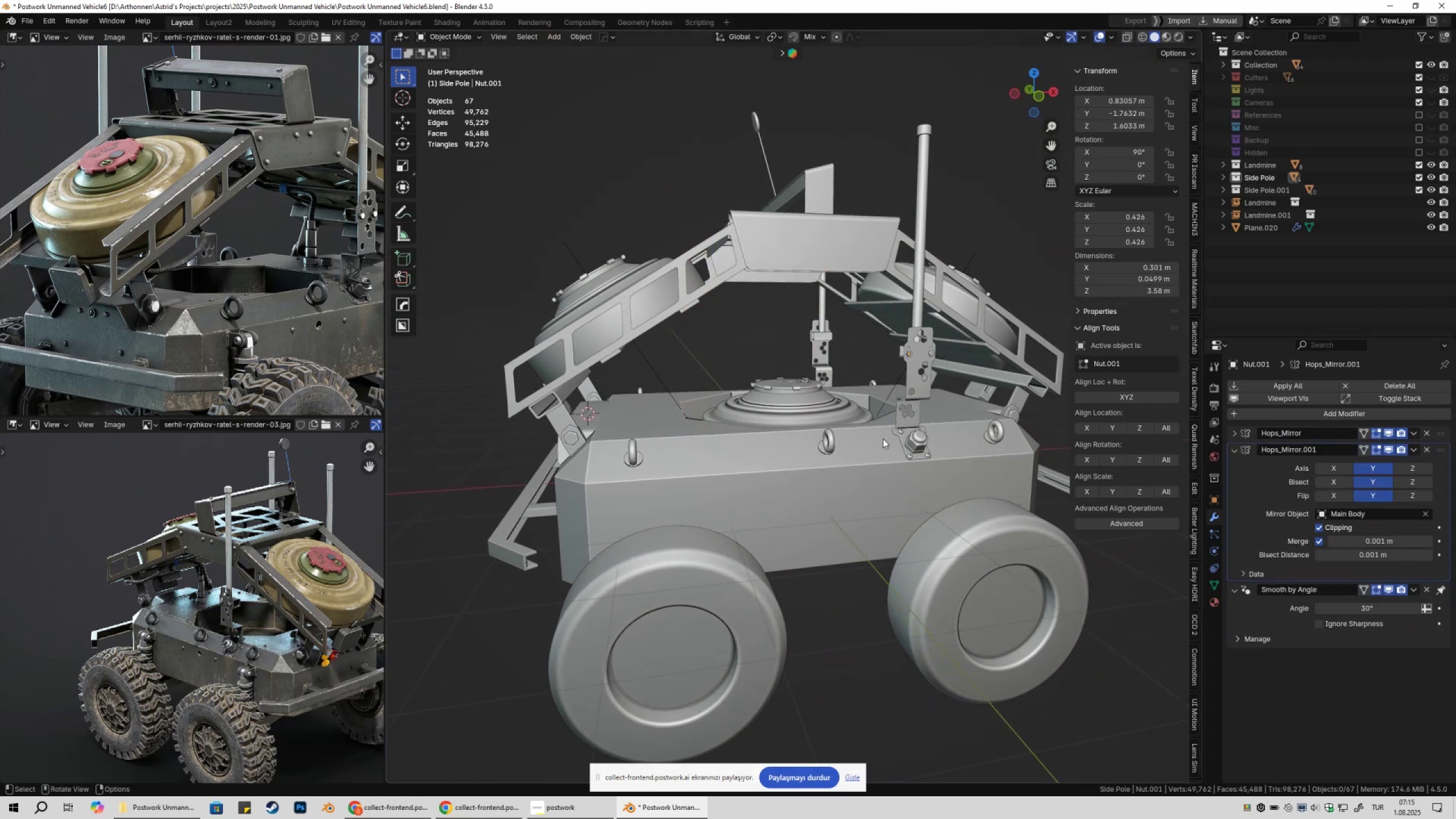 
key(Control+Z)
 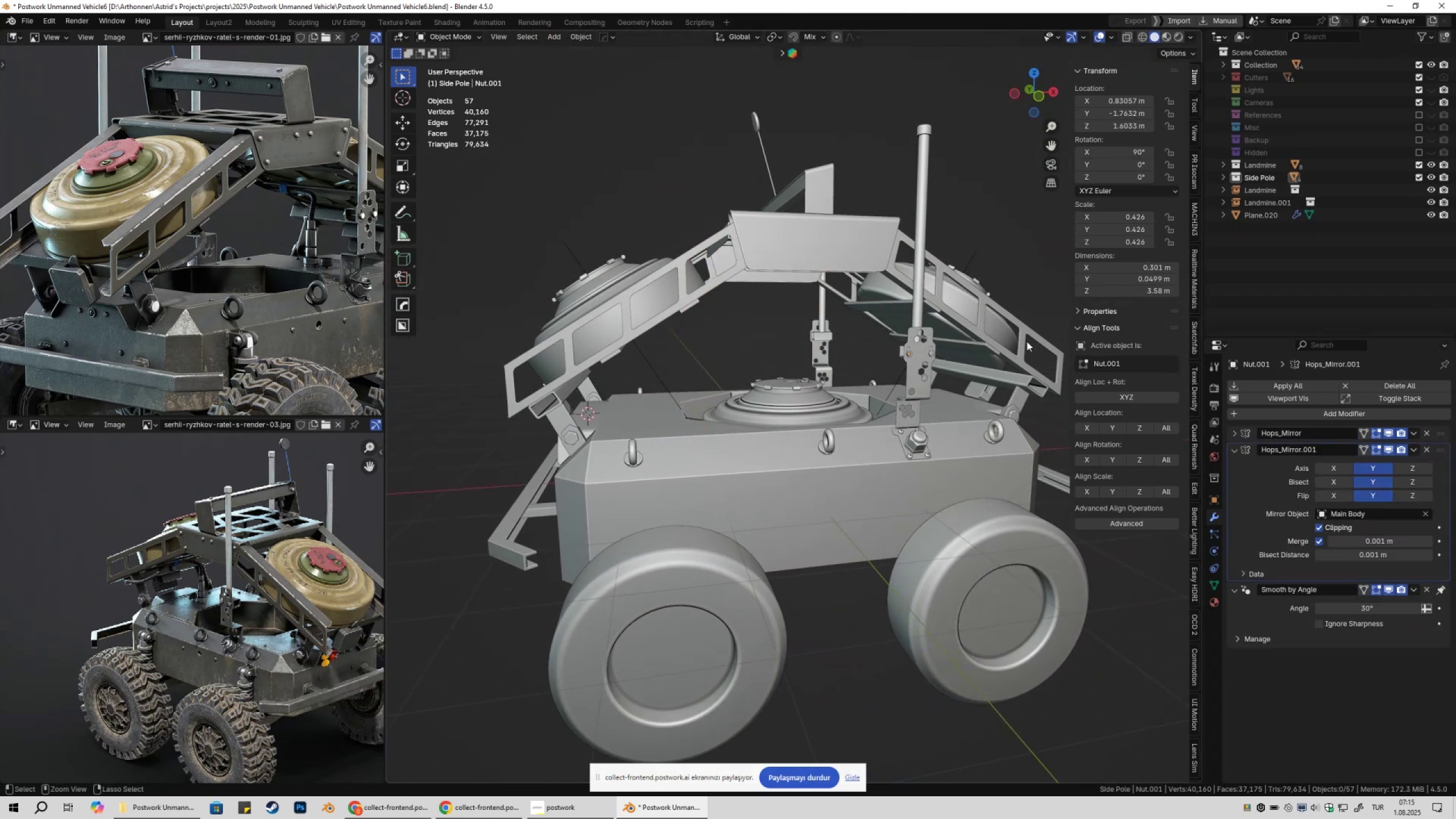 
key(Control+Z)
 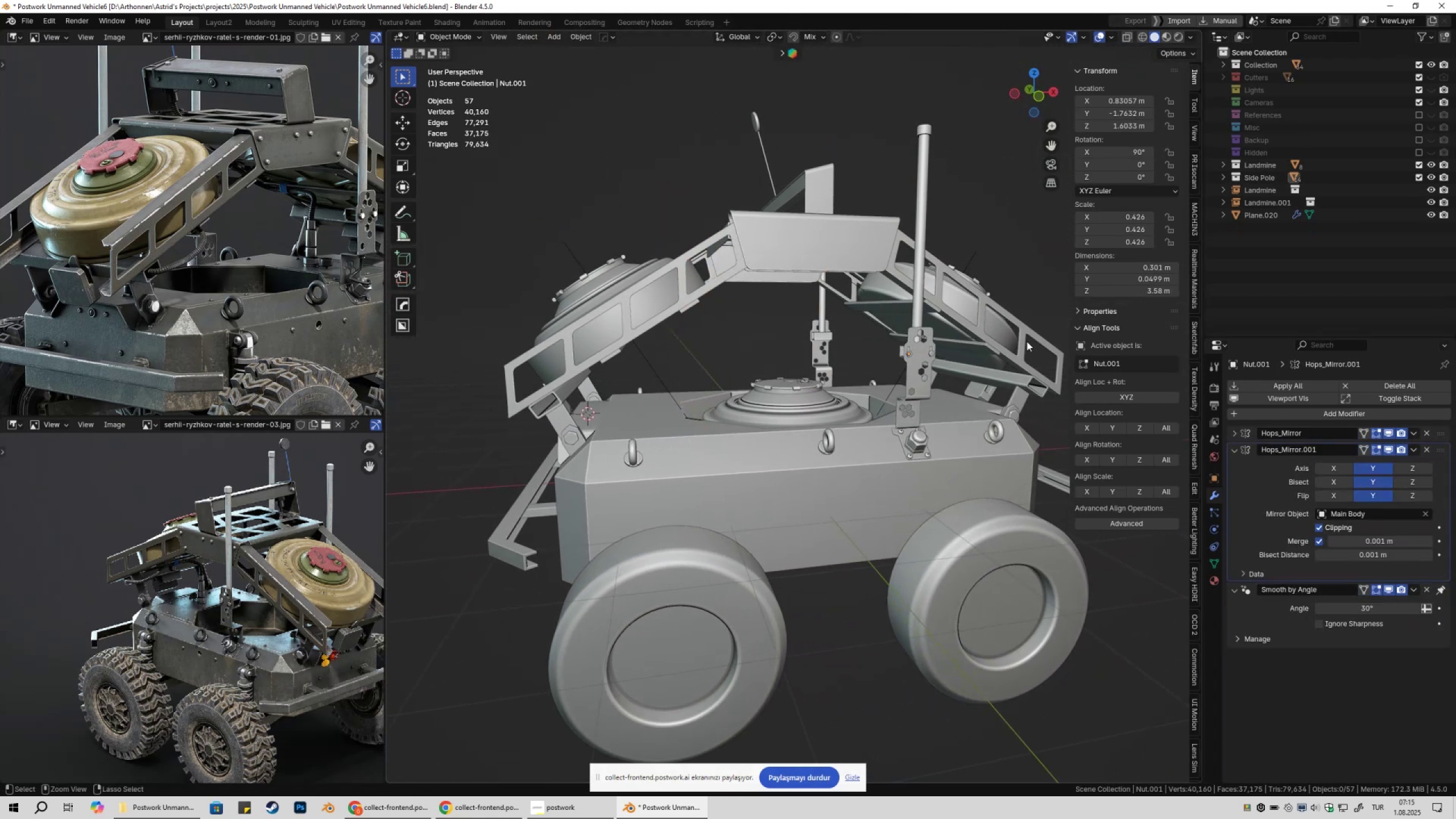 
key(Control+Z)
 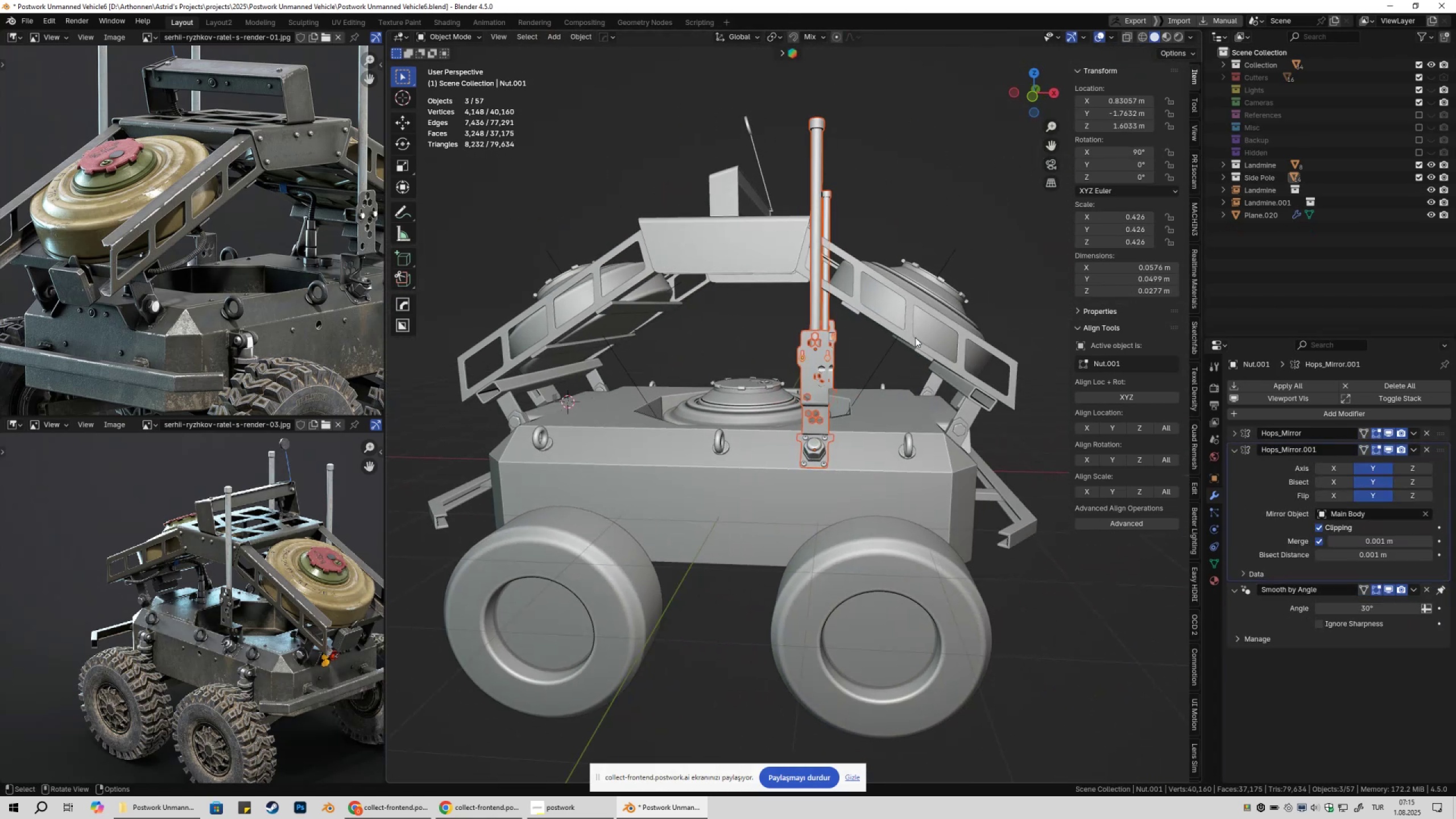 
double_click([812, 296])
 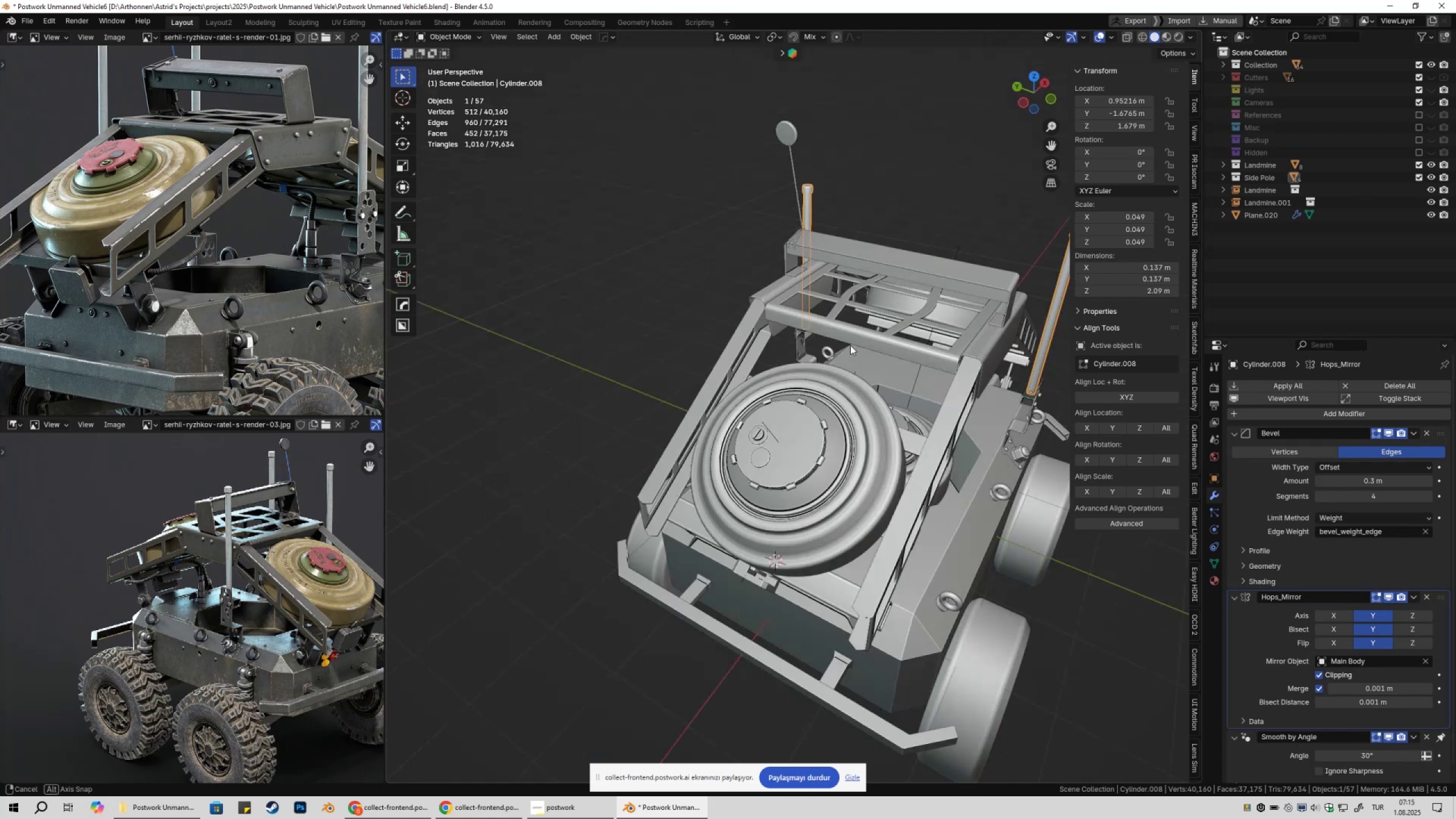 
key(Control+ControlLeft)
 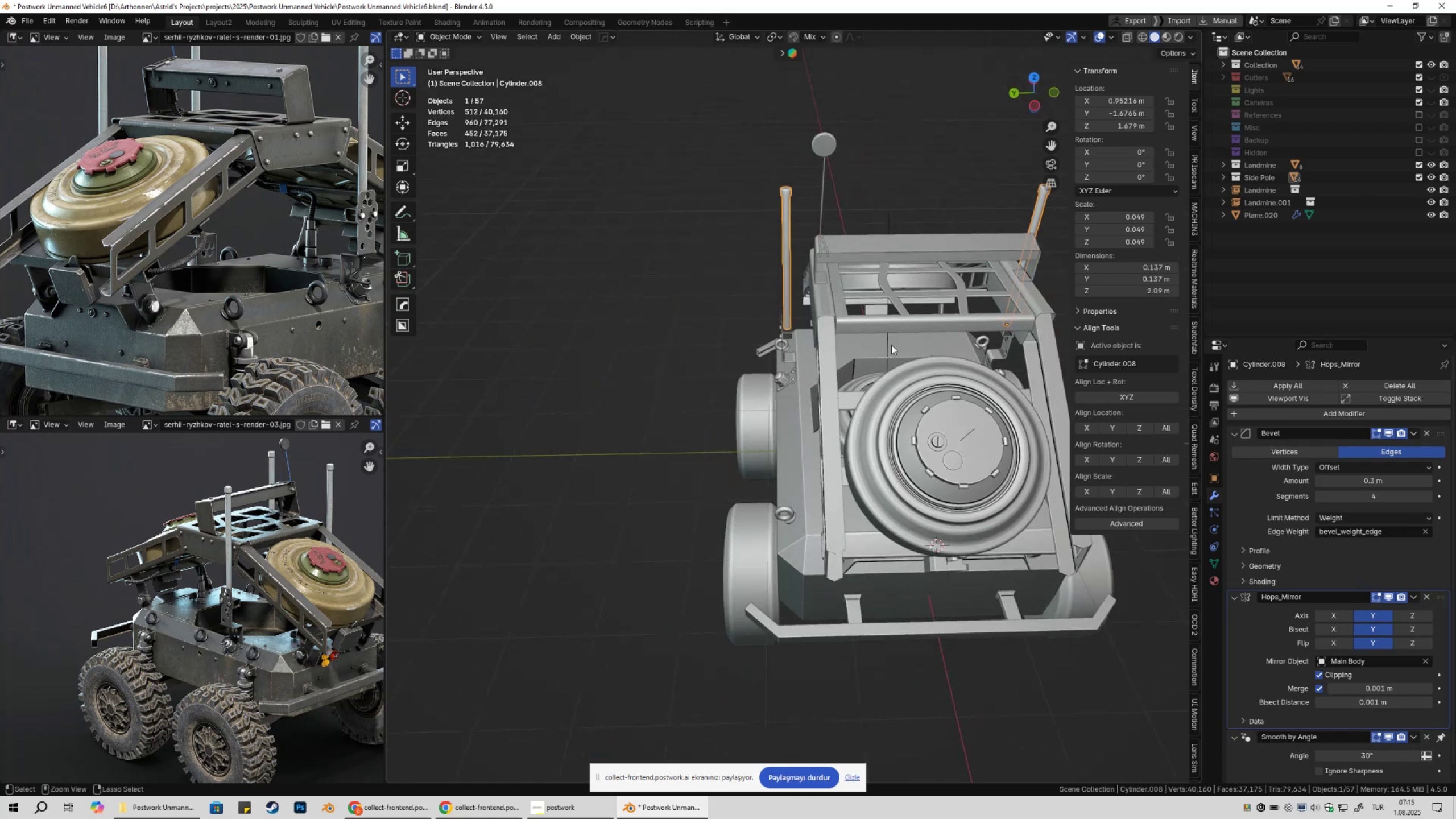 
key(Control+S)
 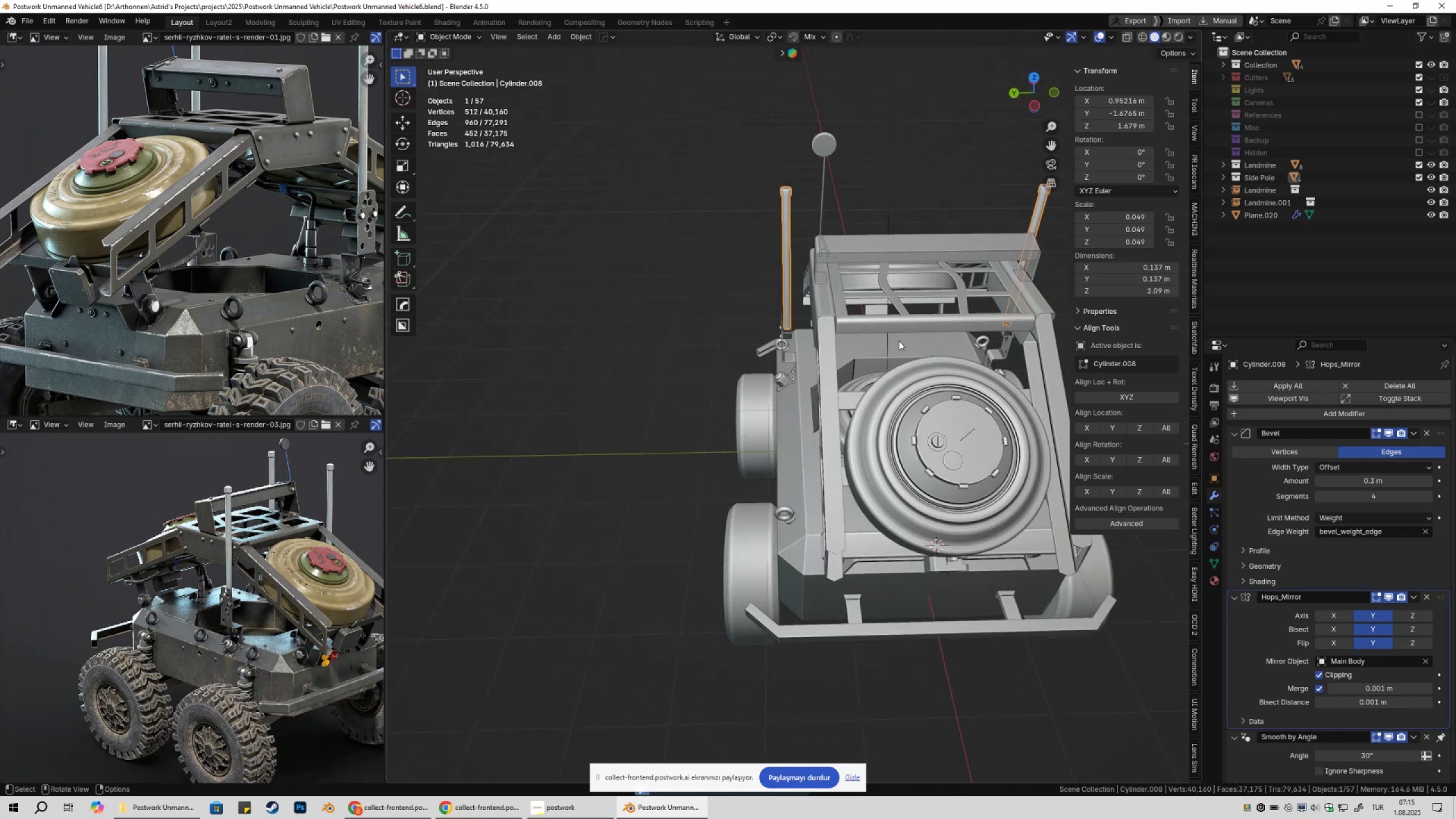 
key(Shift+ShiftLeft)
 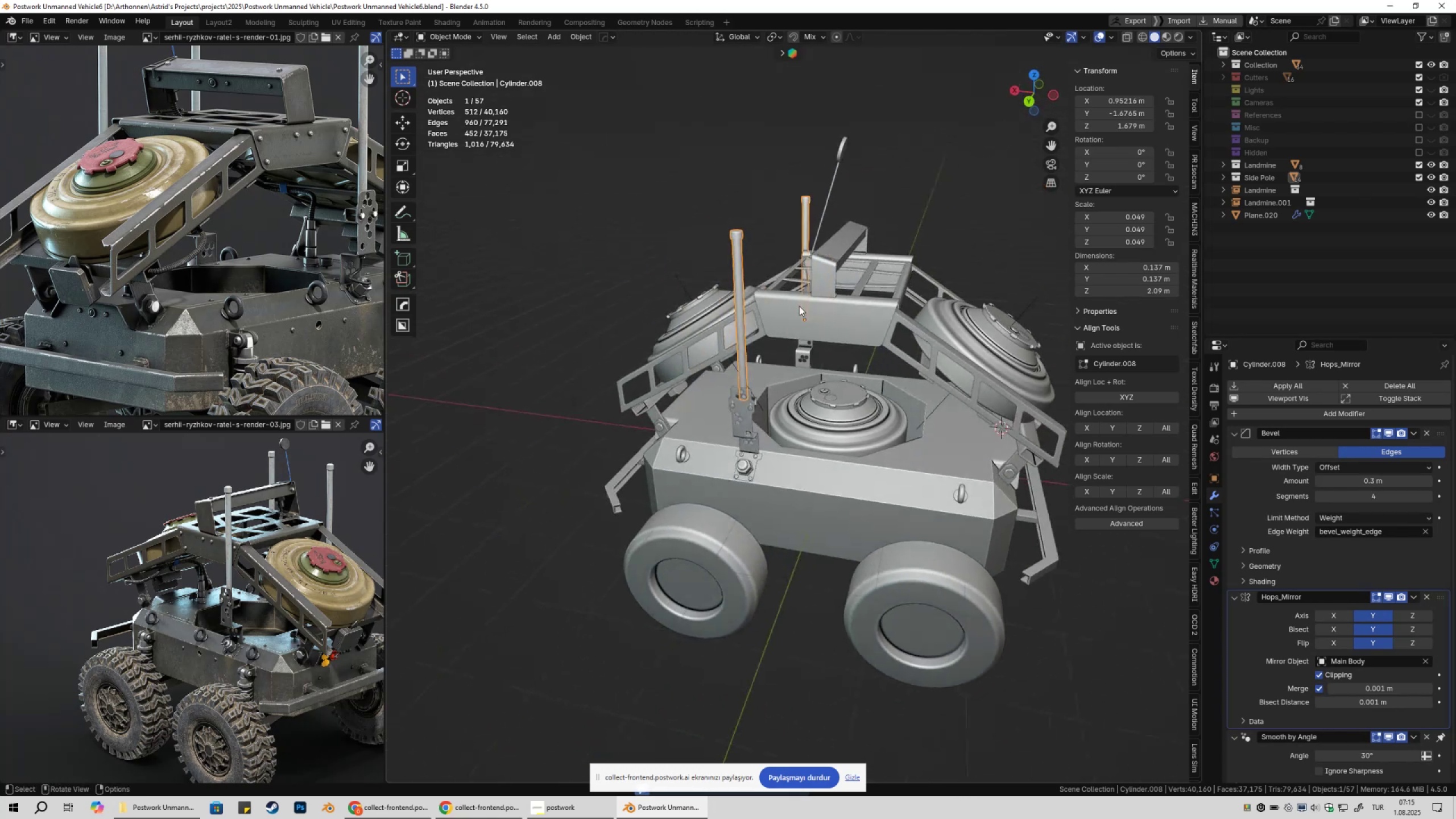 
left_click([656, 234])
 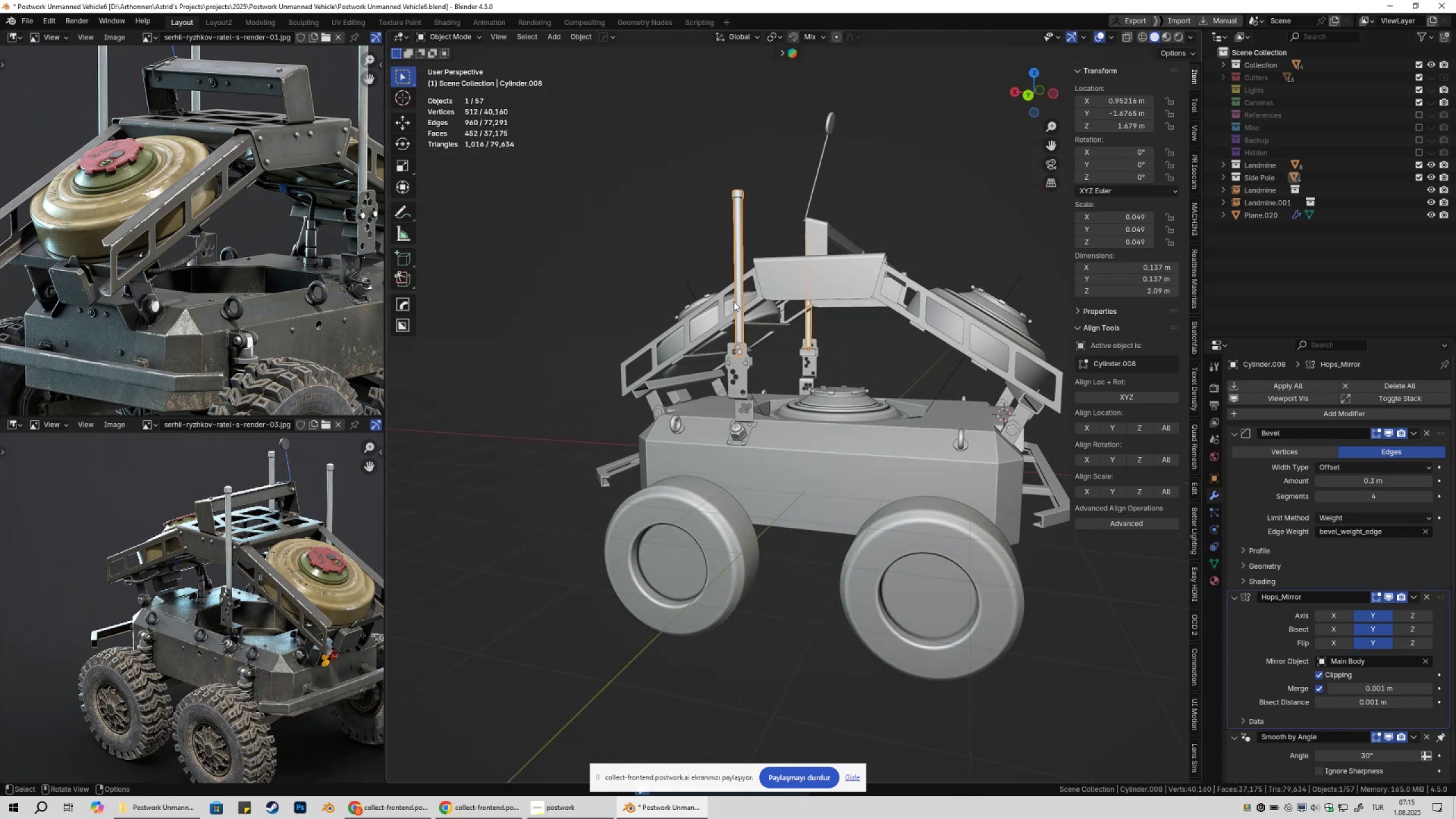 
double_click([759, 378])
 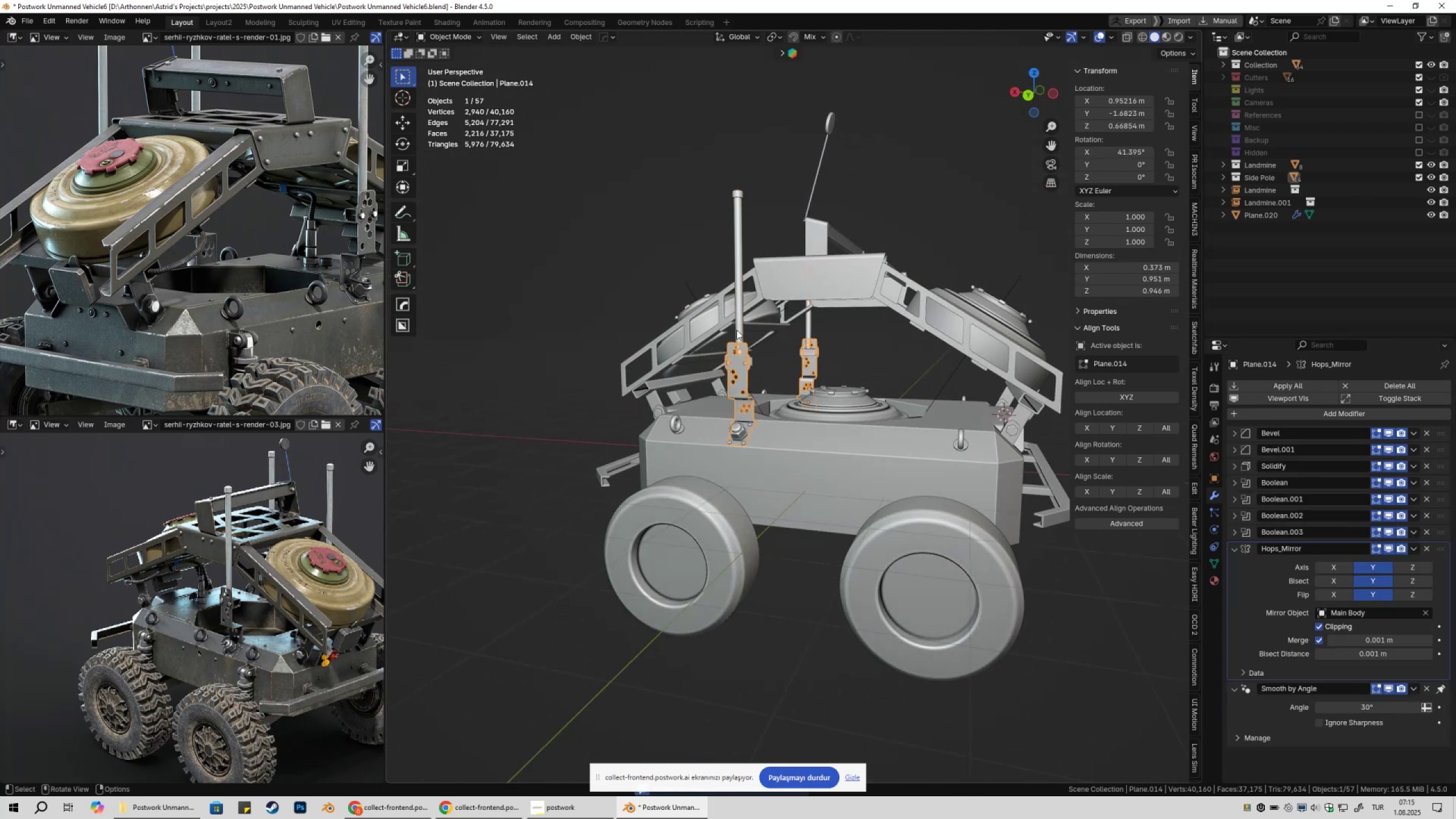 
left_click([737, 325])
 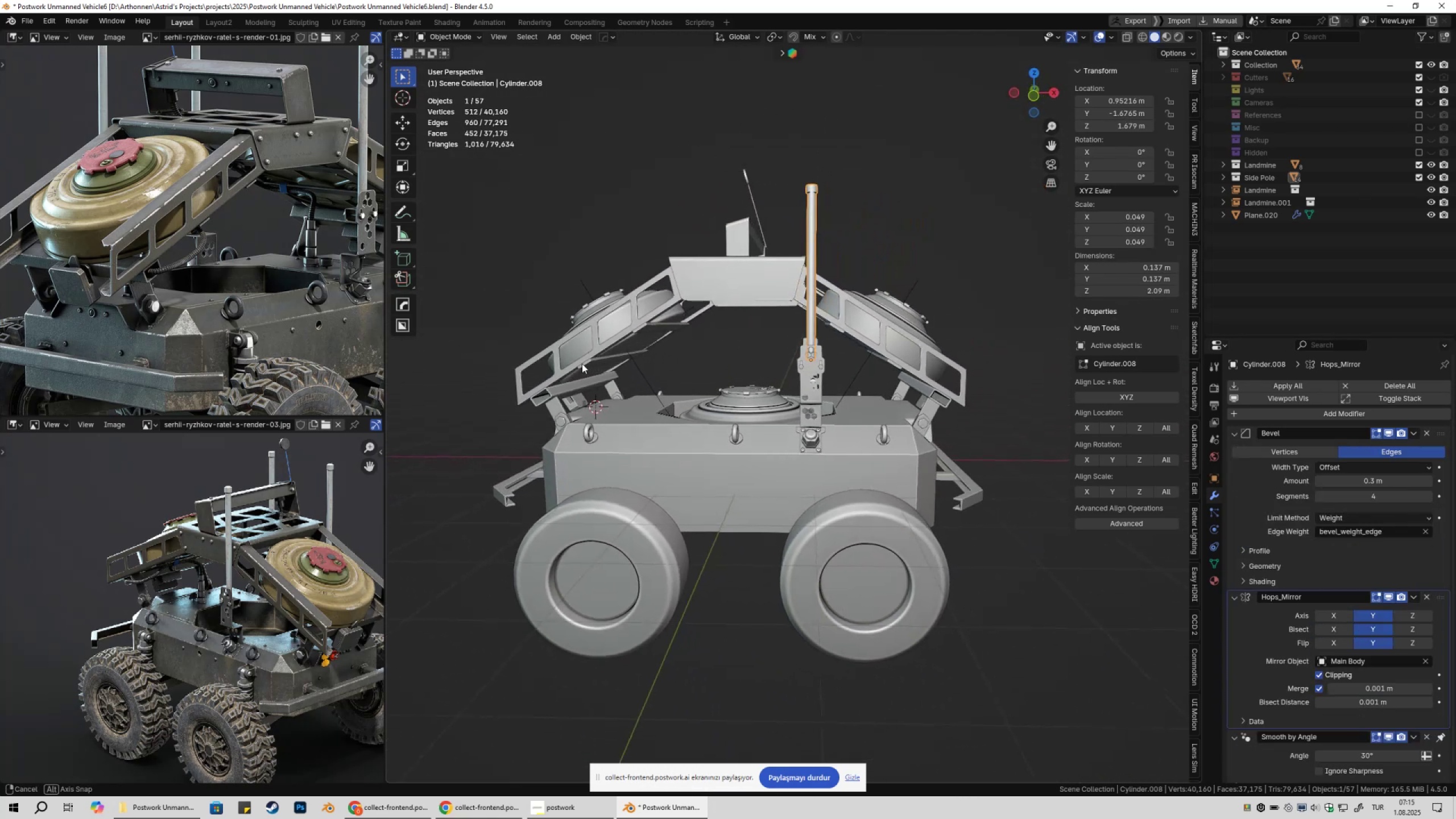 
left_click([803, 378])
 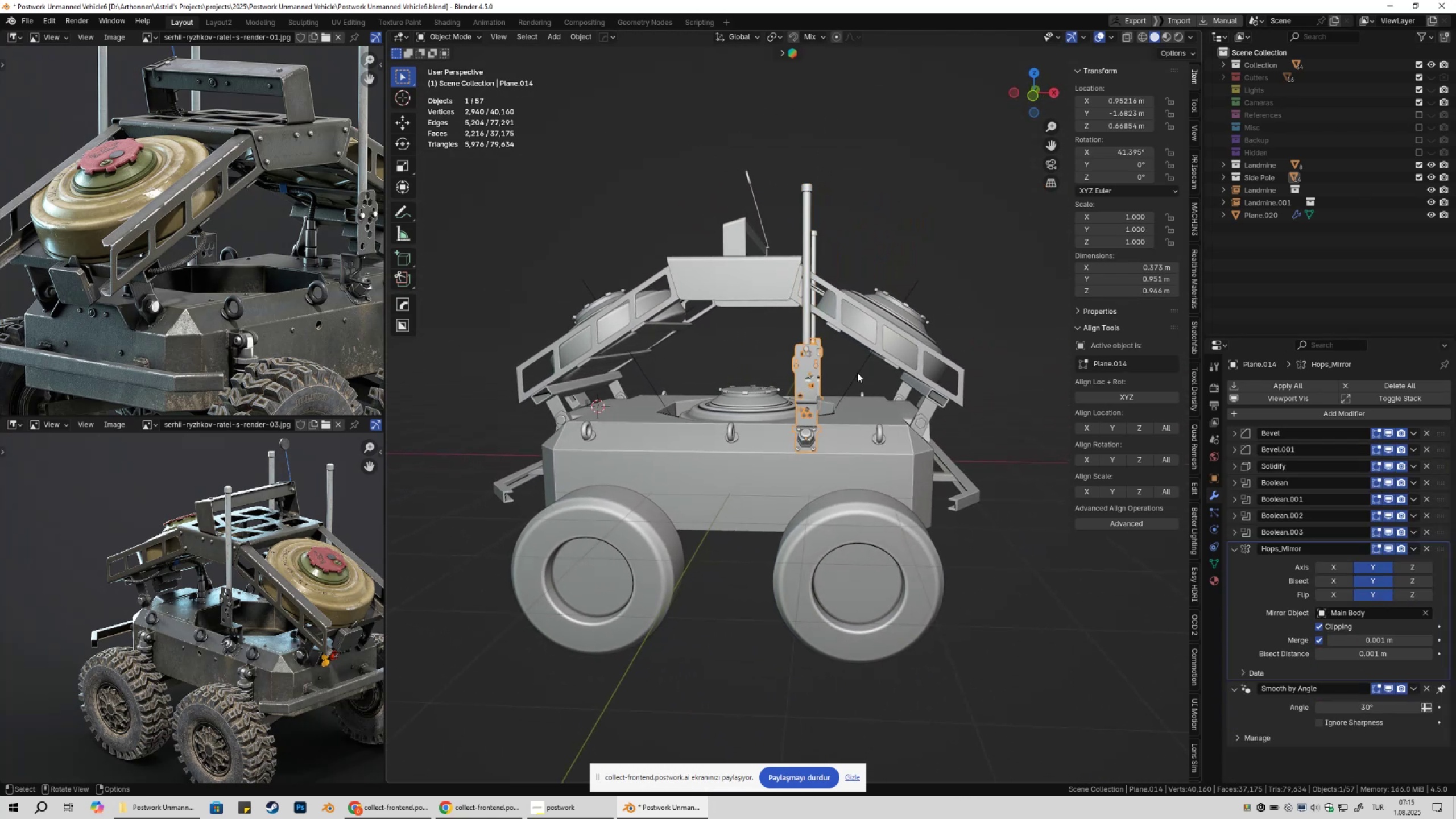 
key(Shift+ShiftLeft)
 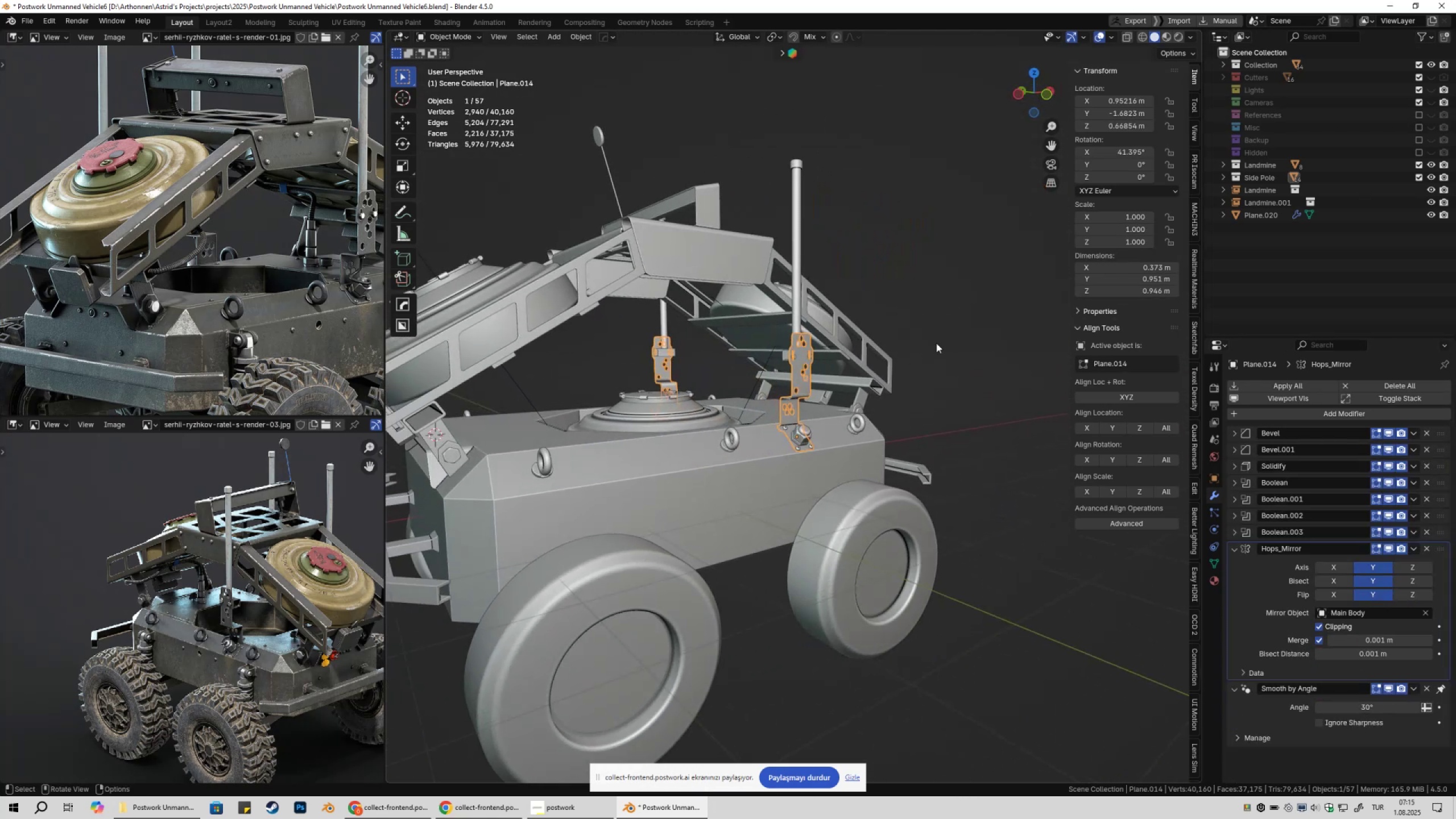 
scroll: coordinate [848, 372], scroll_direction: up, amount: 2.0
 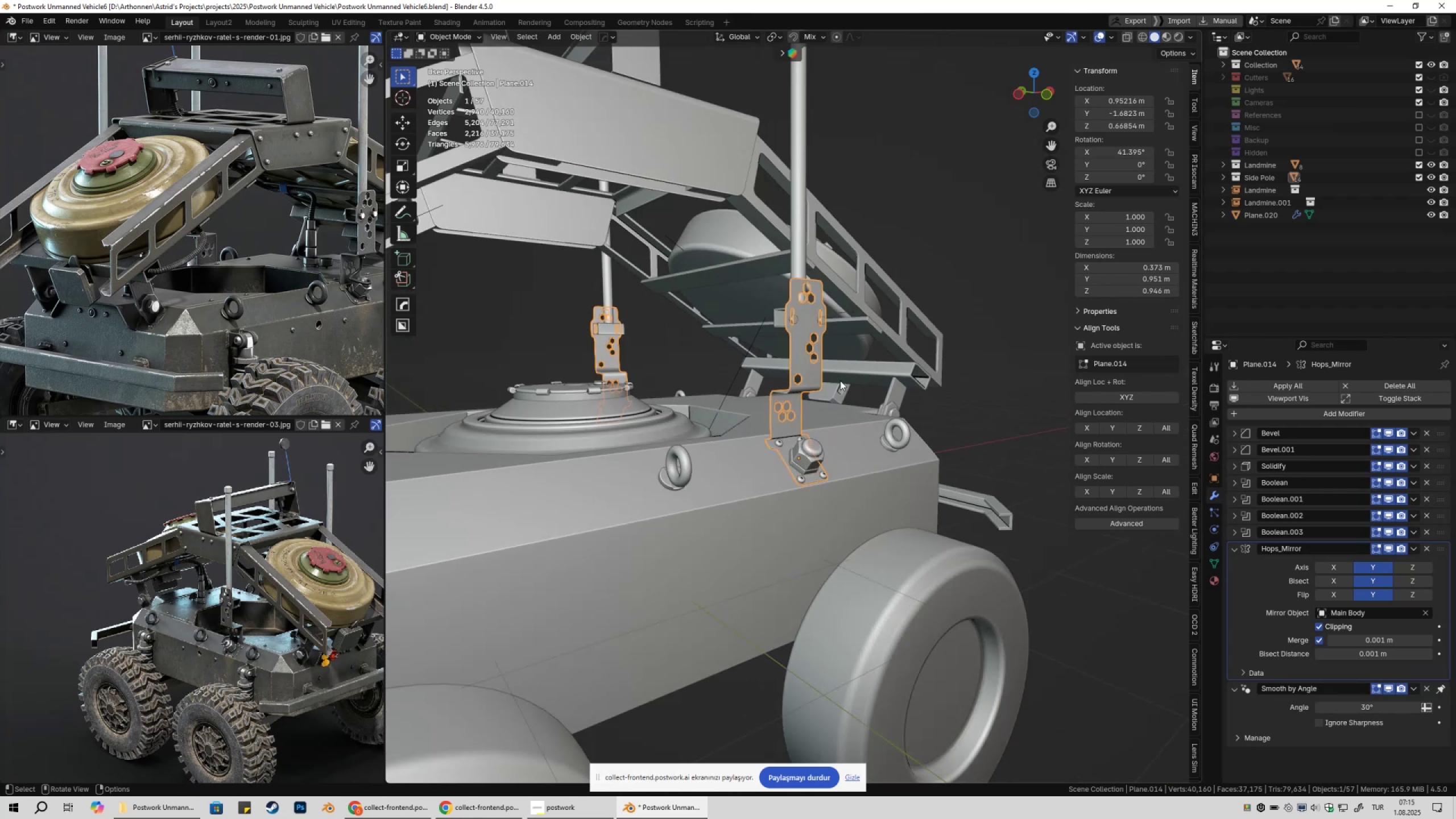 
double_click([813, 365])
 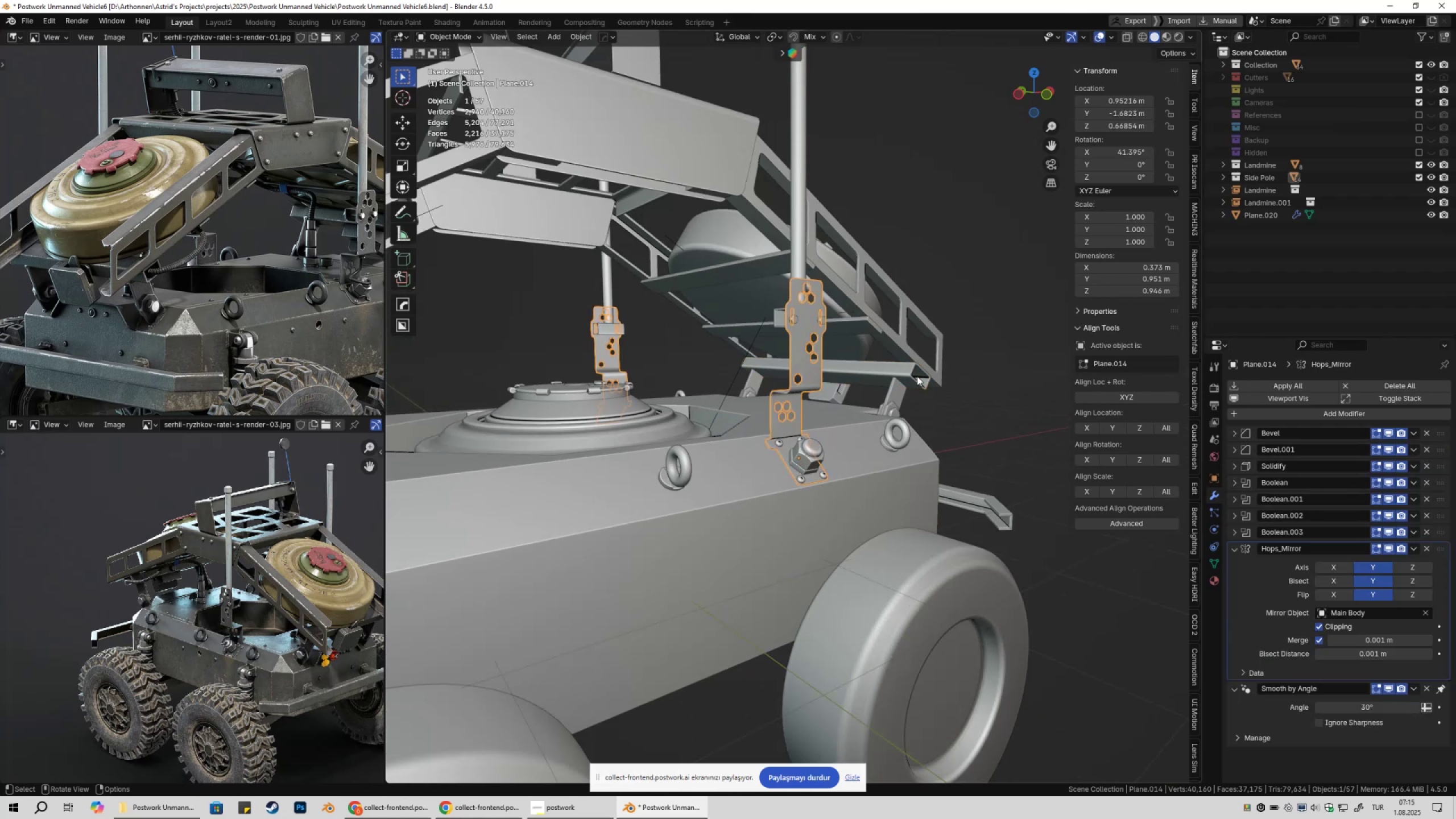 
key(Q)
 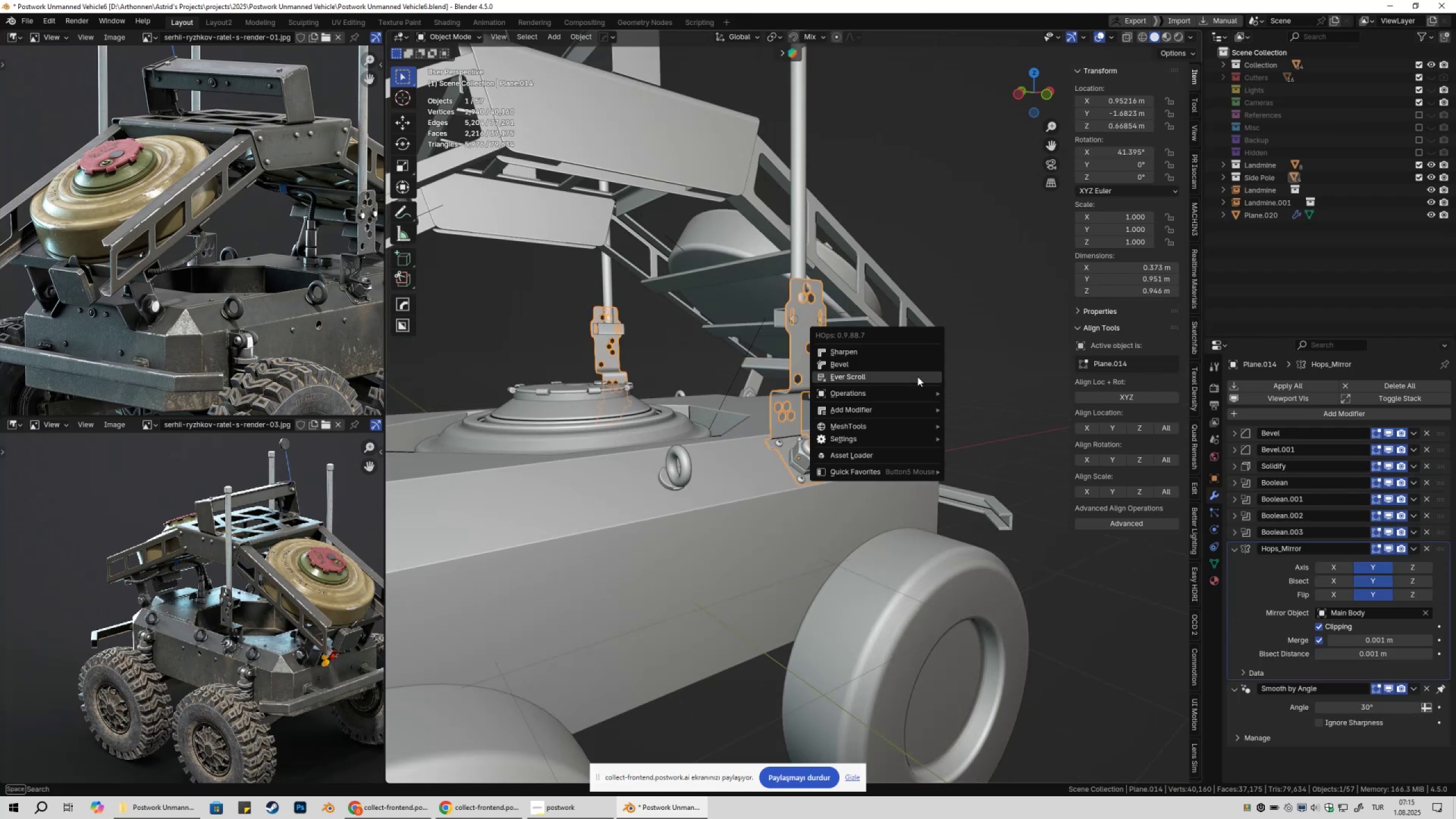 
left_click([917, 377])
 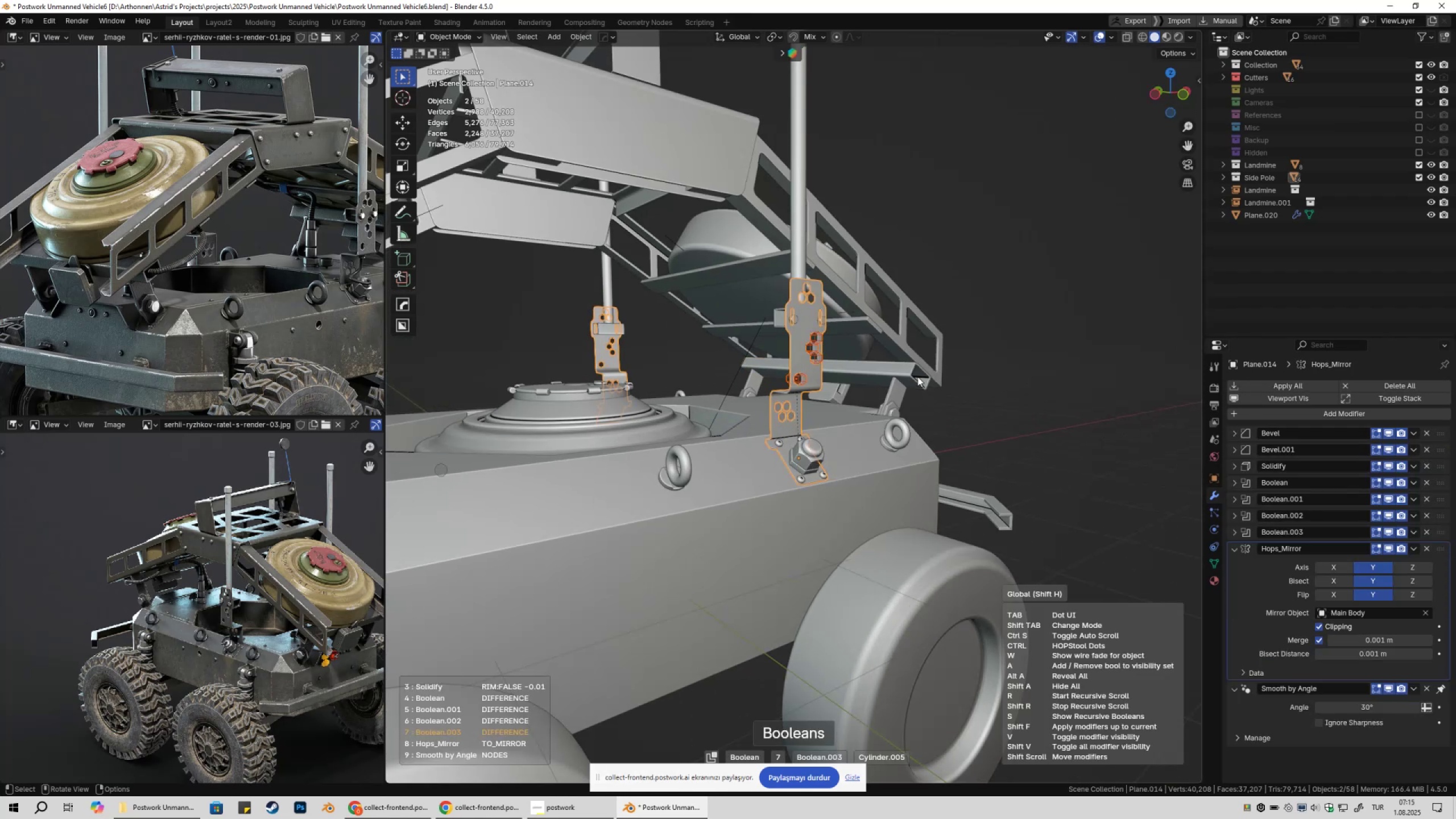 
key(A)
 